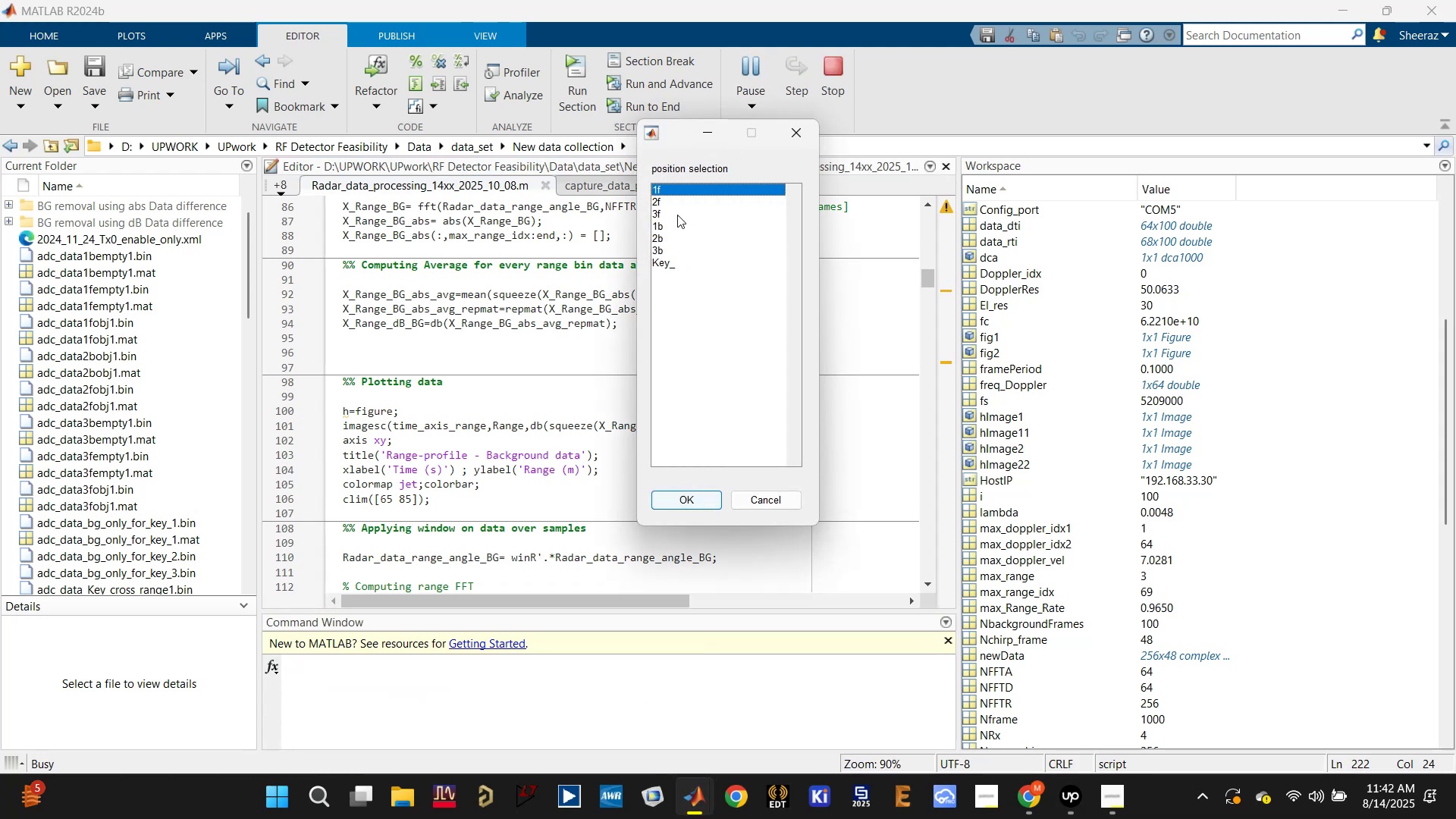 
double_click([668, 192])
 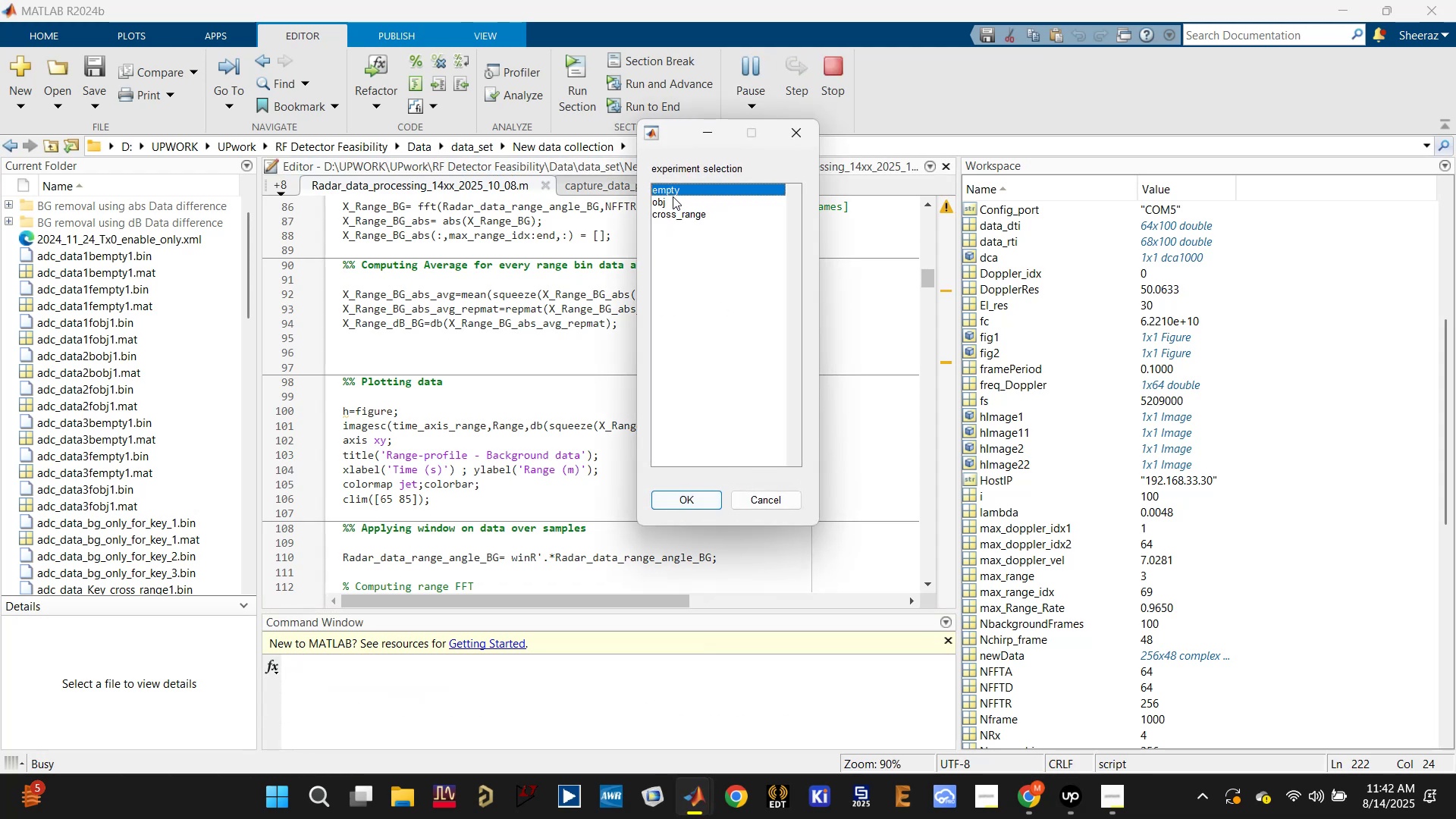 
double_click([673, 191])
 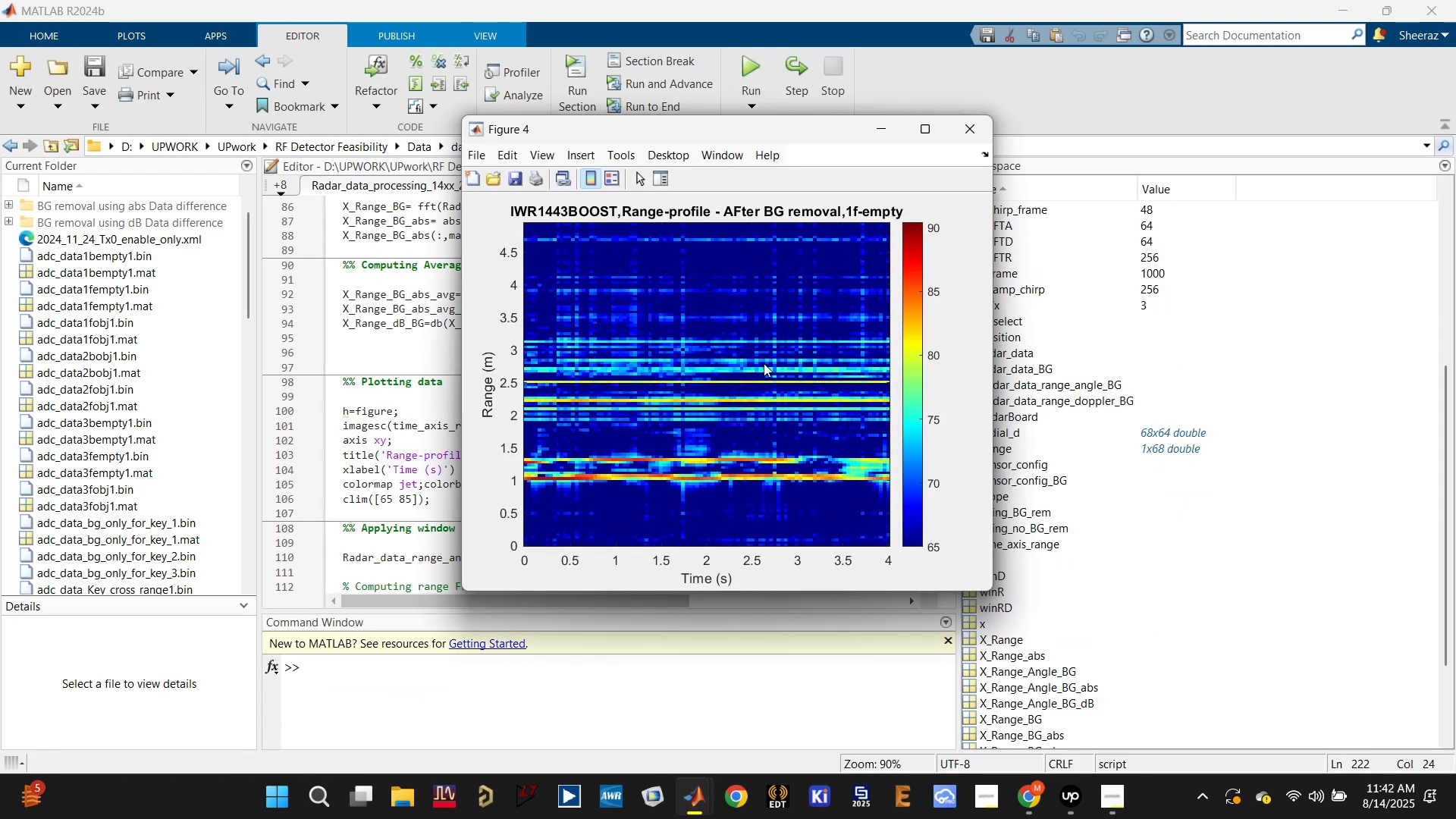 
left_click([961, 127])
 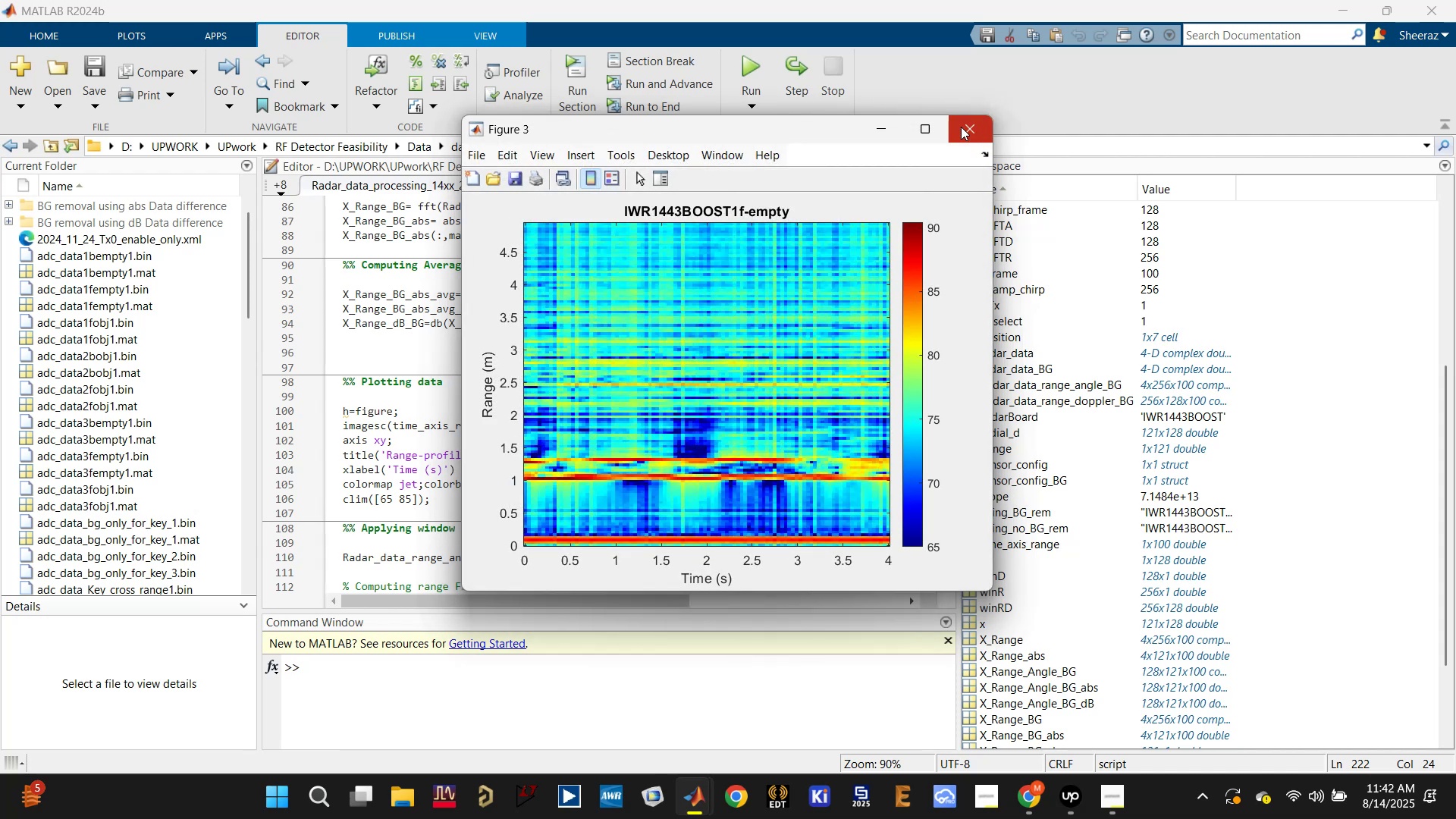 
left_click([961, 127])
 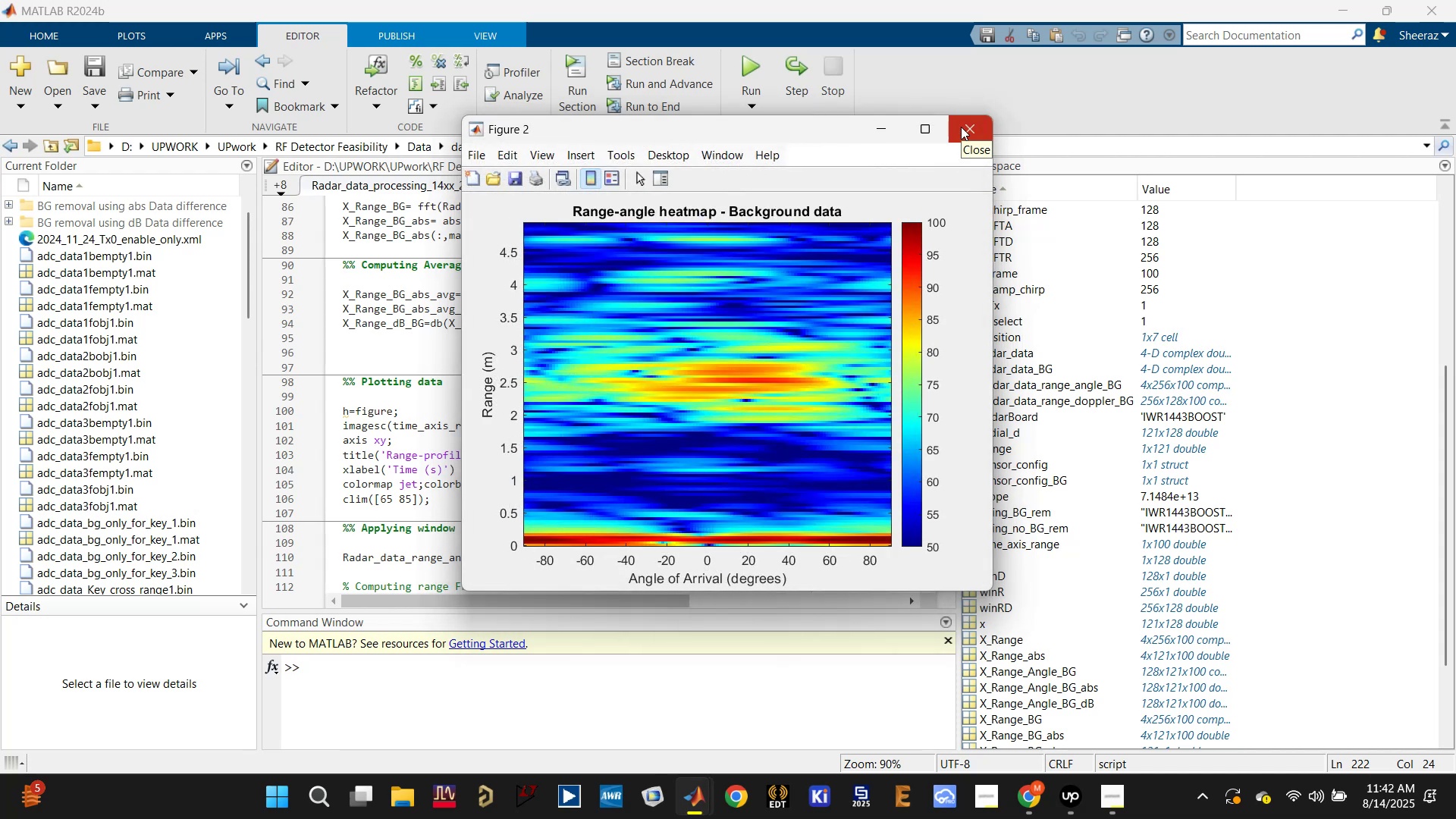 
left_click([961, 127])
 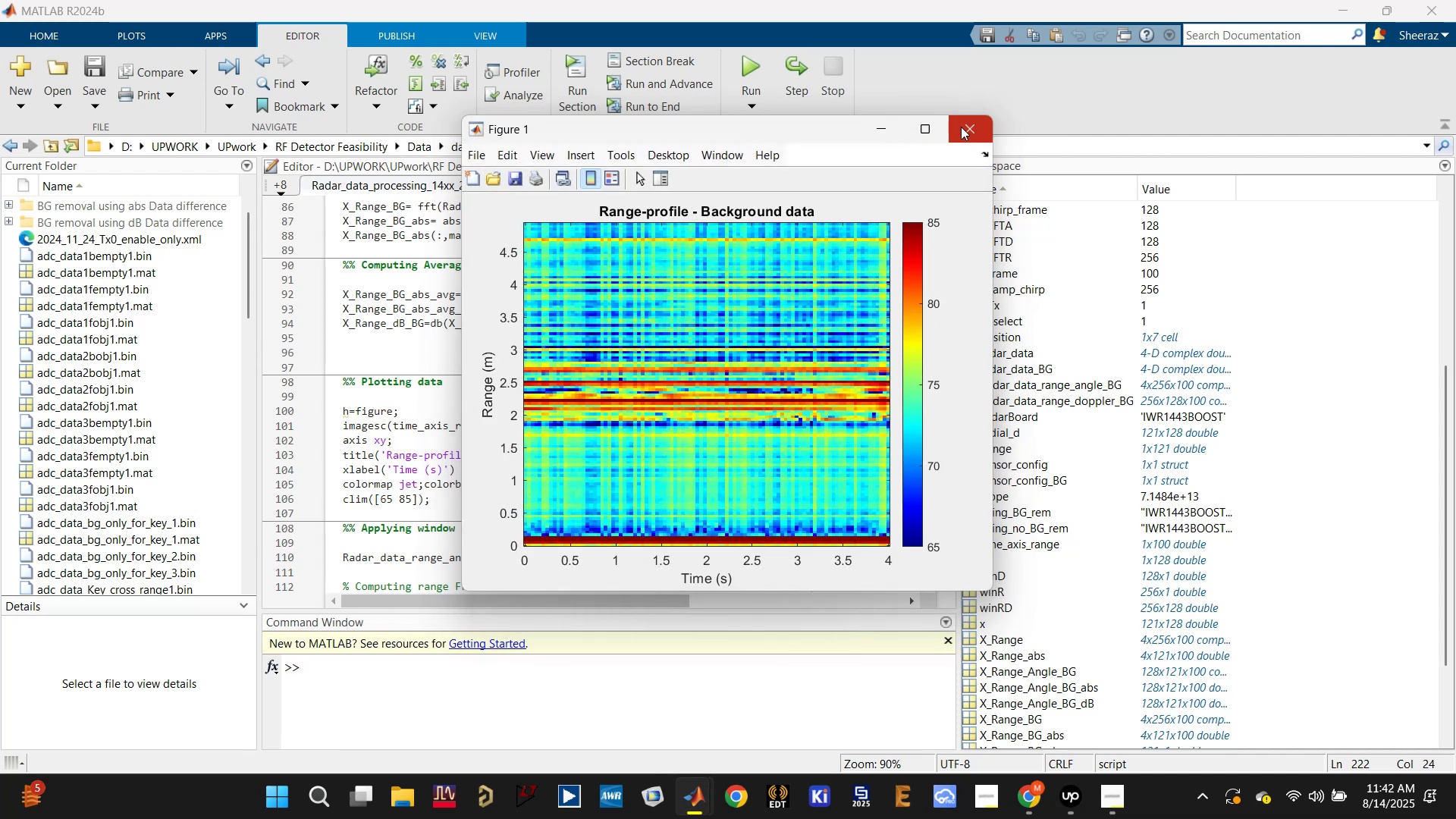 
left_click([961, 127])
 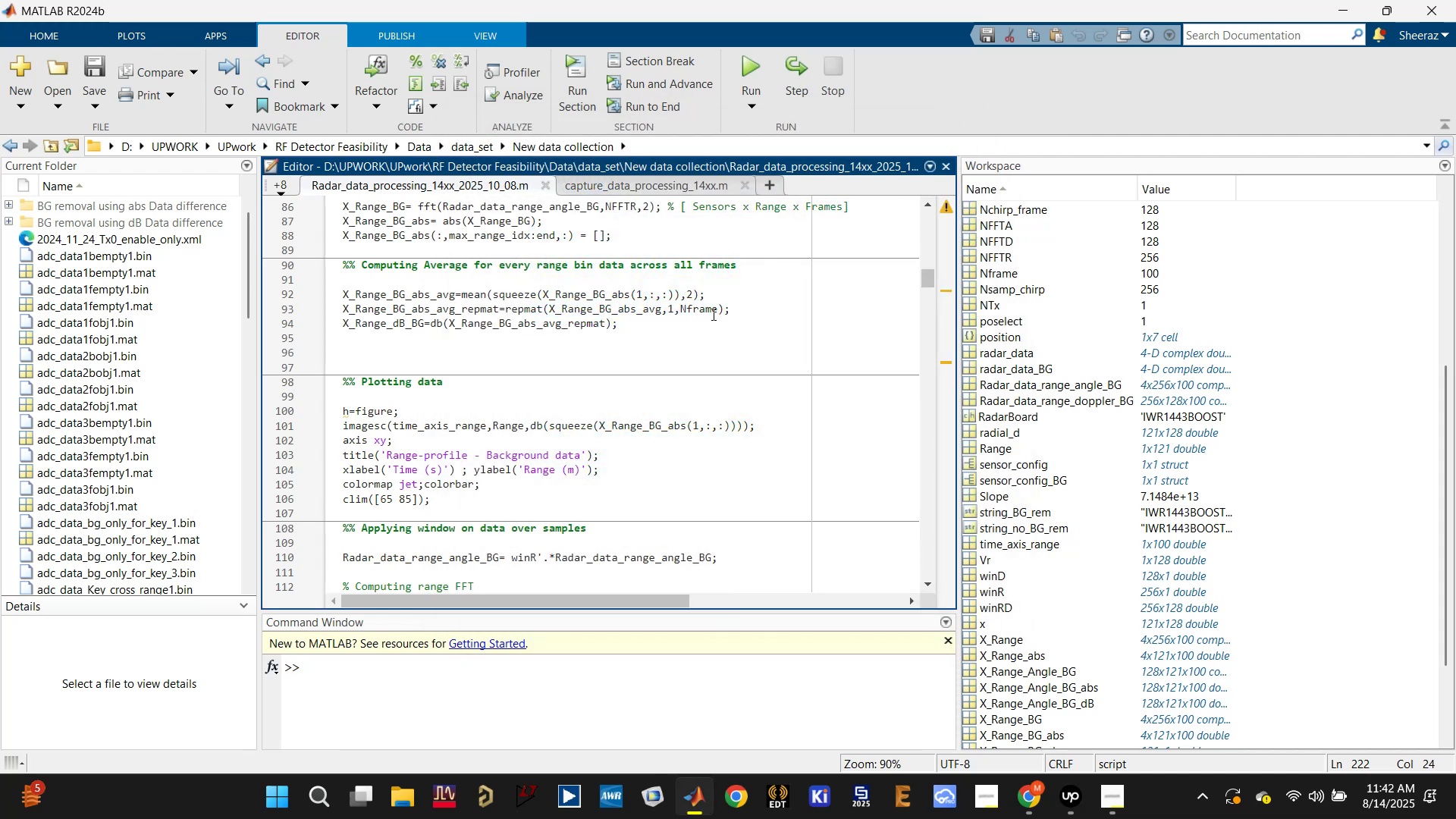 
scroll: coordinate [681, 341], scroll_direction: down, amount: 6.0
 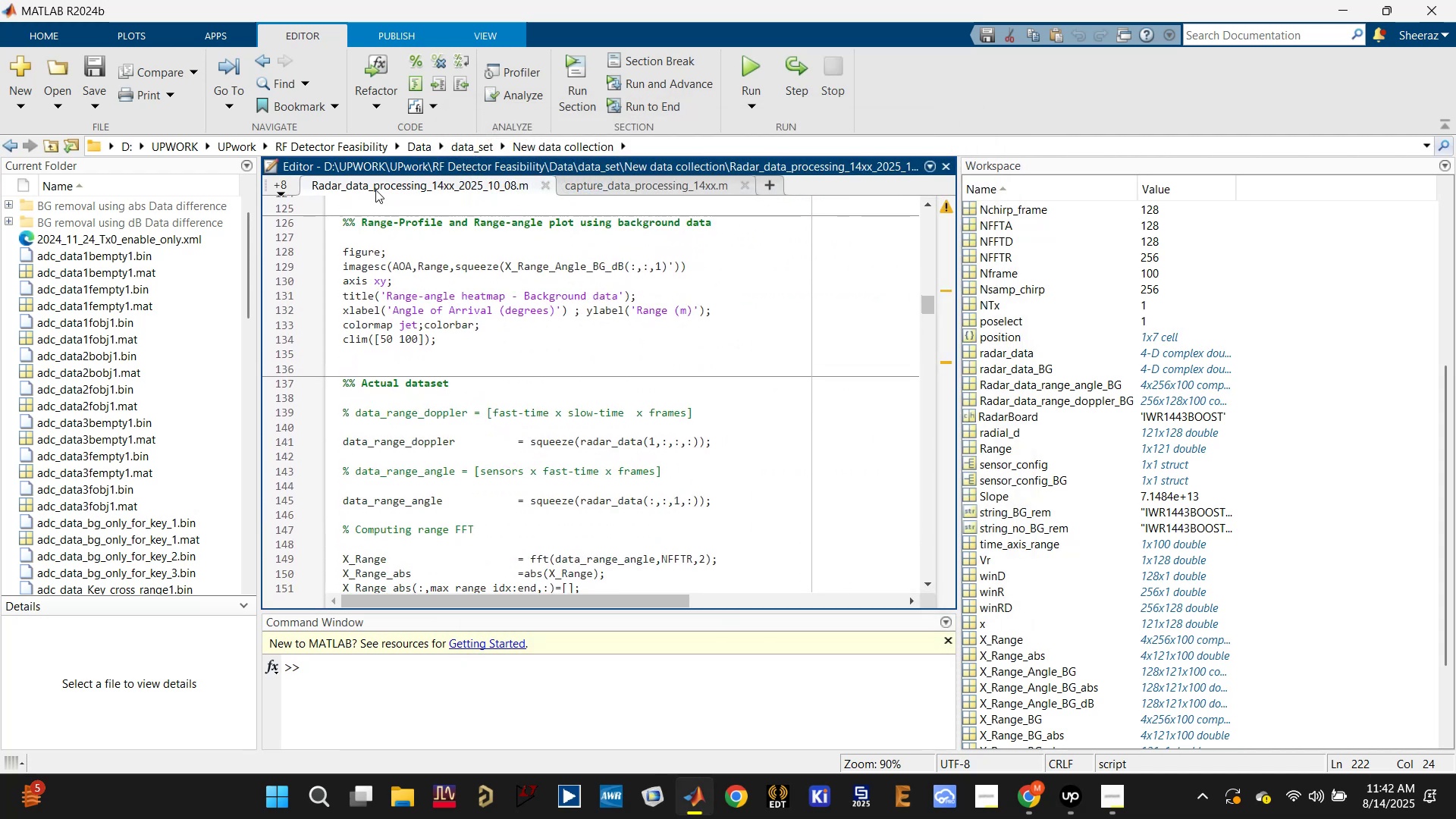 
mouse_move([287, 196])
 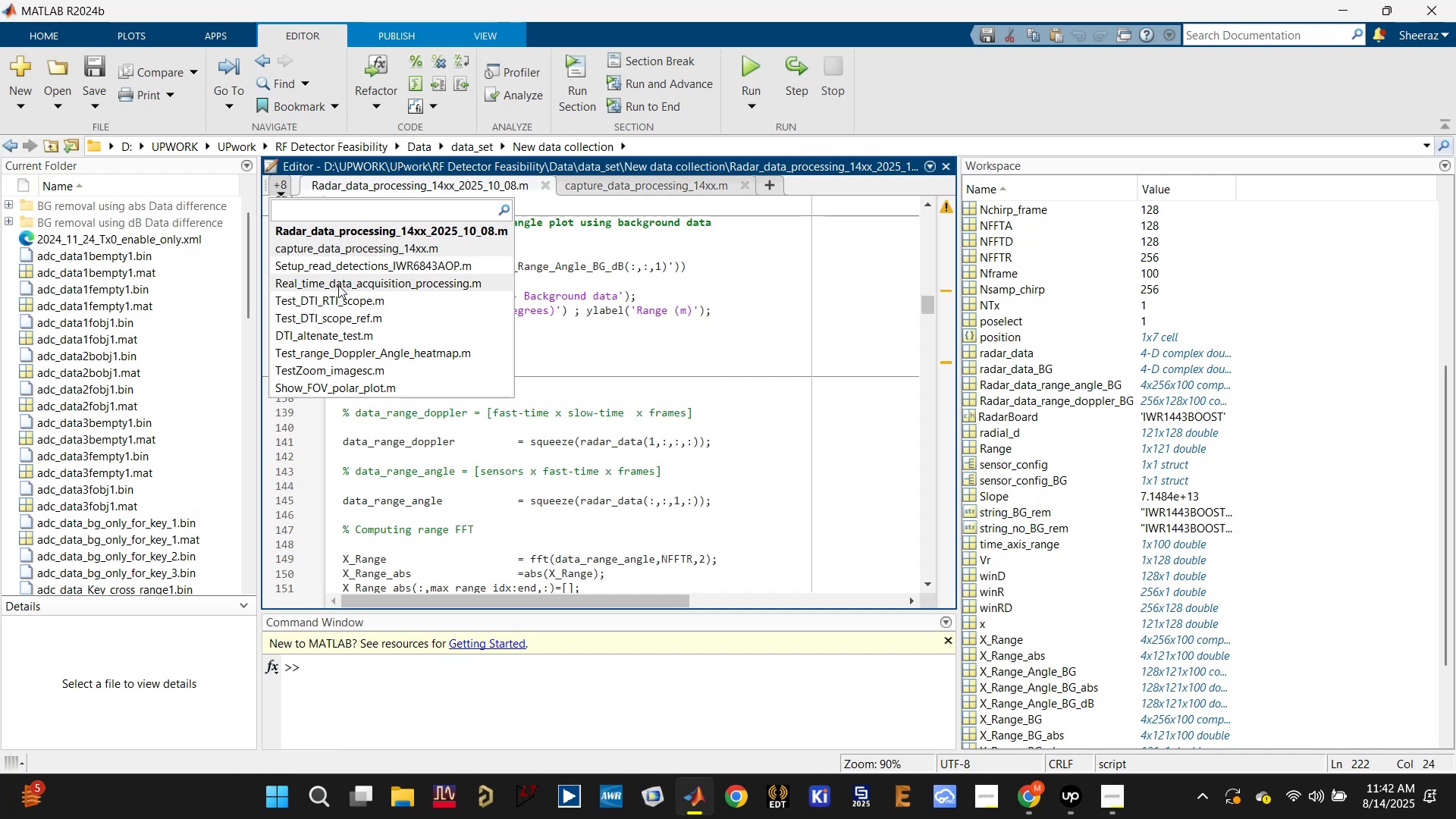 
left_click([338, 285])
 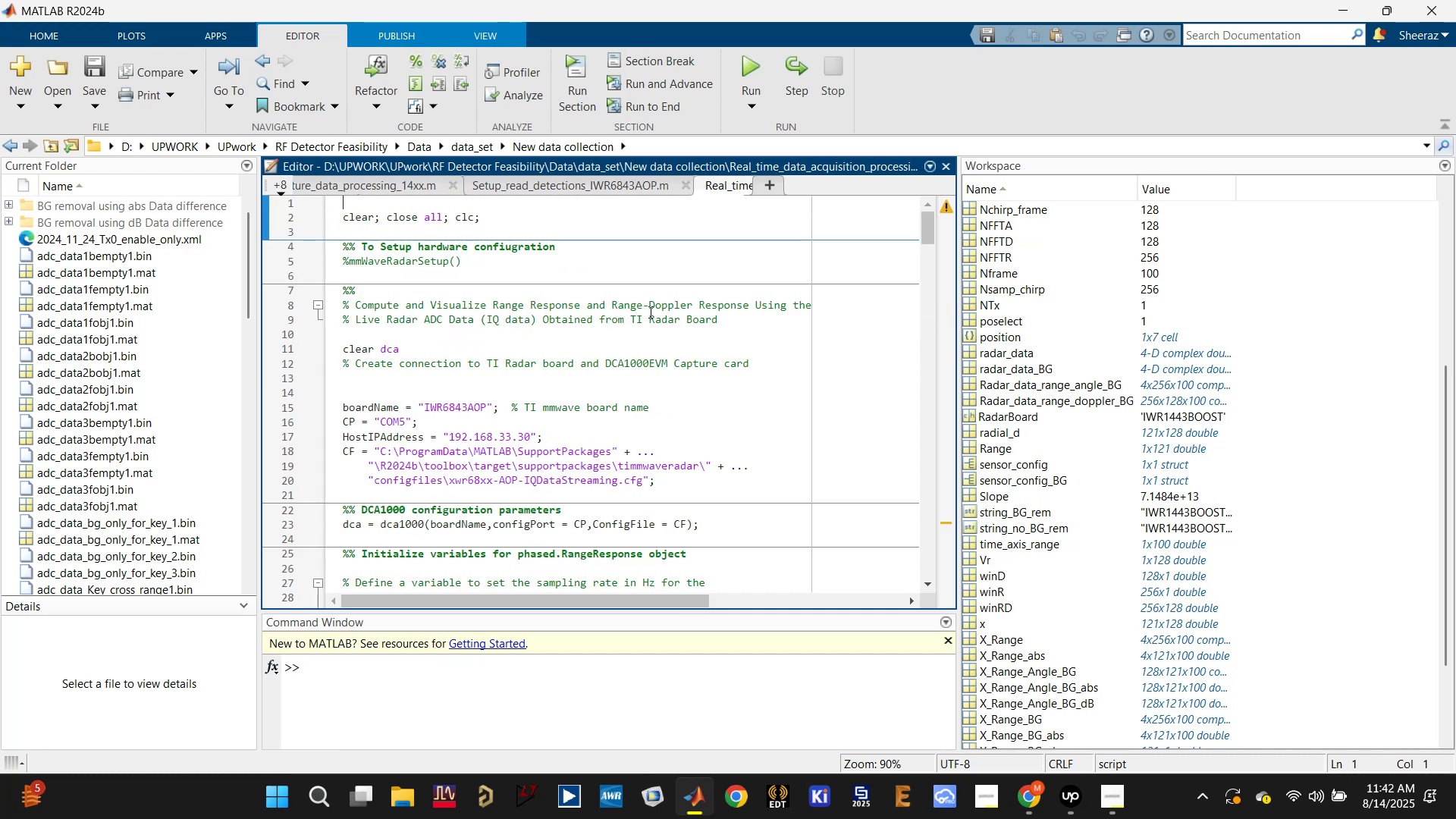 
scroll: coordinate [663, 306], scroll_direction: up, amount: 4.0
 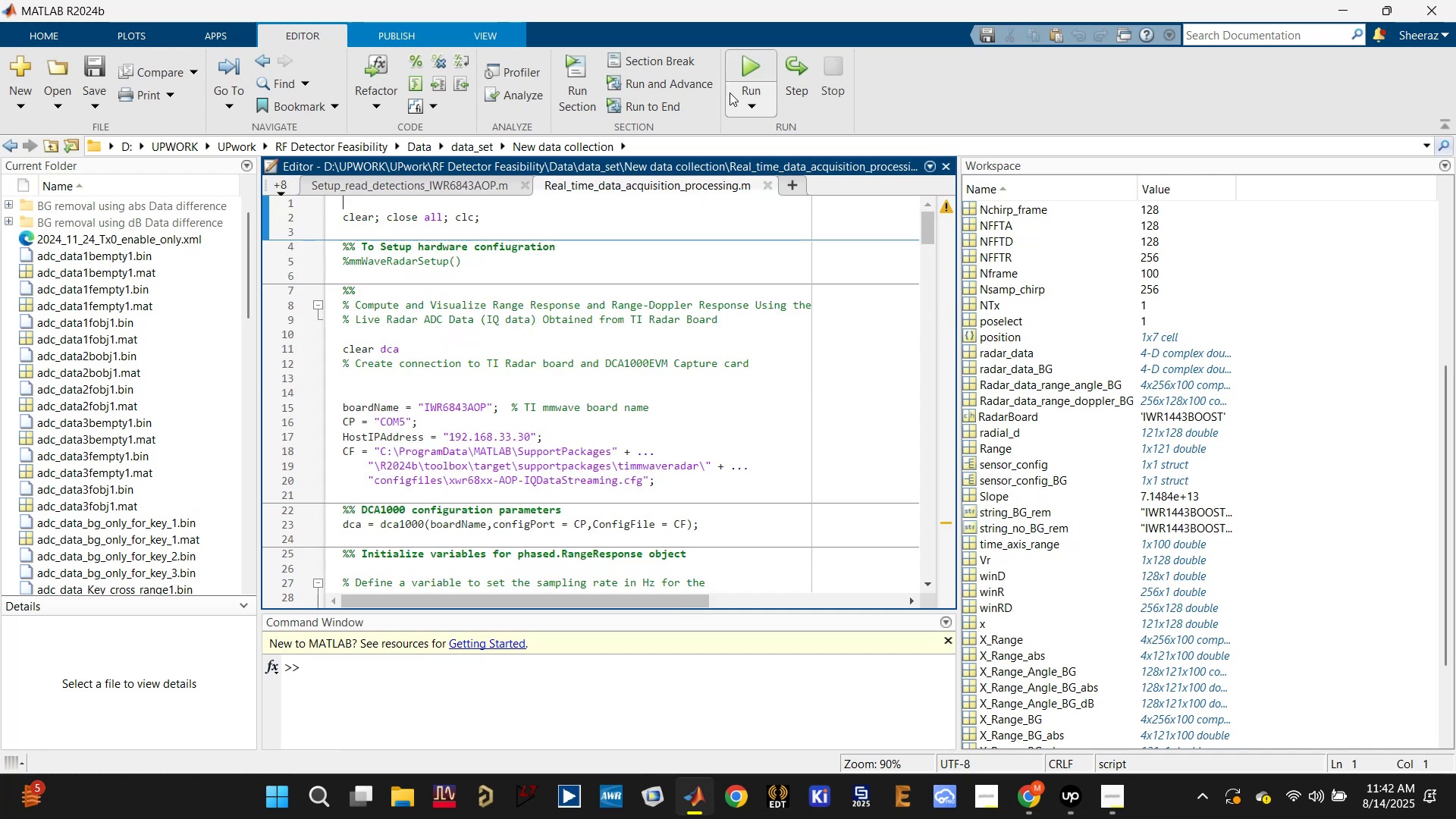 
left_click([745, 62])
 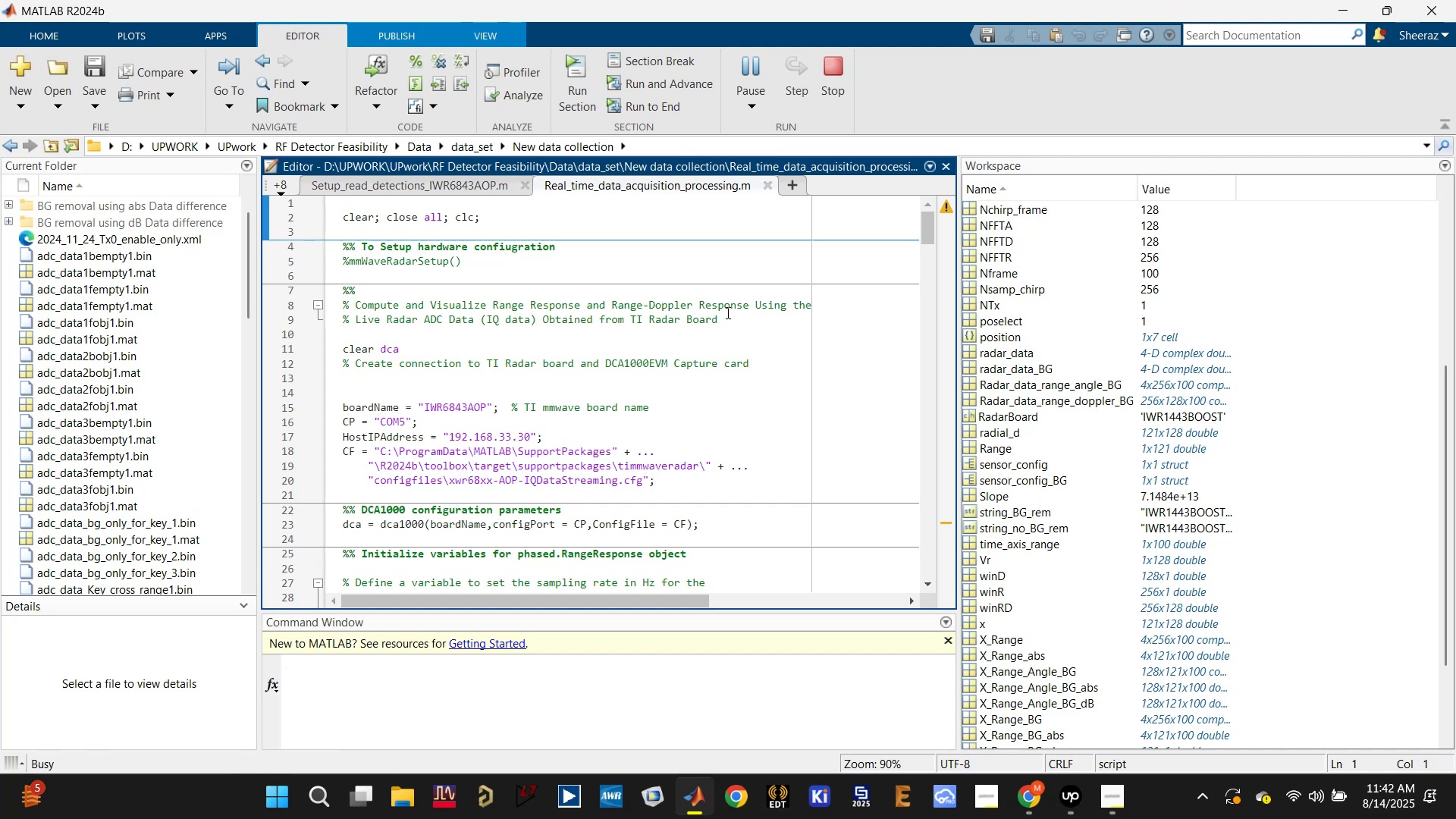 
wait(5.25)
 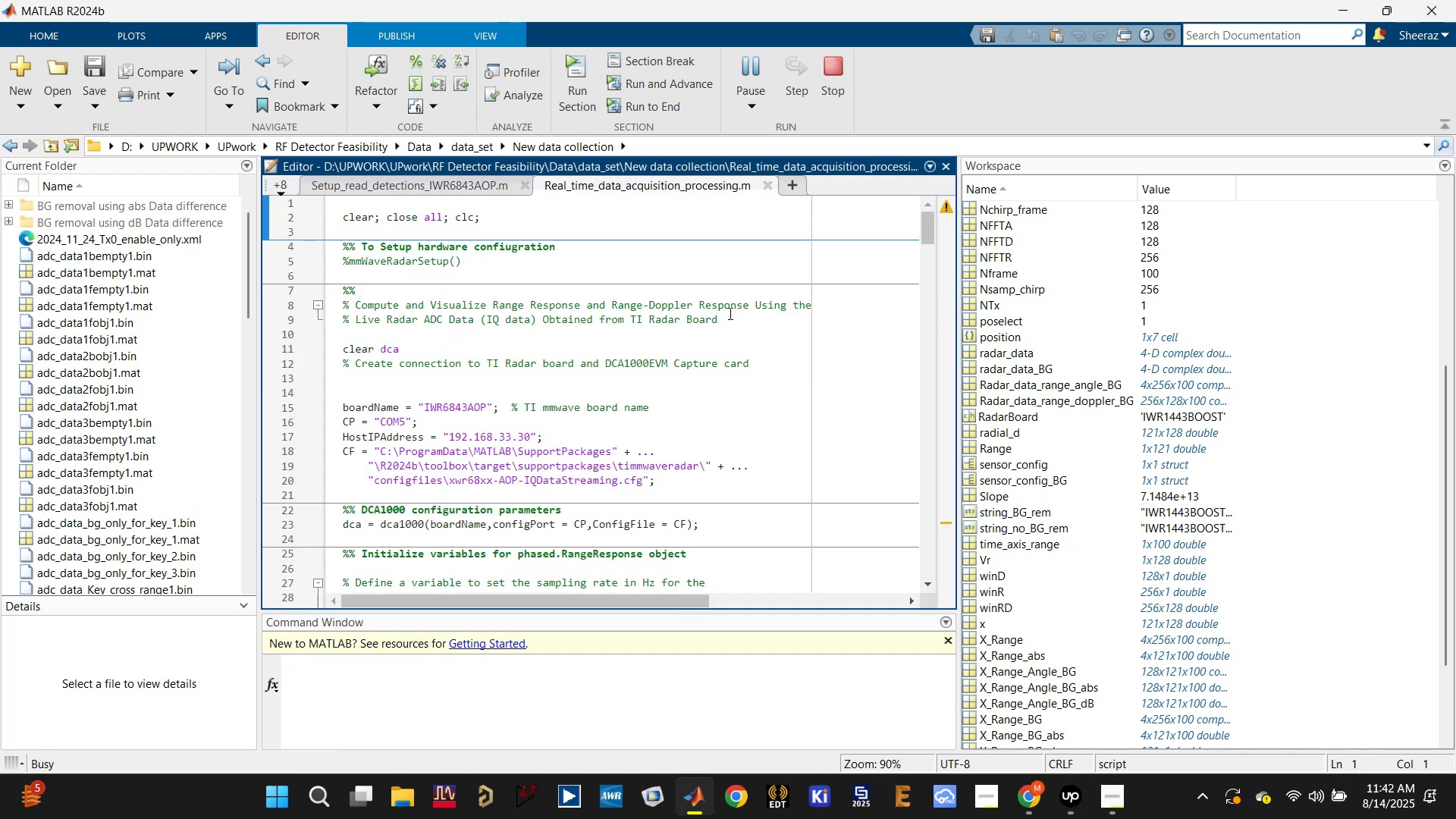 
scroll: coordinate [470, 306], scroll_direction: down, amount: 19.0
 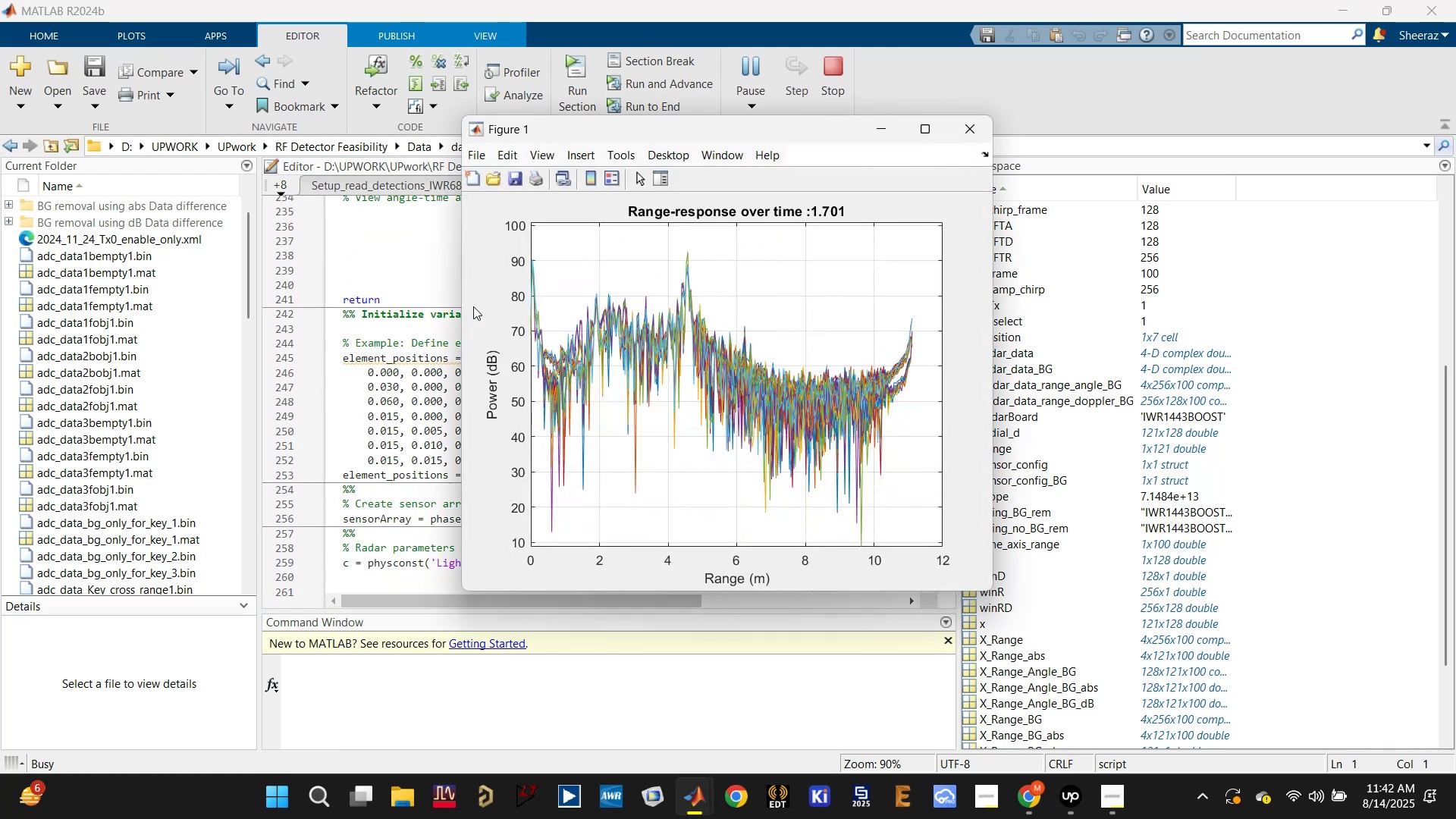 
scroll: coordinate [666, 317], scroll_direction: down, amount: 1.0
 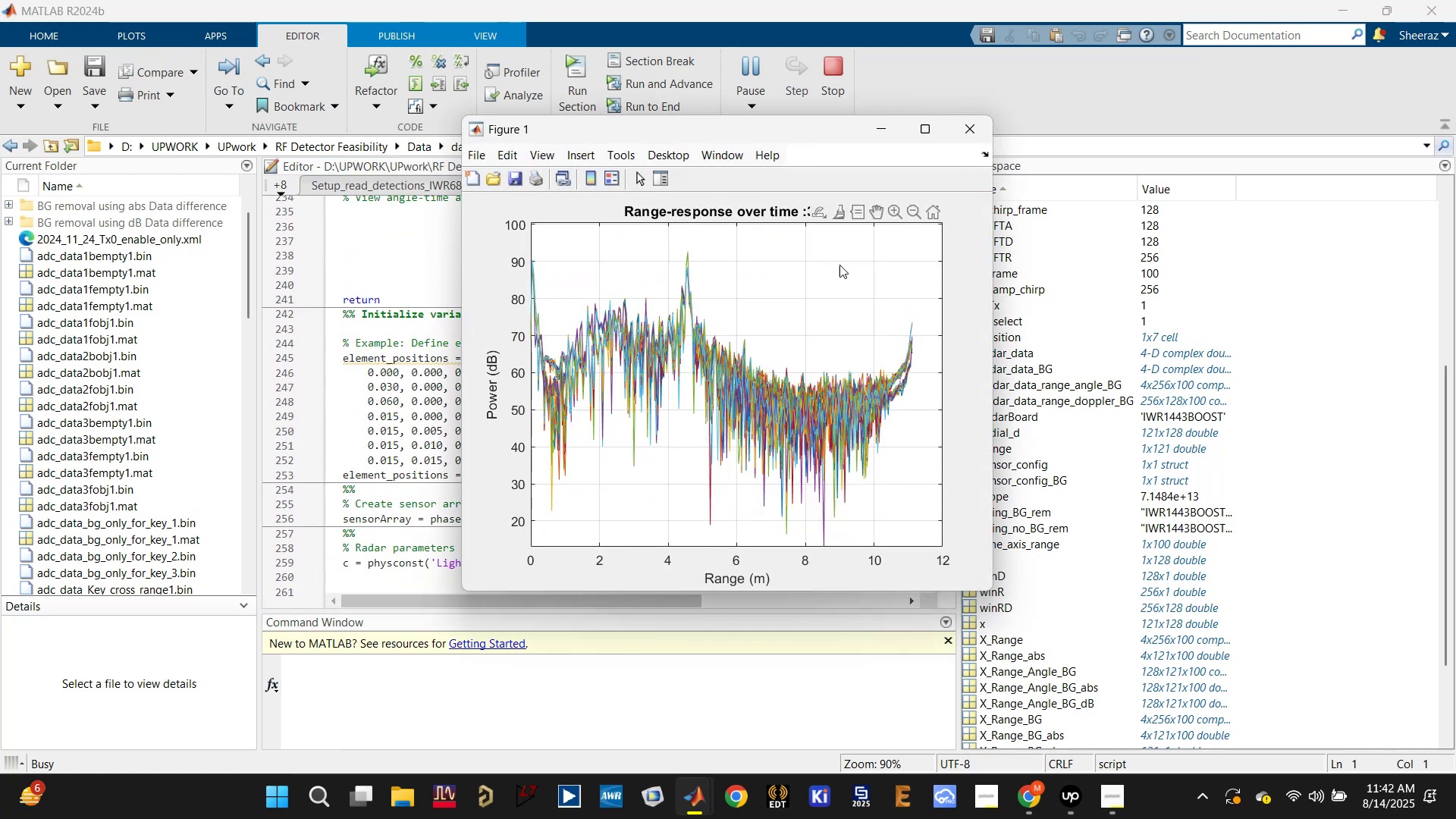 
mouse_move([952, 130])
 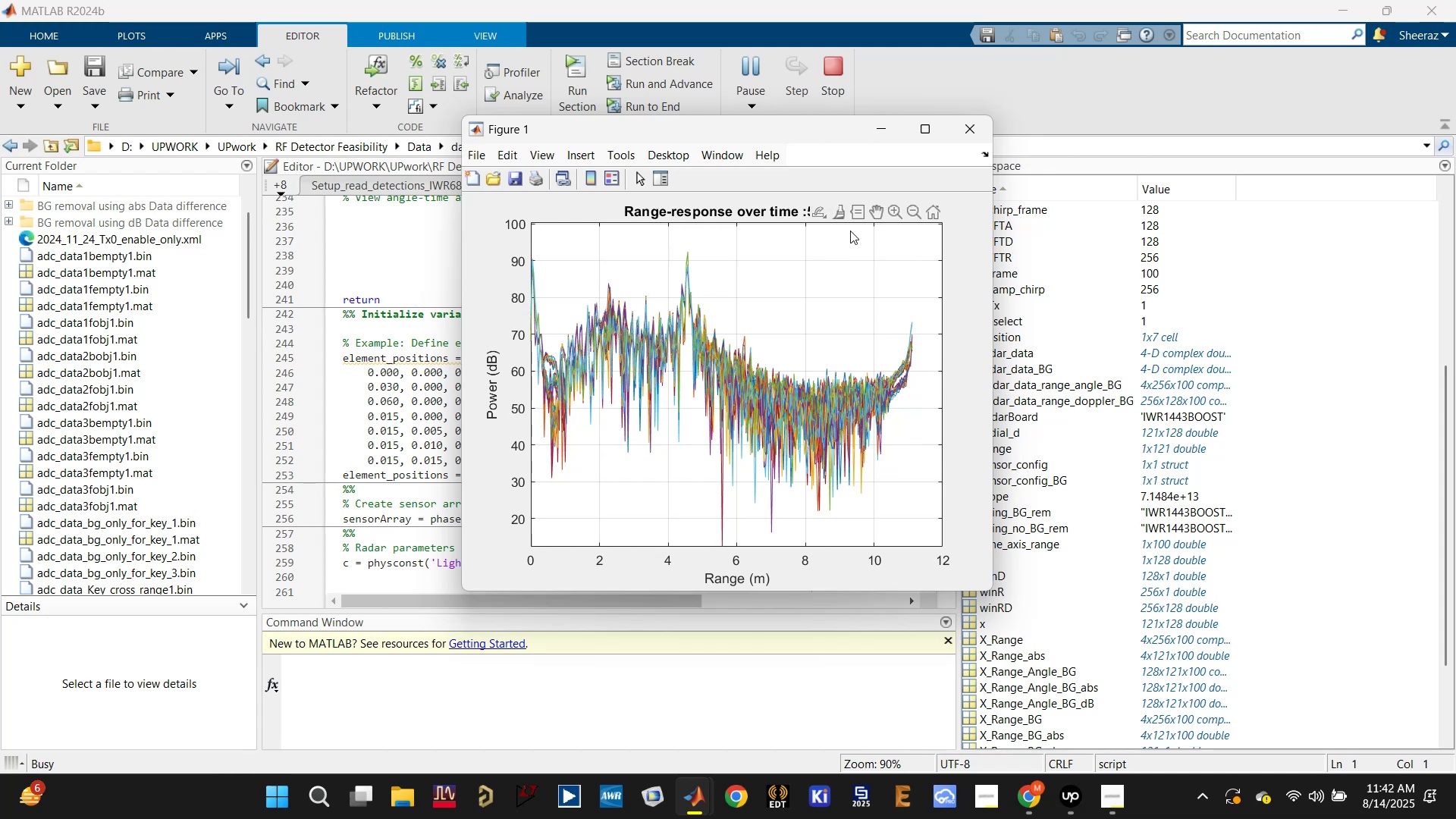 
left_click([965, 129])
 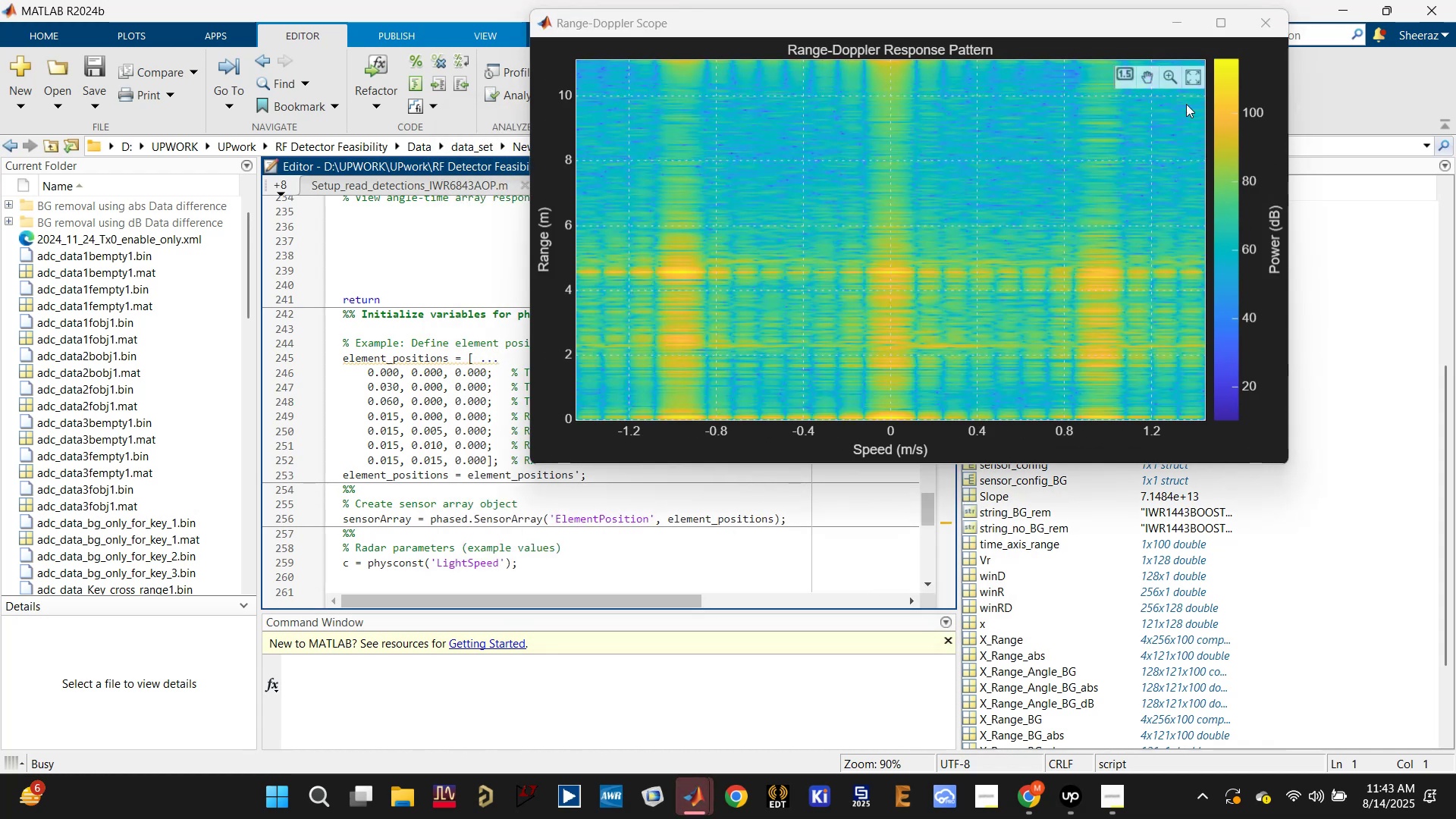 
mouse_move([1253, 27])
 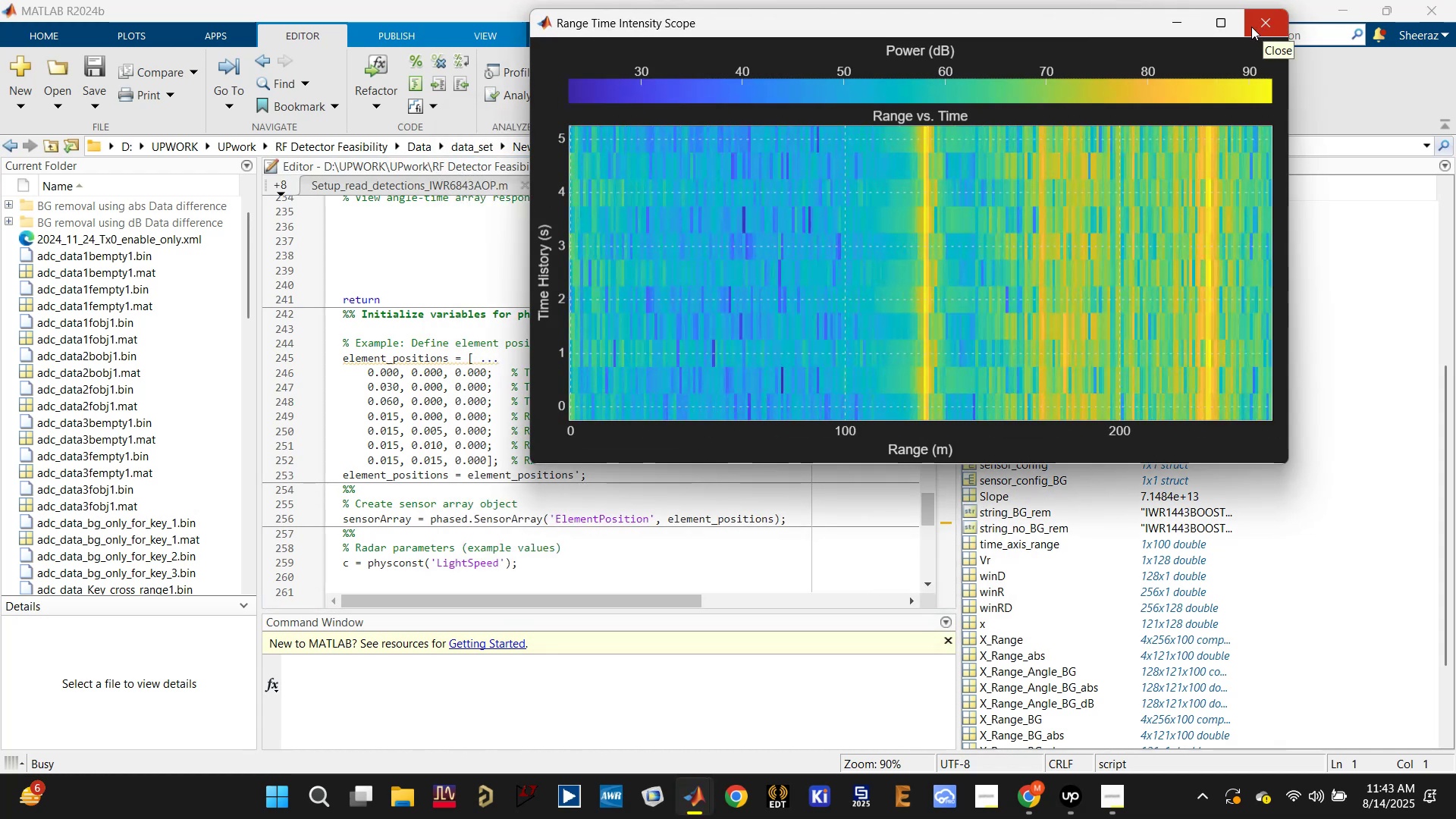 
left_click([1251, 27])
 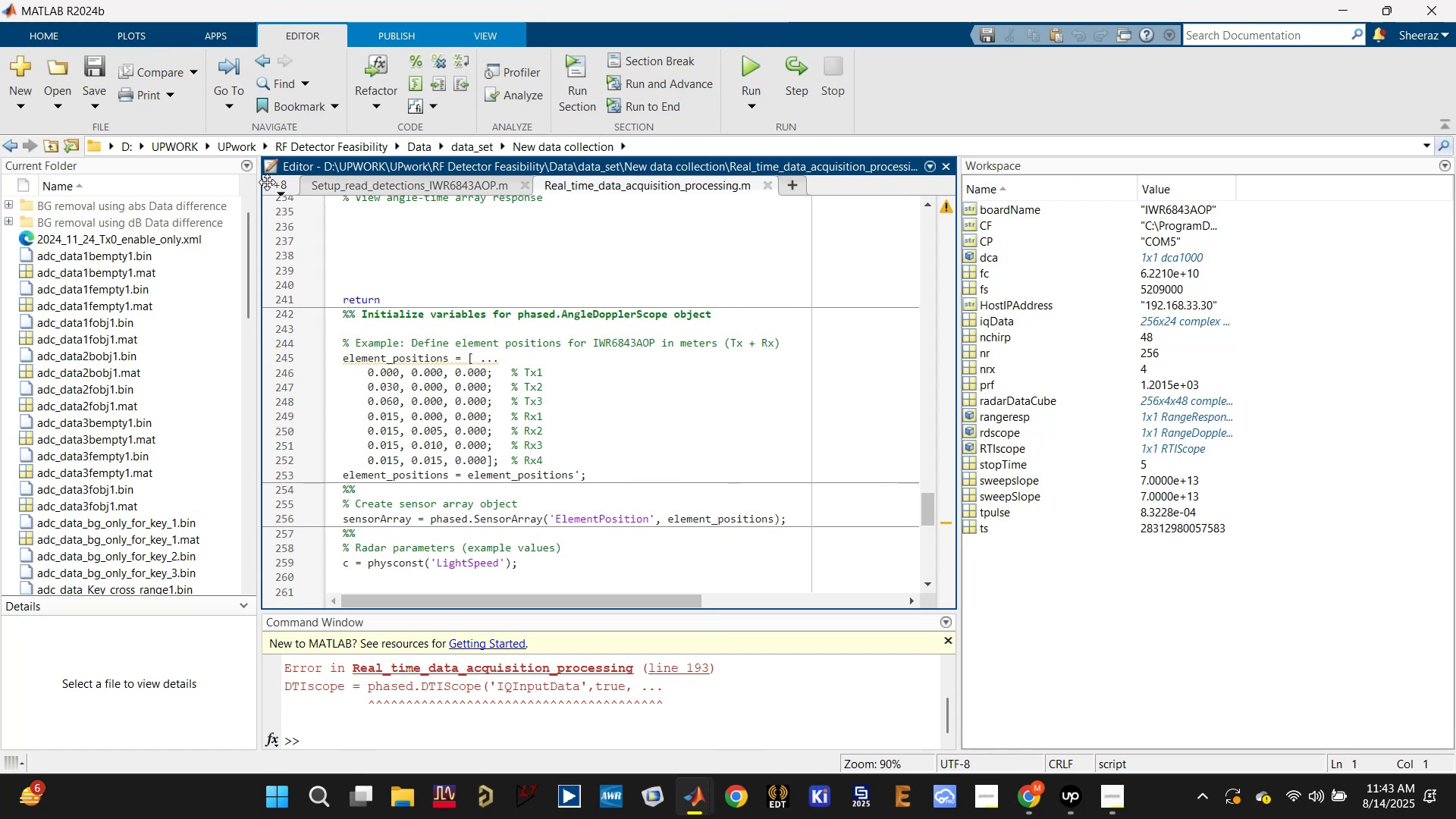 
left_click([428, 181])
 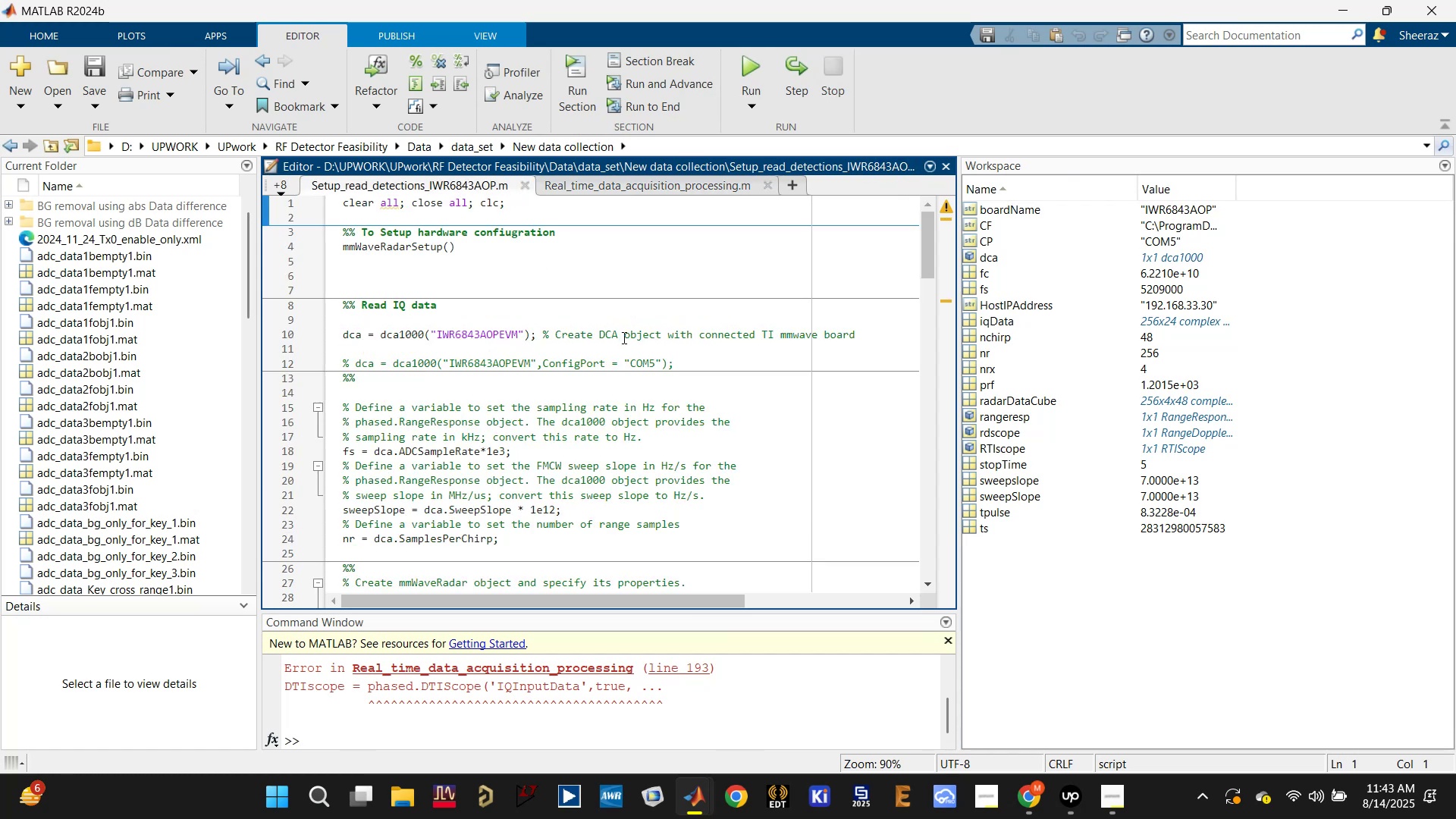 
scroll: coordinate [620, 353], scroll_direction: down, amount: 10.0
 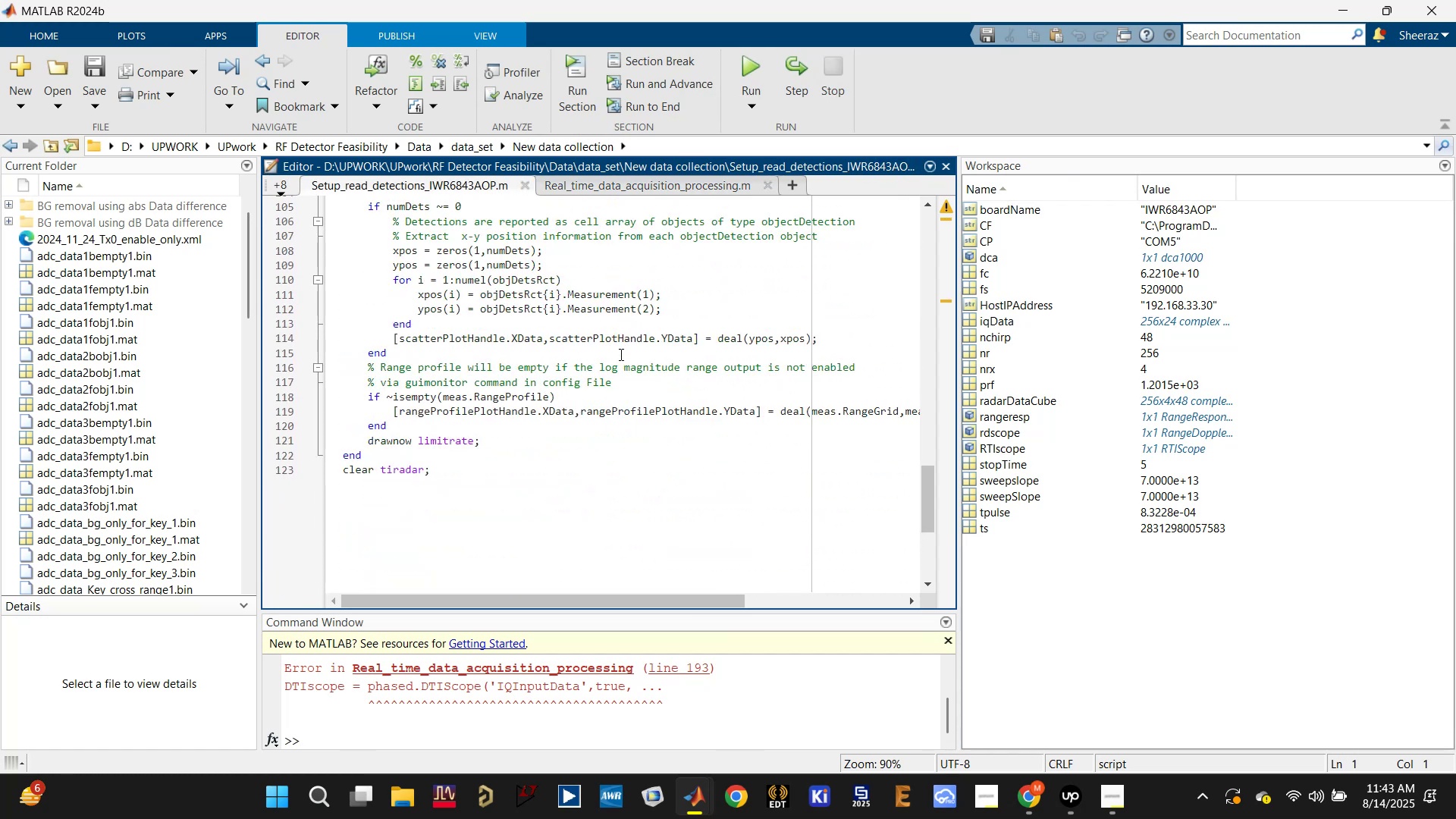 
left_click([743, 61])
 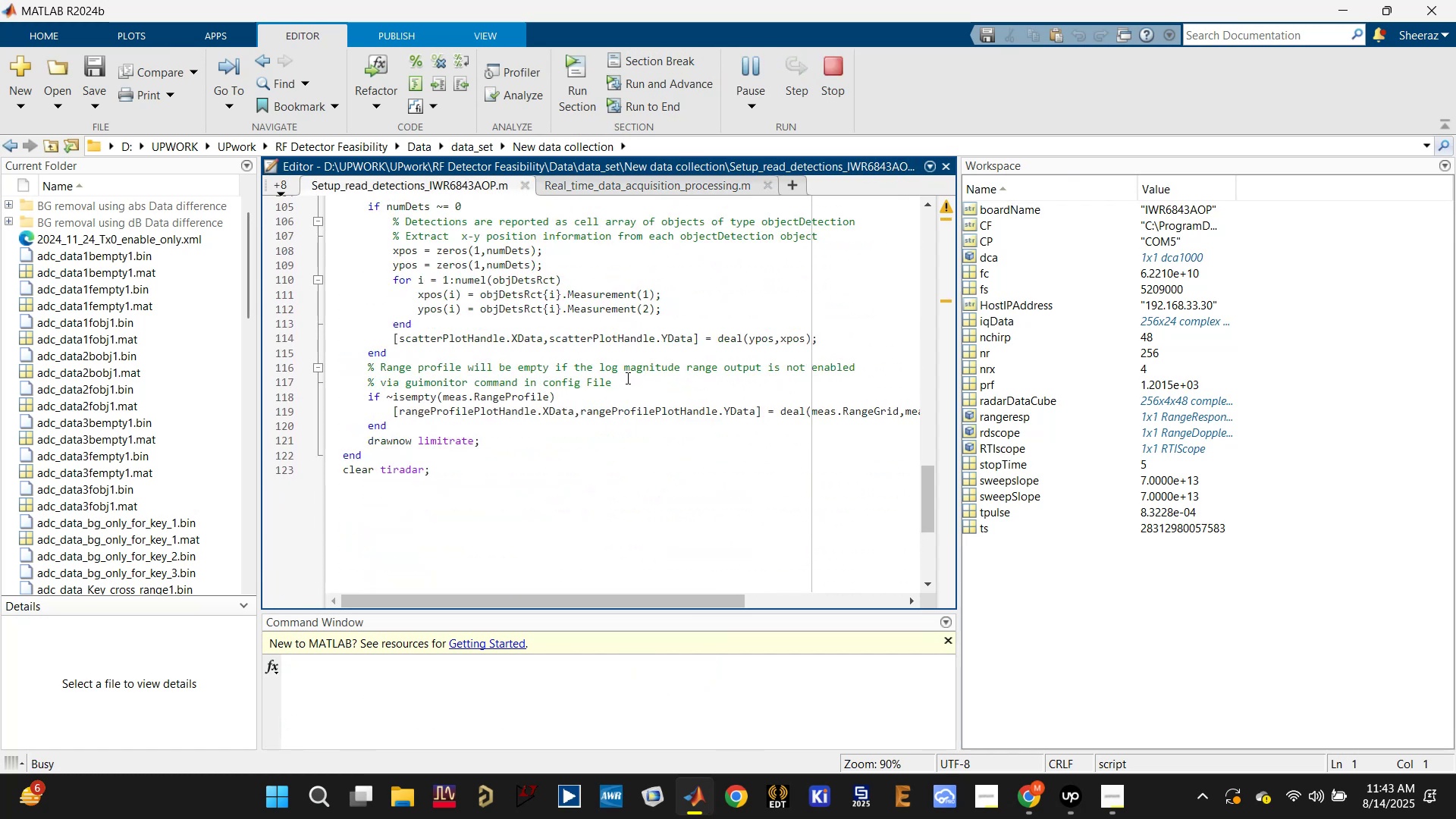 
scroll: coordinate [585, 391], scroll_direction: up, amount: 22.0
 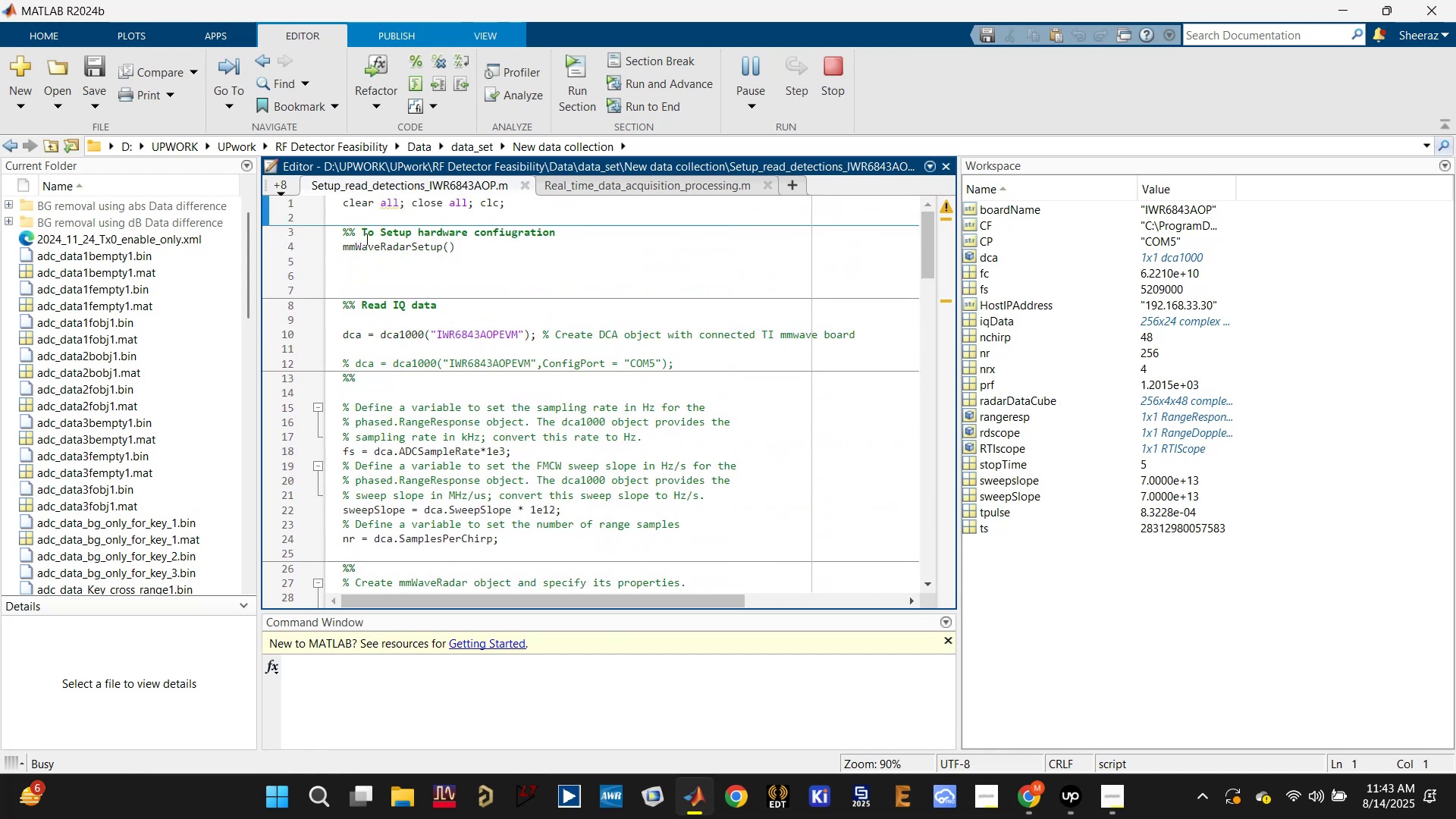 
left_click([370, 242])
 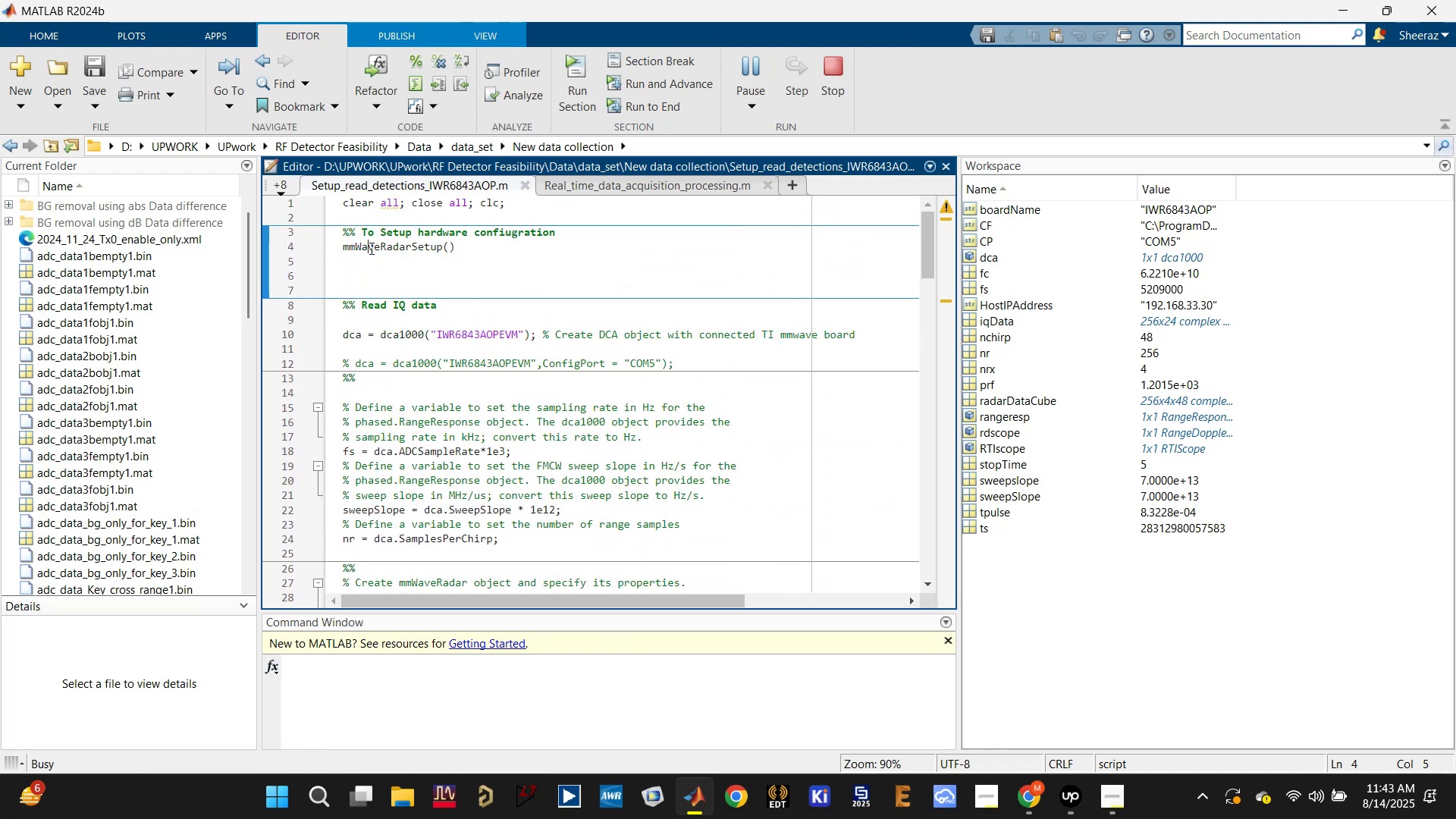 
key(Control+R)
 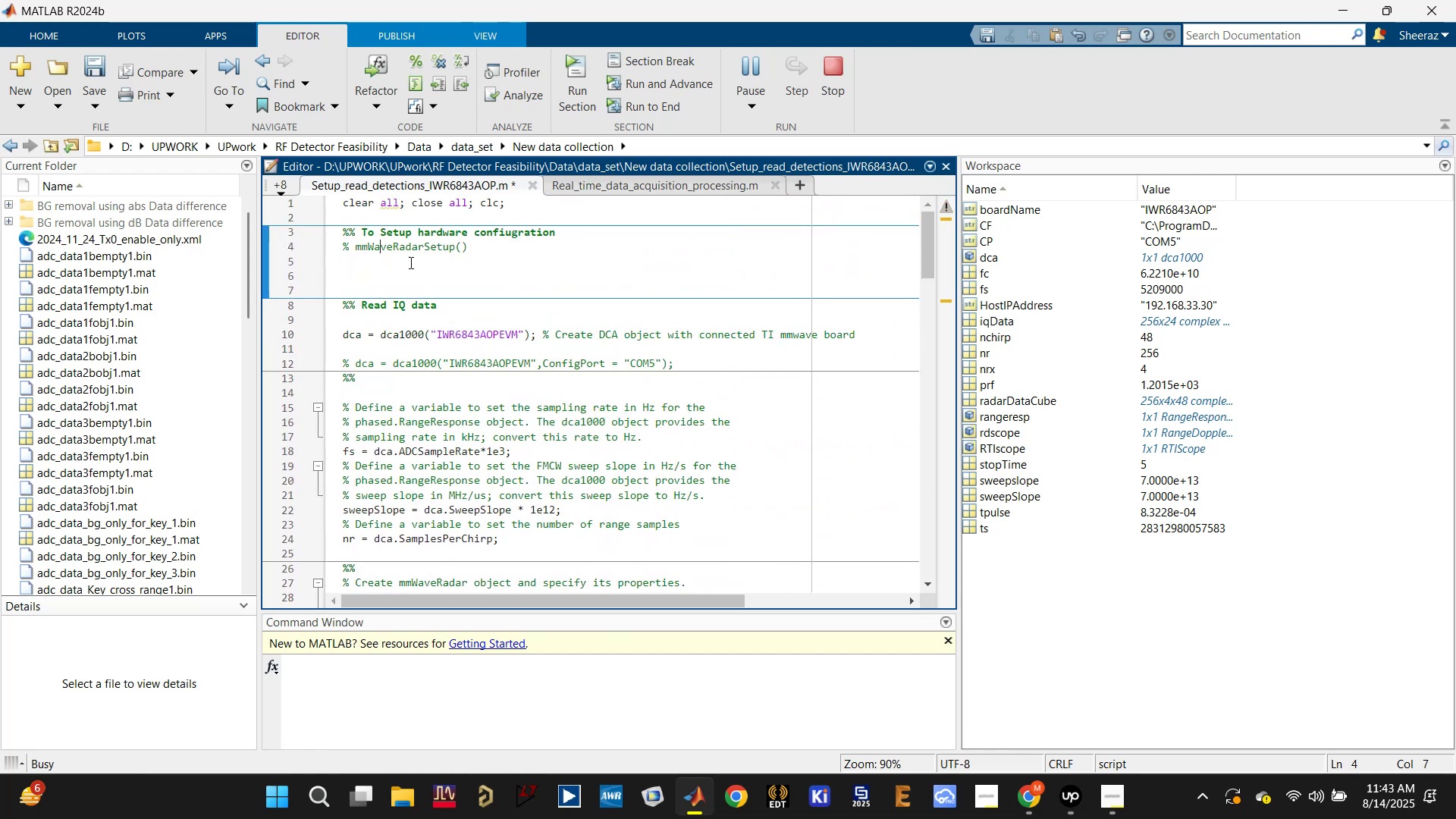 
left_click([486, 259])
 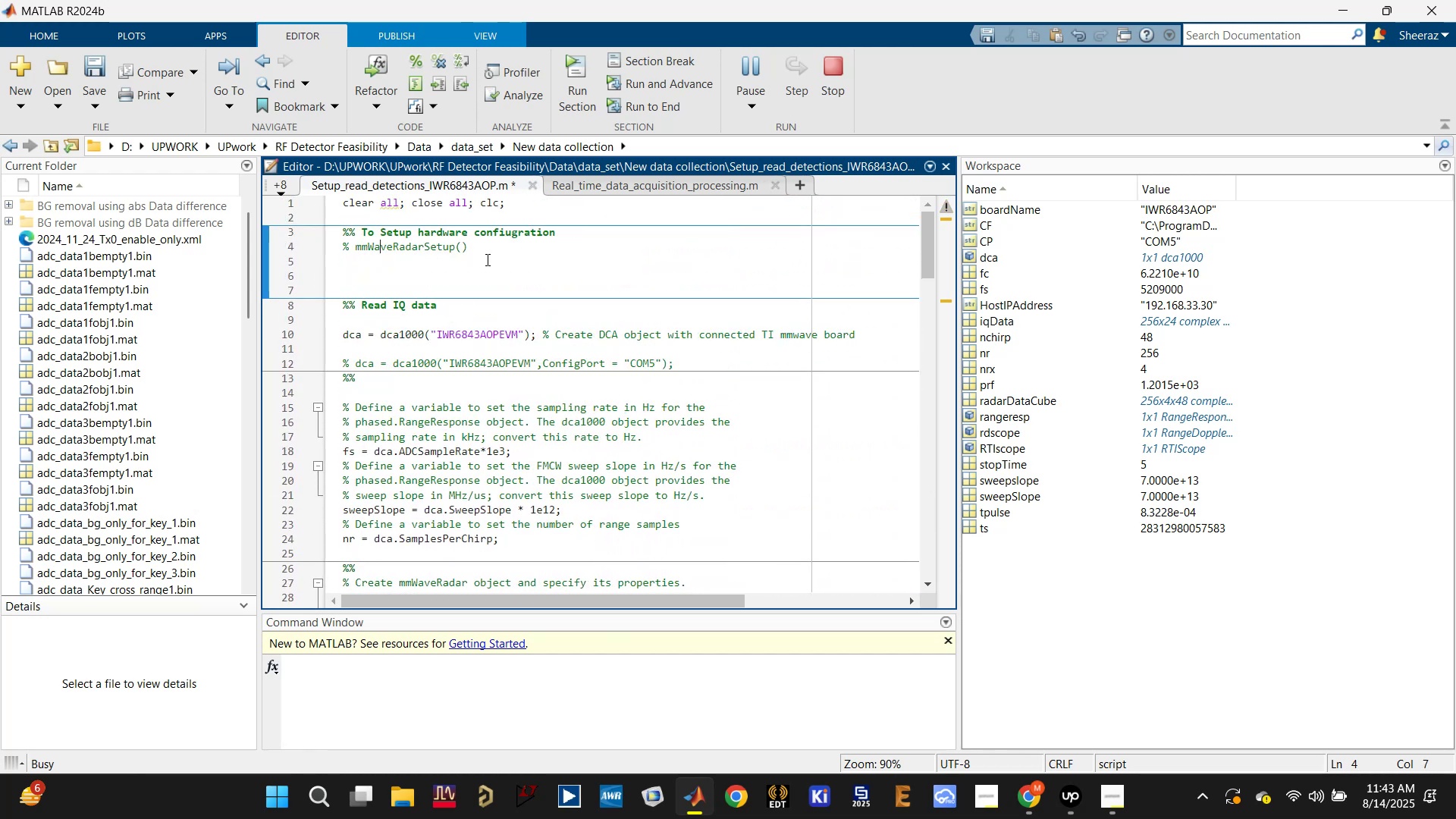 
key(Control+S)
 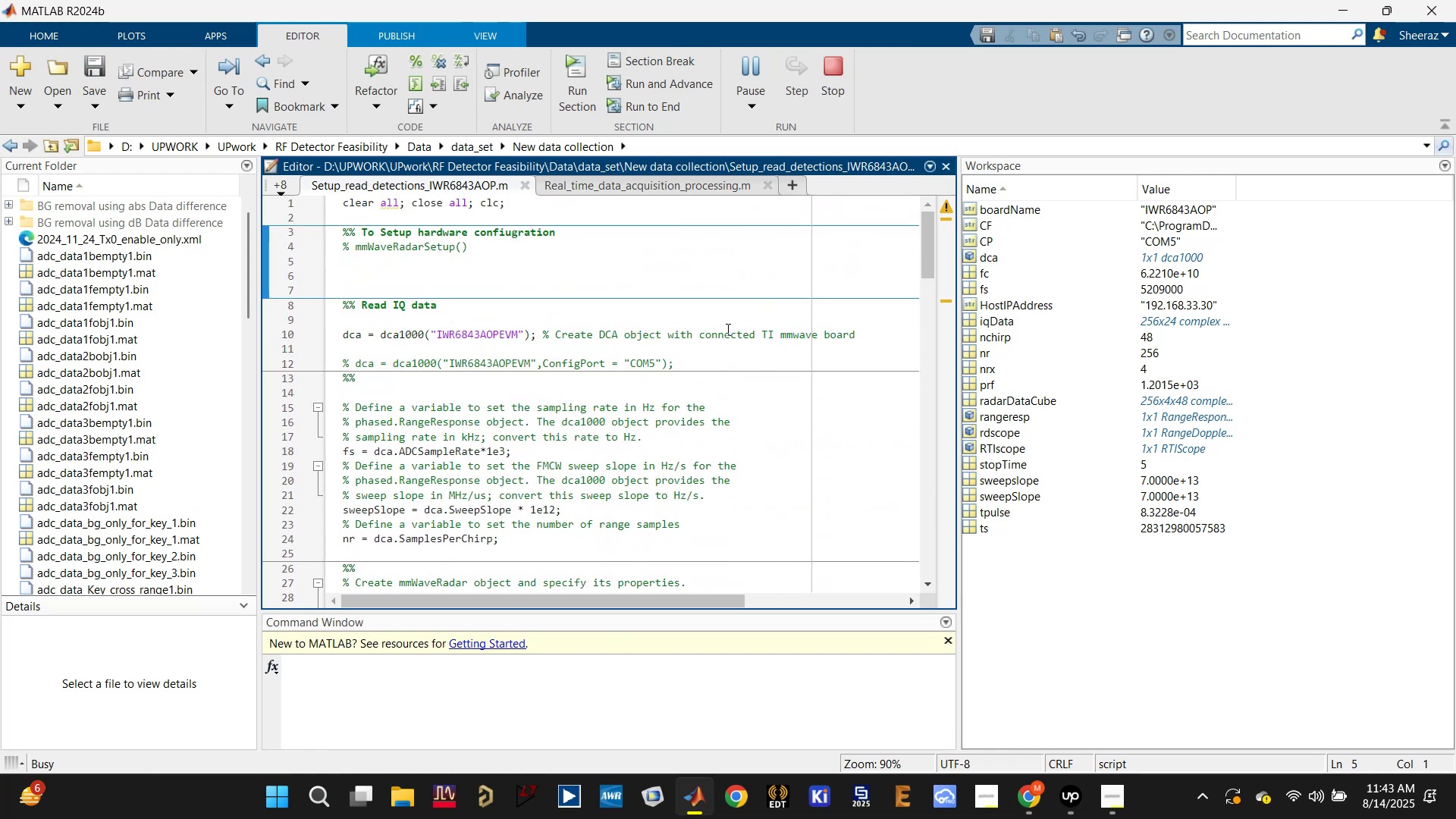 
left_click([282, 183])
 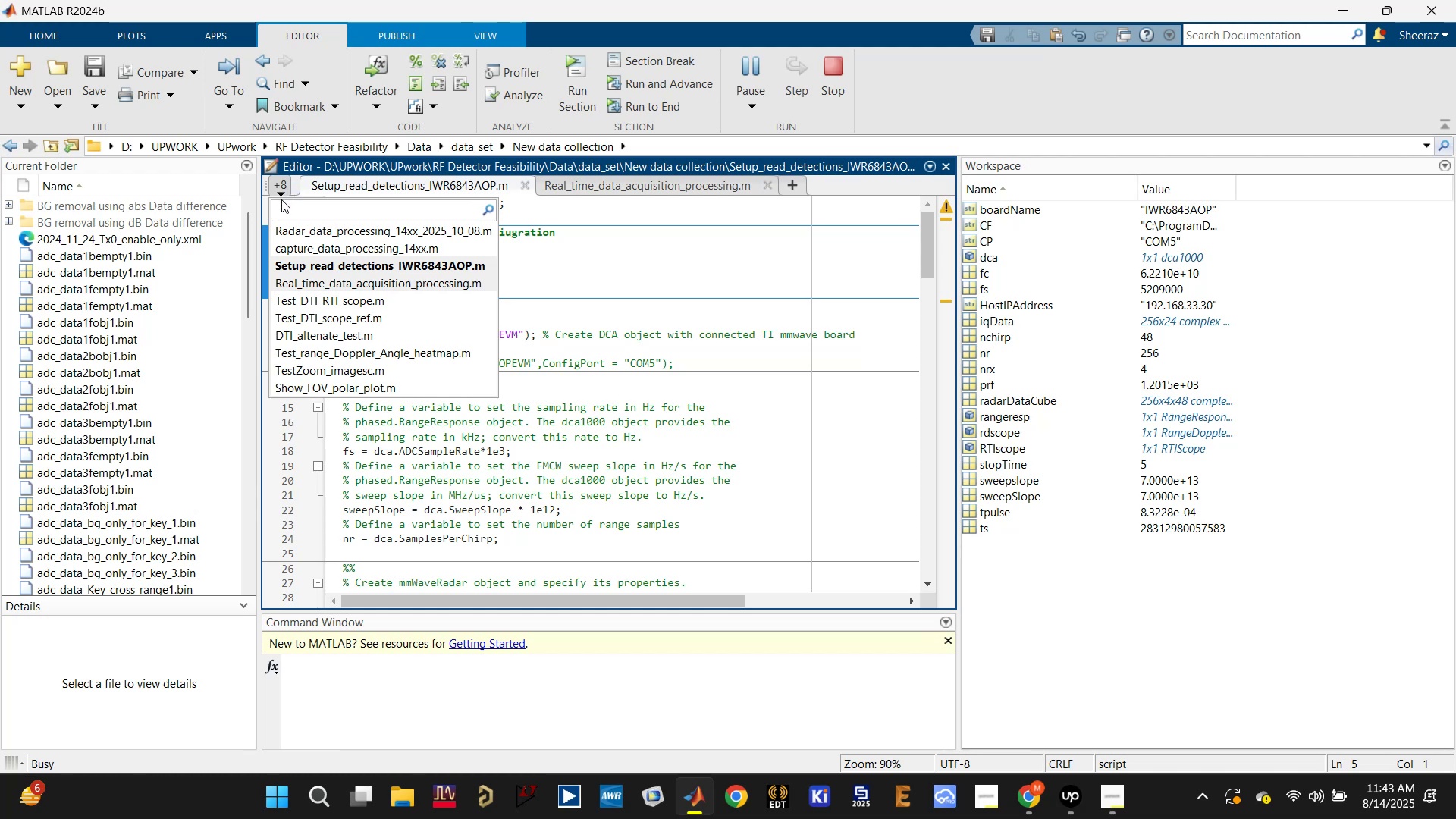 
wait(5.41)
 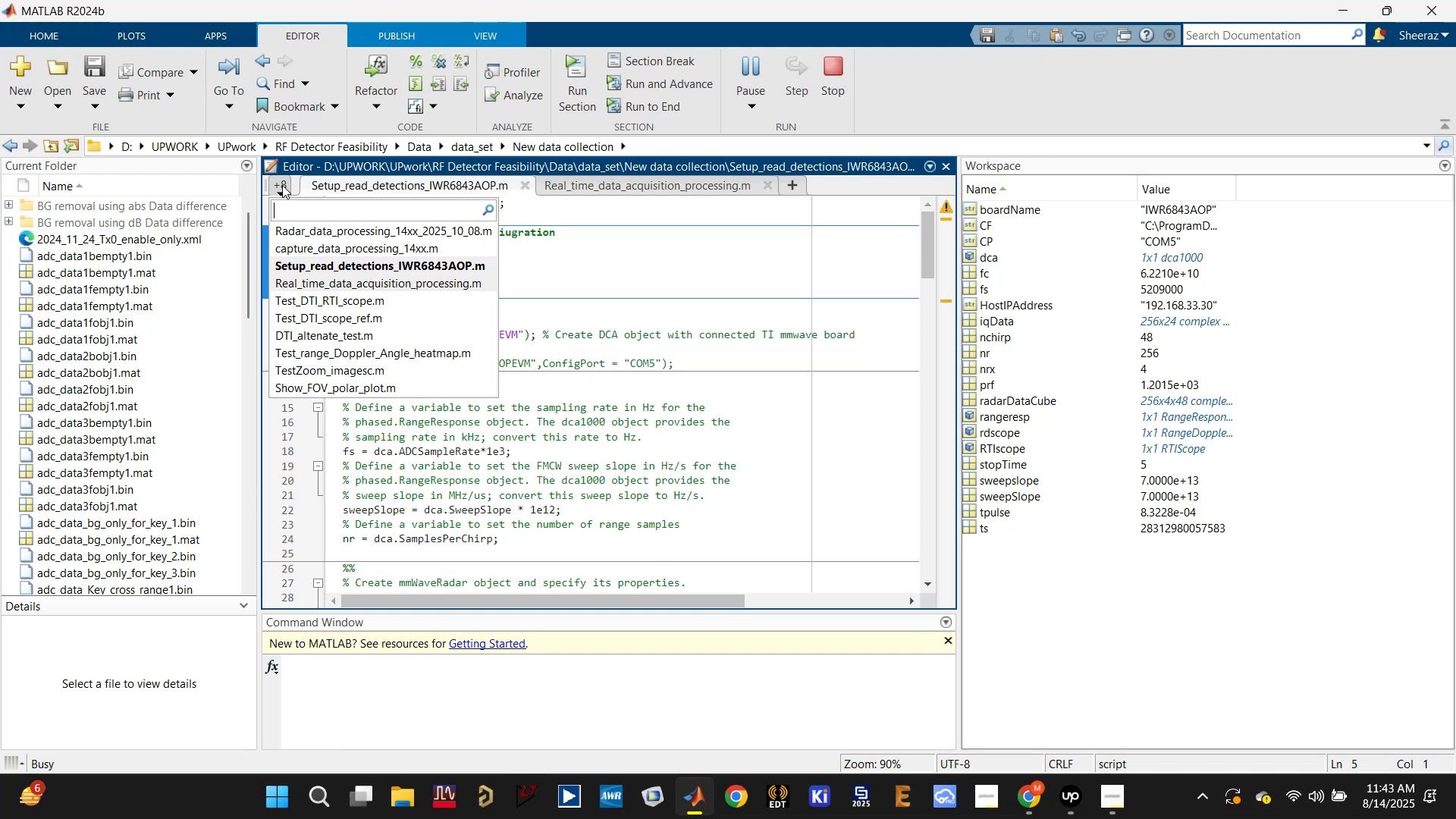 
left_click([645, 257])
 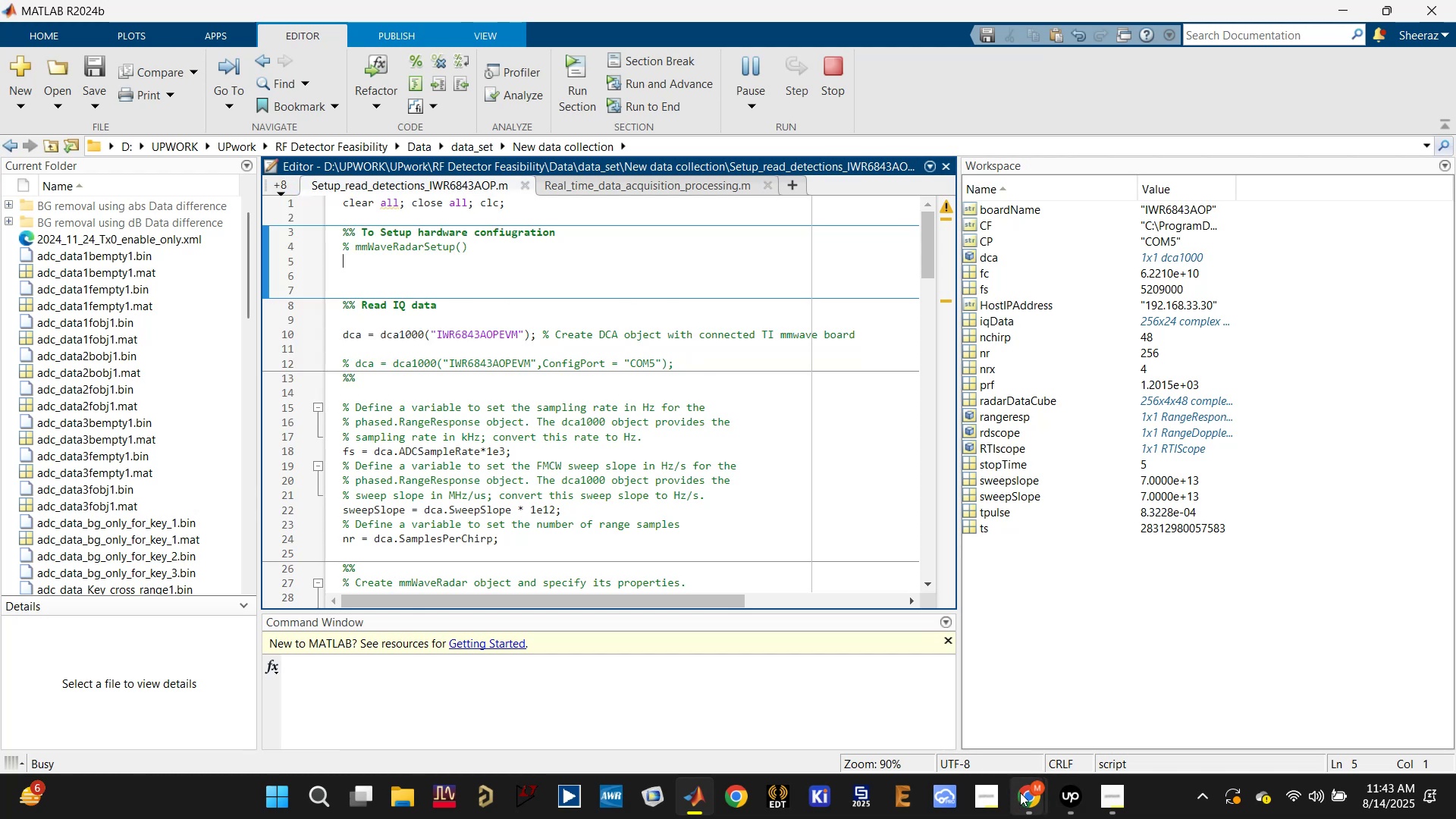 
double_click([873, 676])
 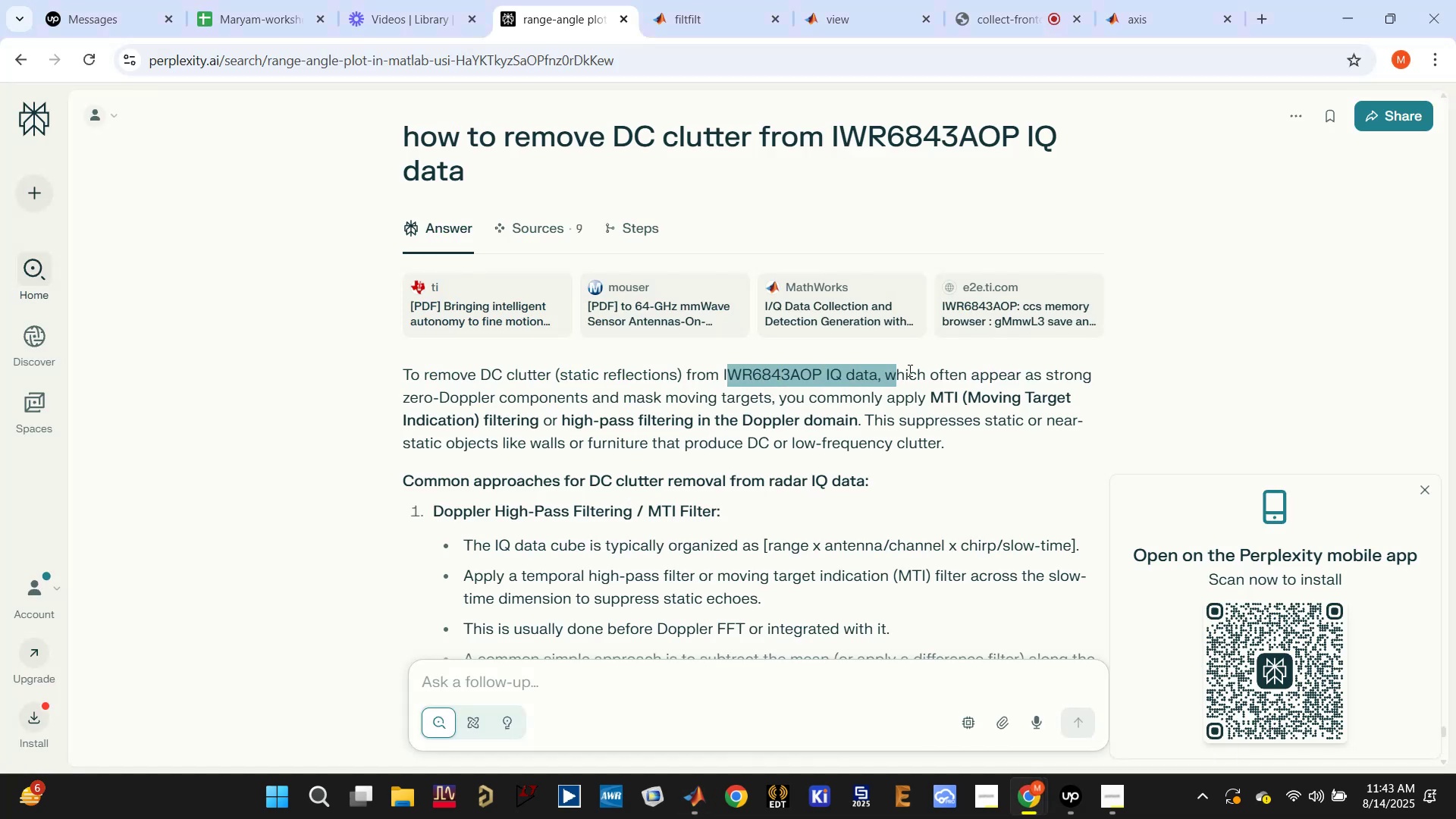 
left_click([526, 391])
 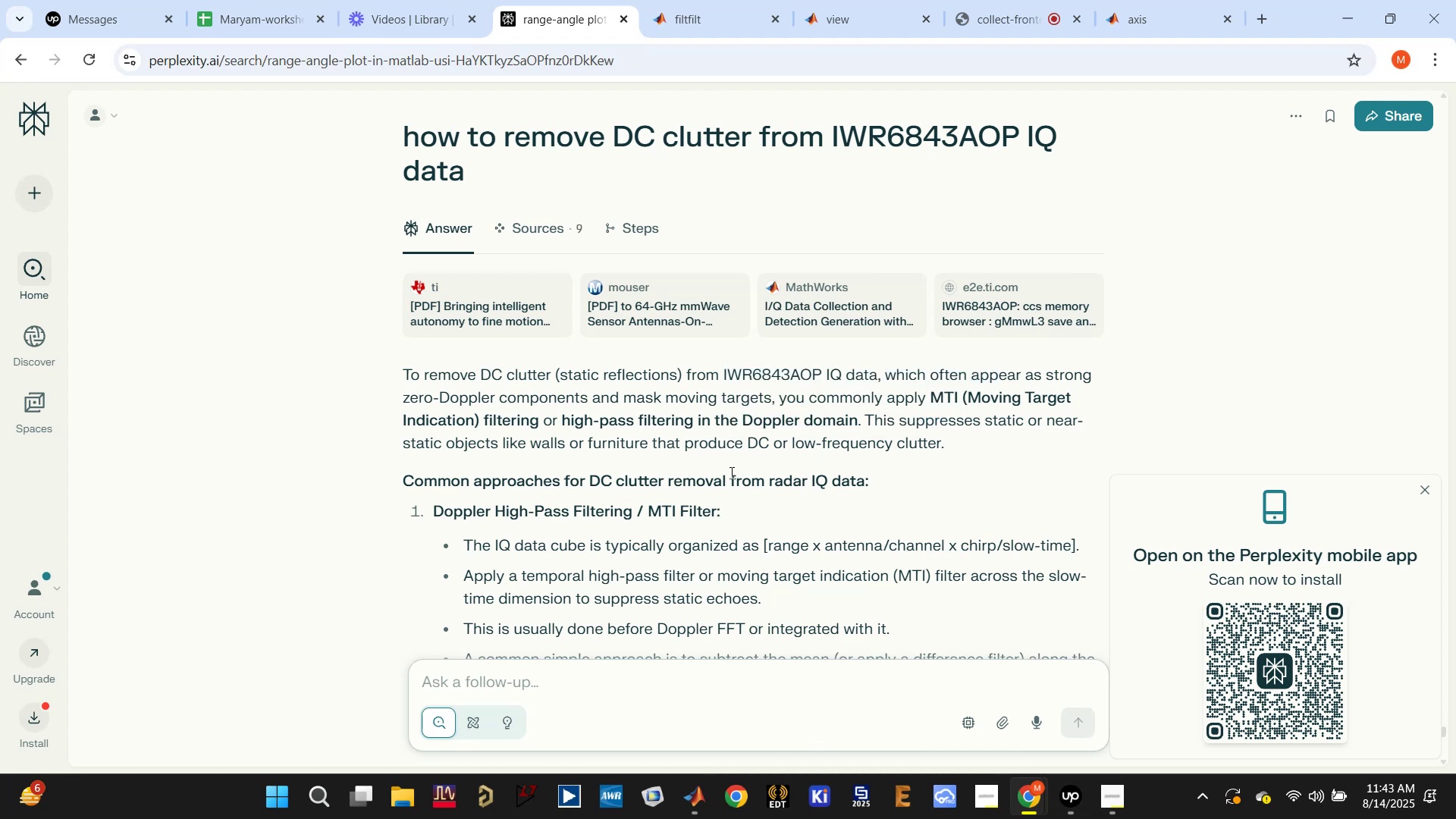 
wait(6.52)
 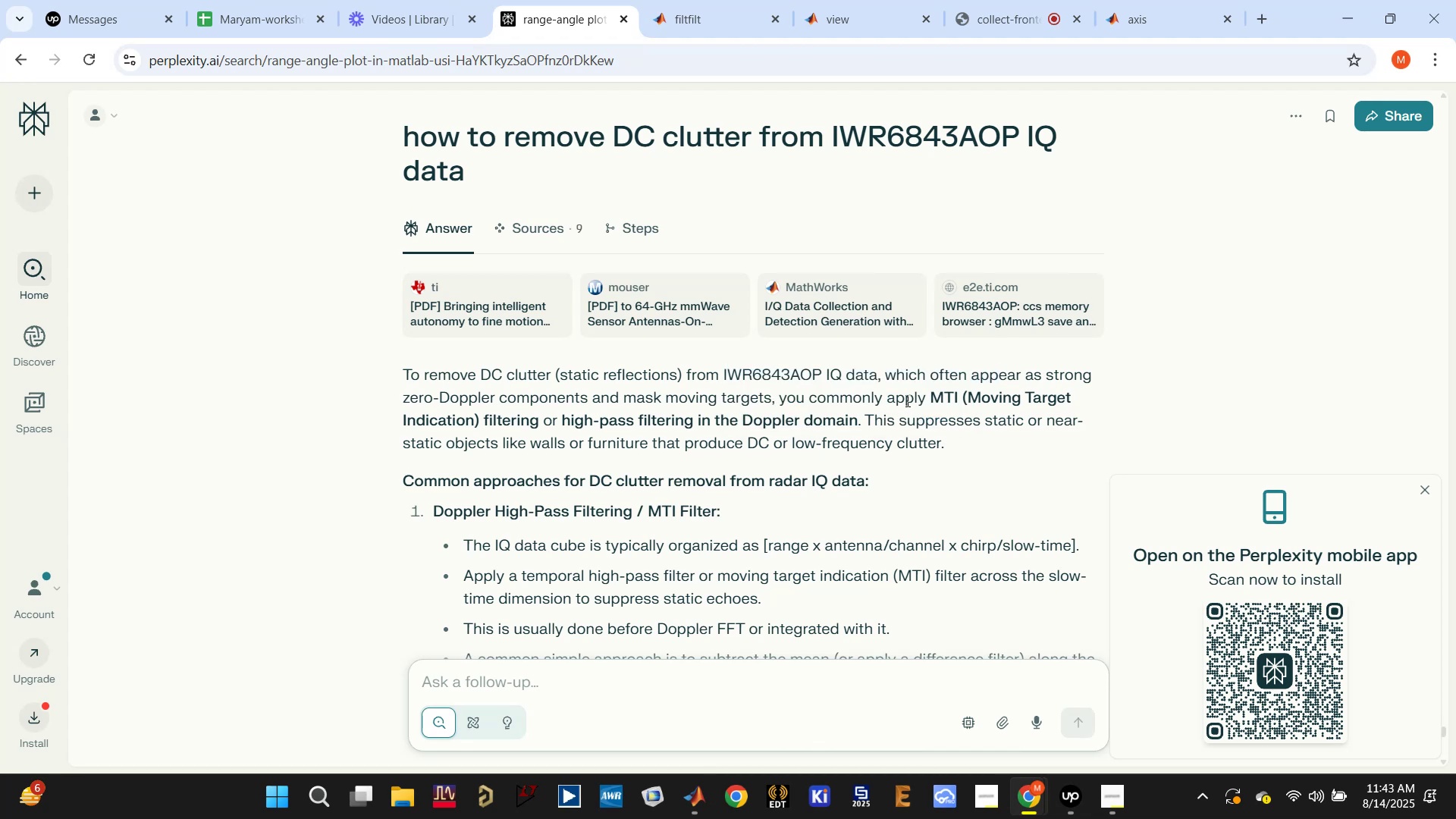 
scroll: coordinate [802, 506], scroll_direction: down, amount: 9.0
 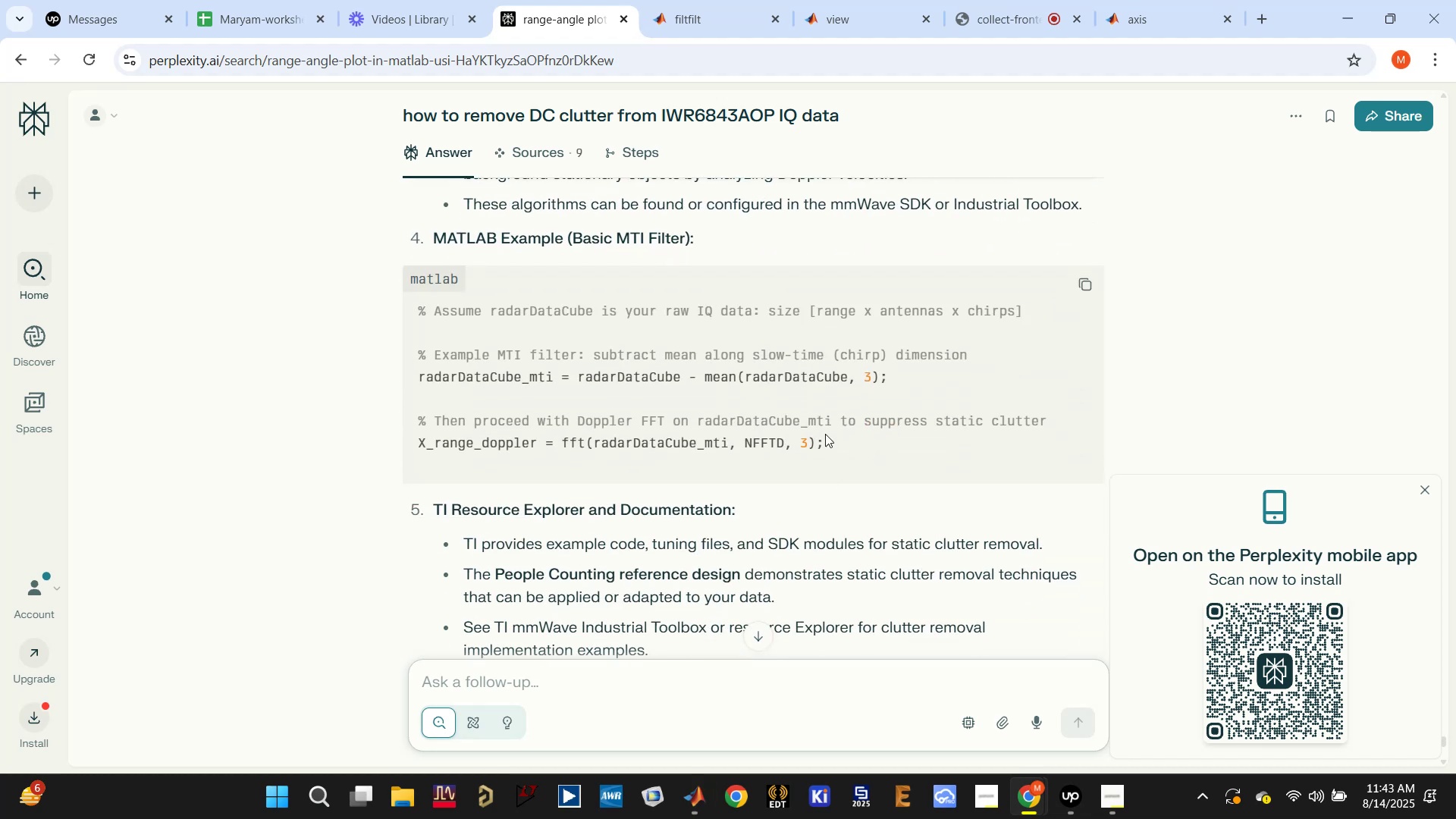 
double_click([812, 376])
 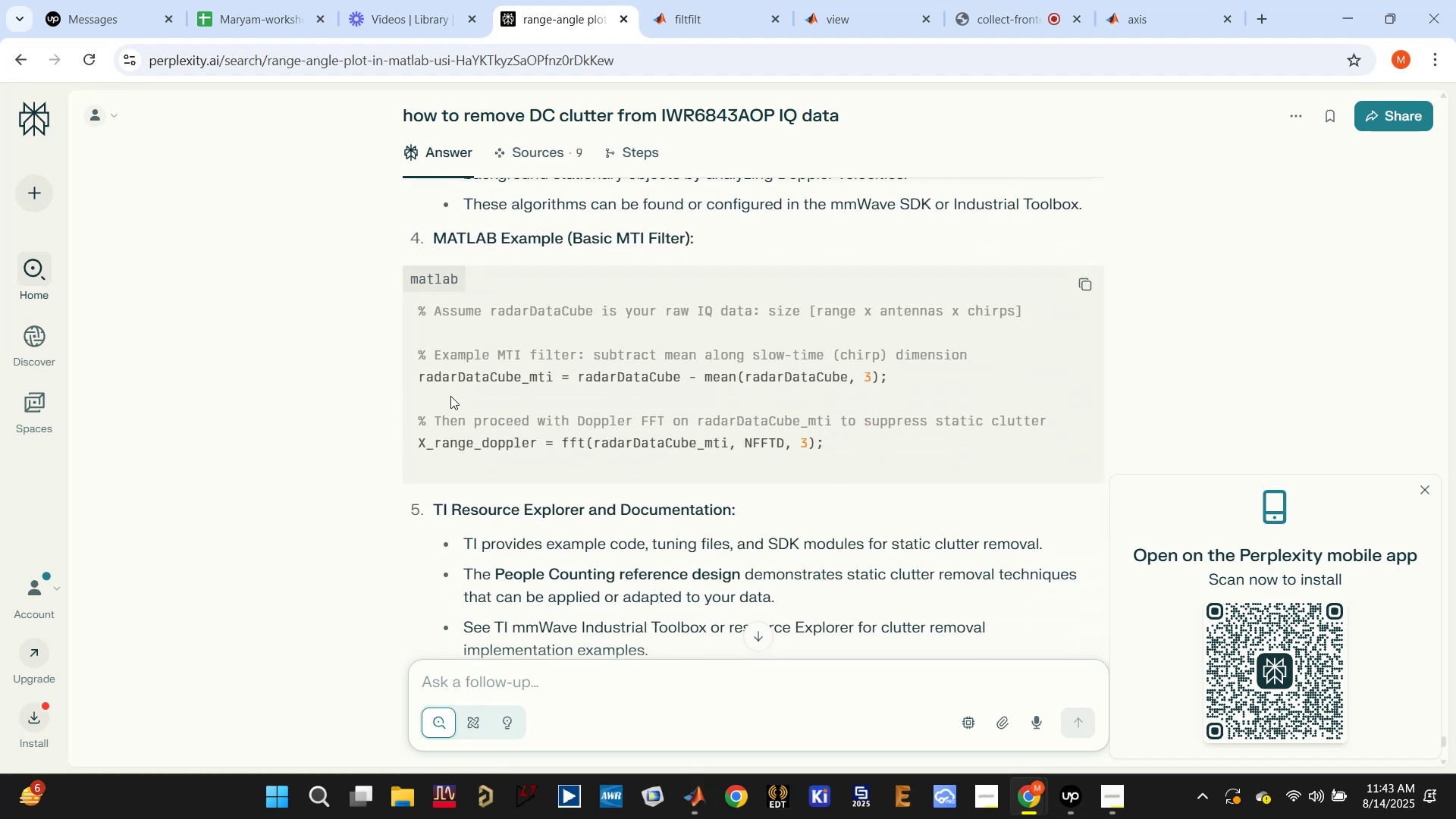 
double_click([473, 369])
 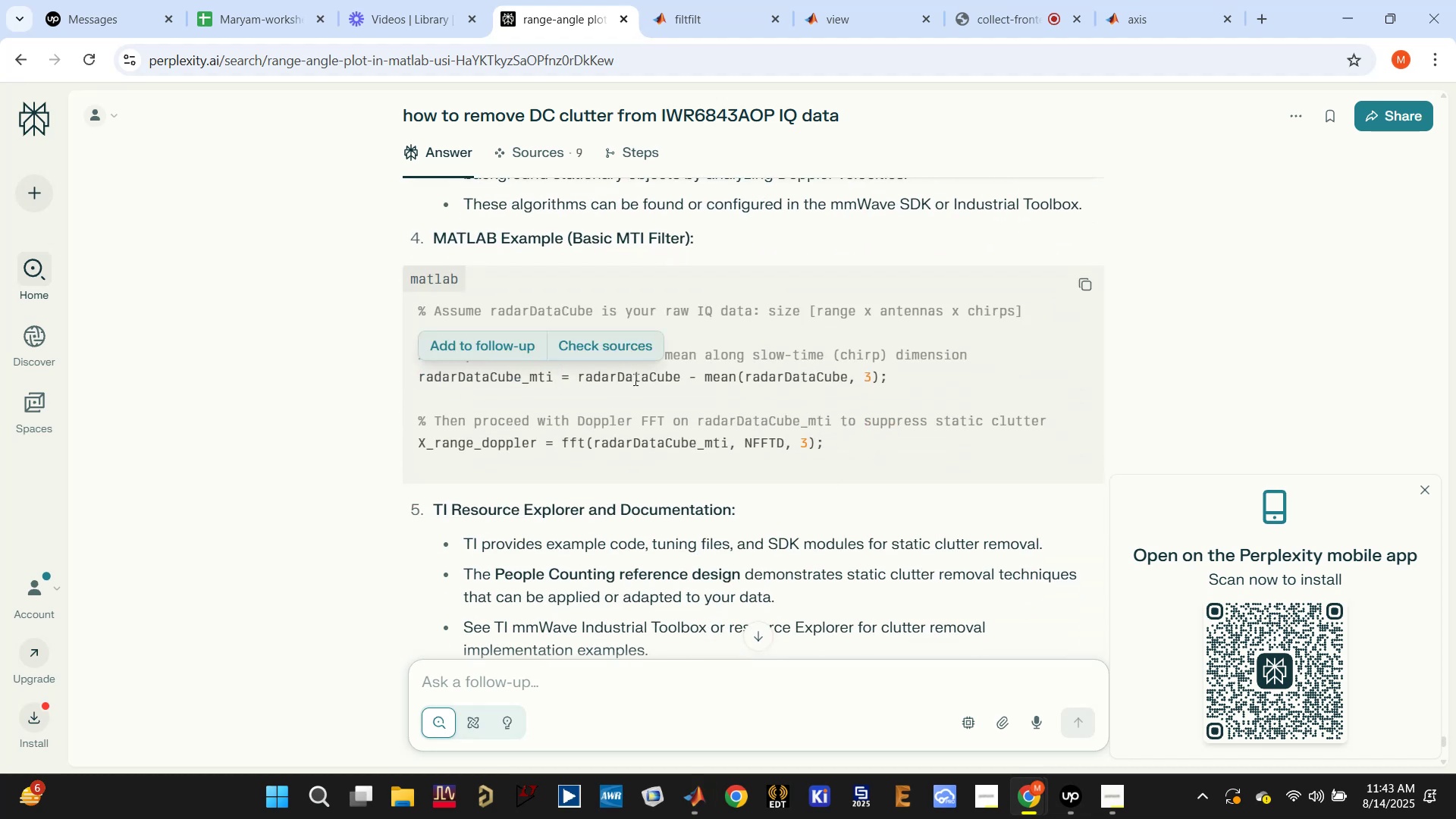 
double_click([634, 379])
 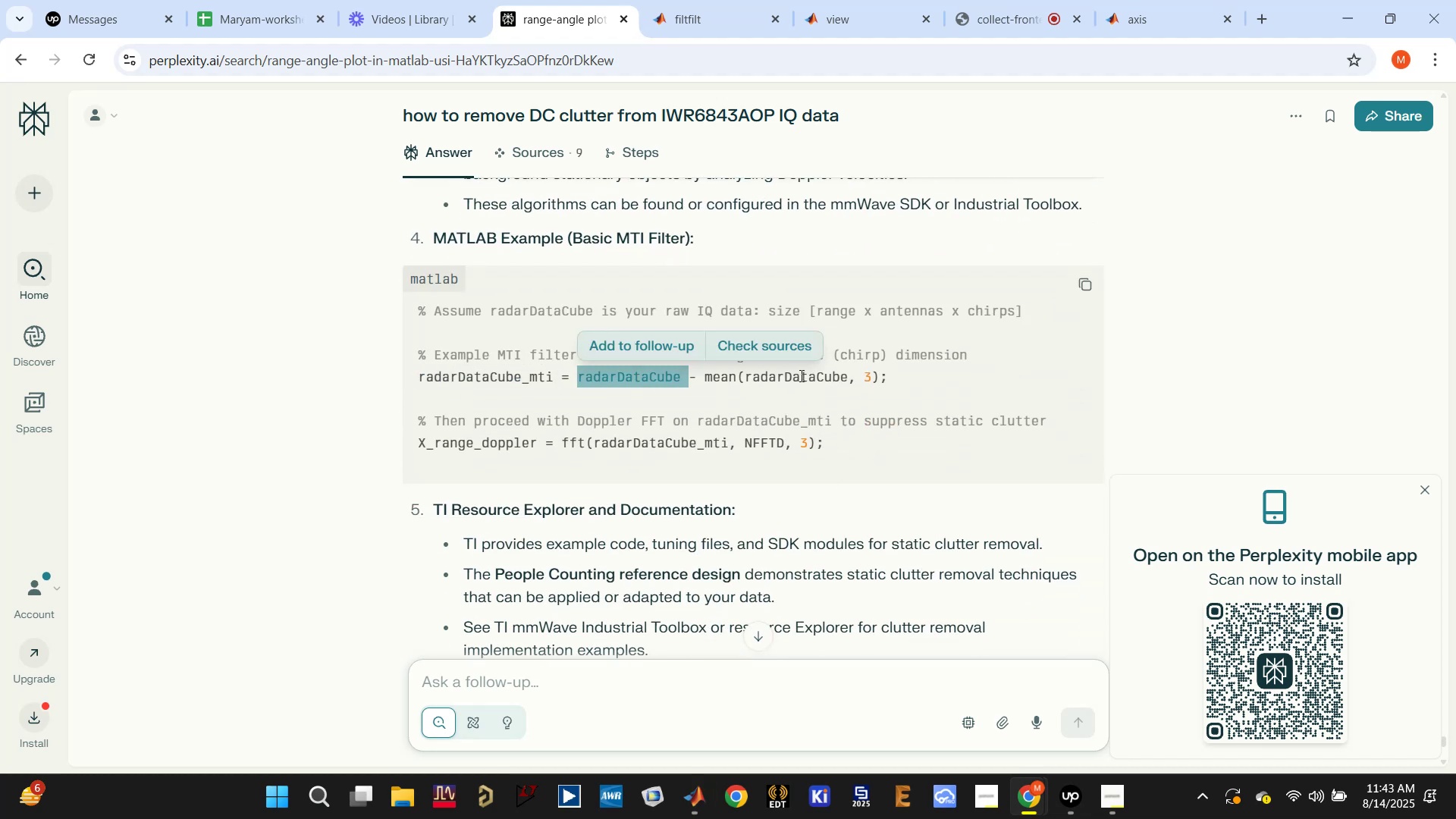 
double_click([800, 375])
 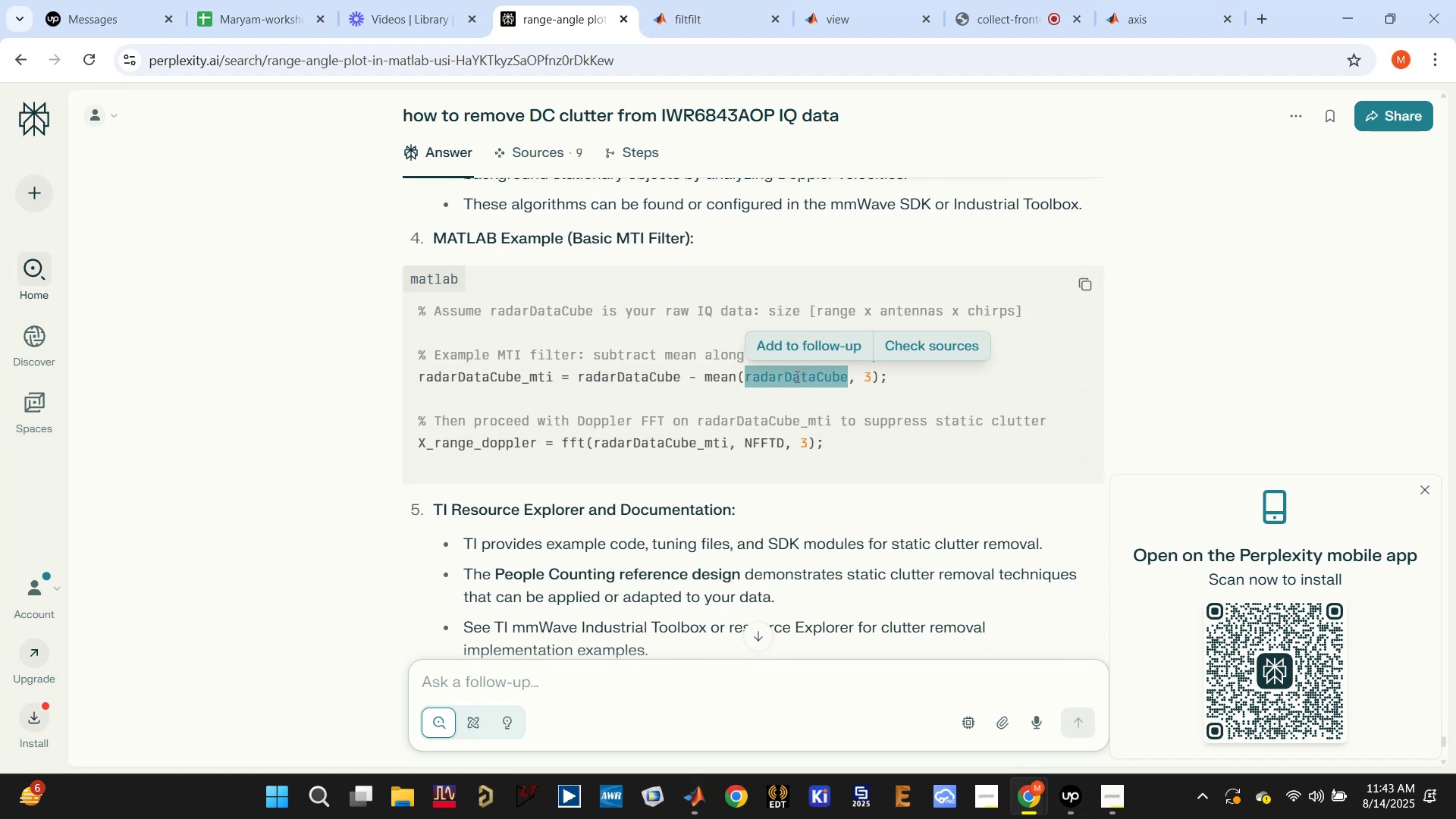 
left_click([748, 369])
 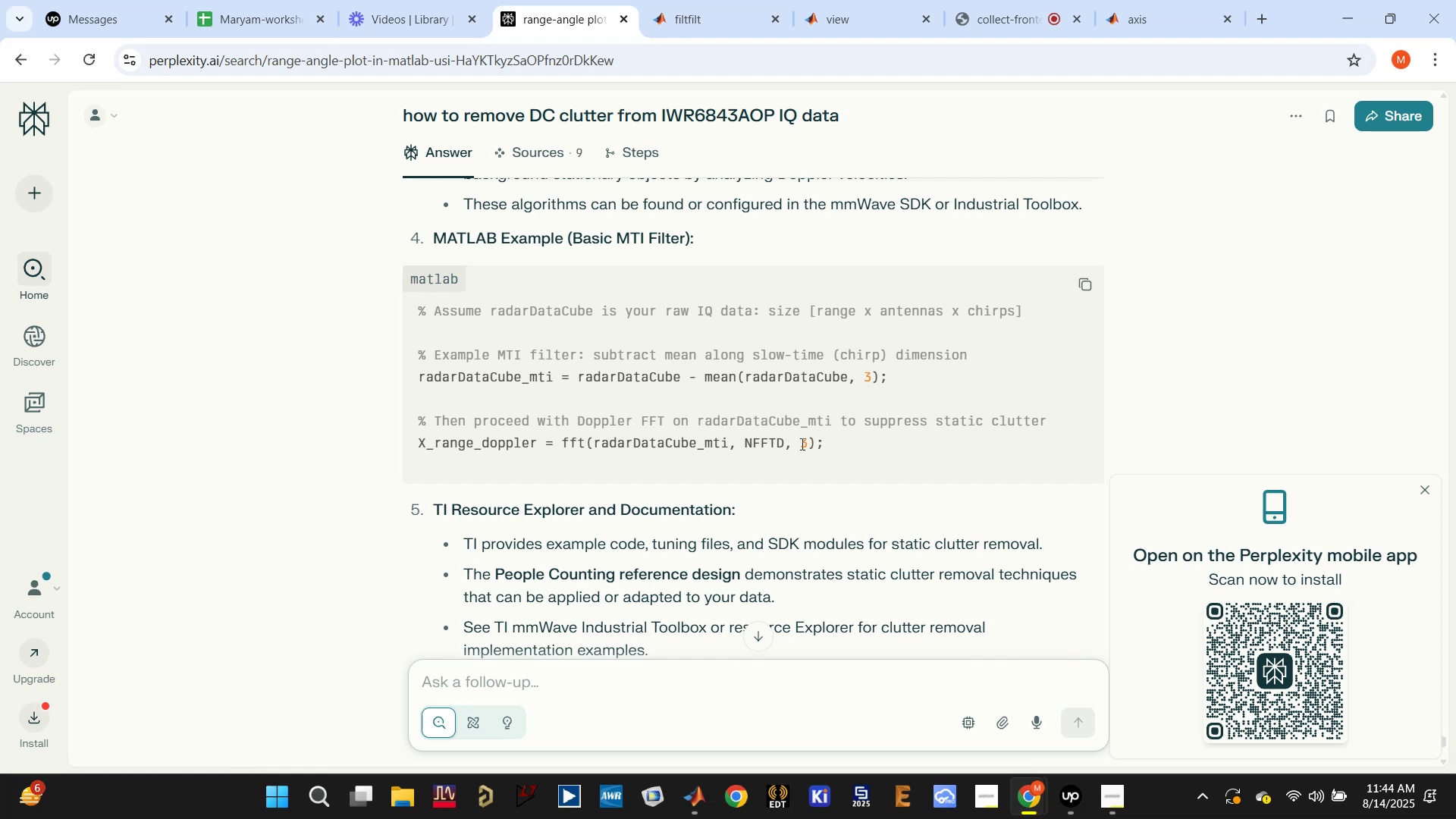 
wait(7.92)
 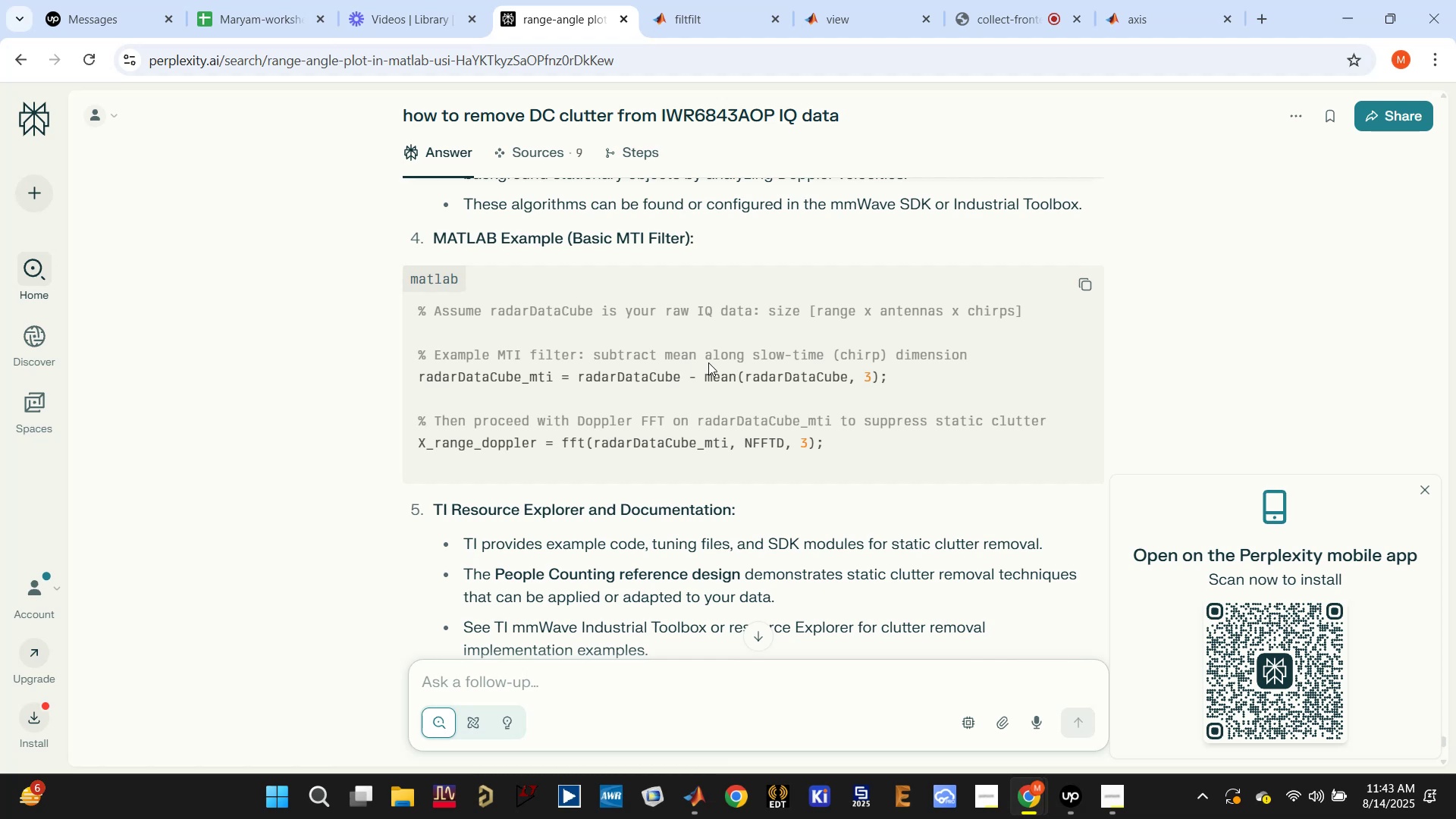 
double_click([479, 443])
 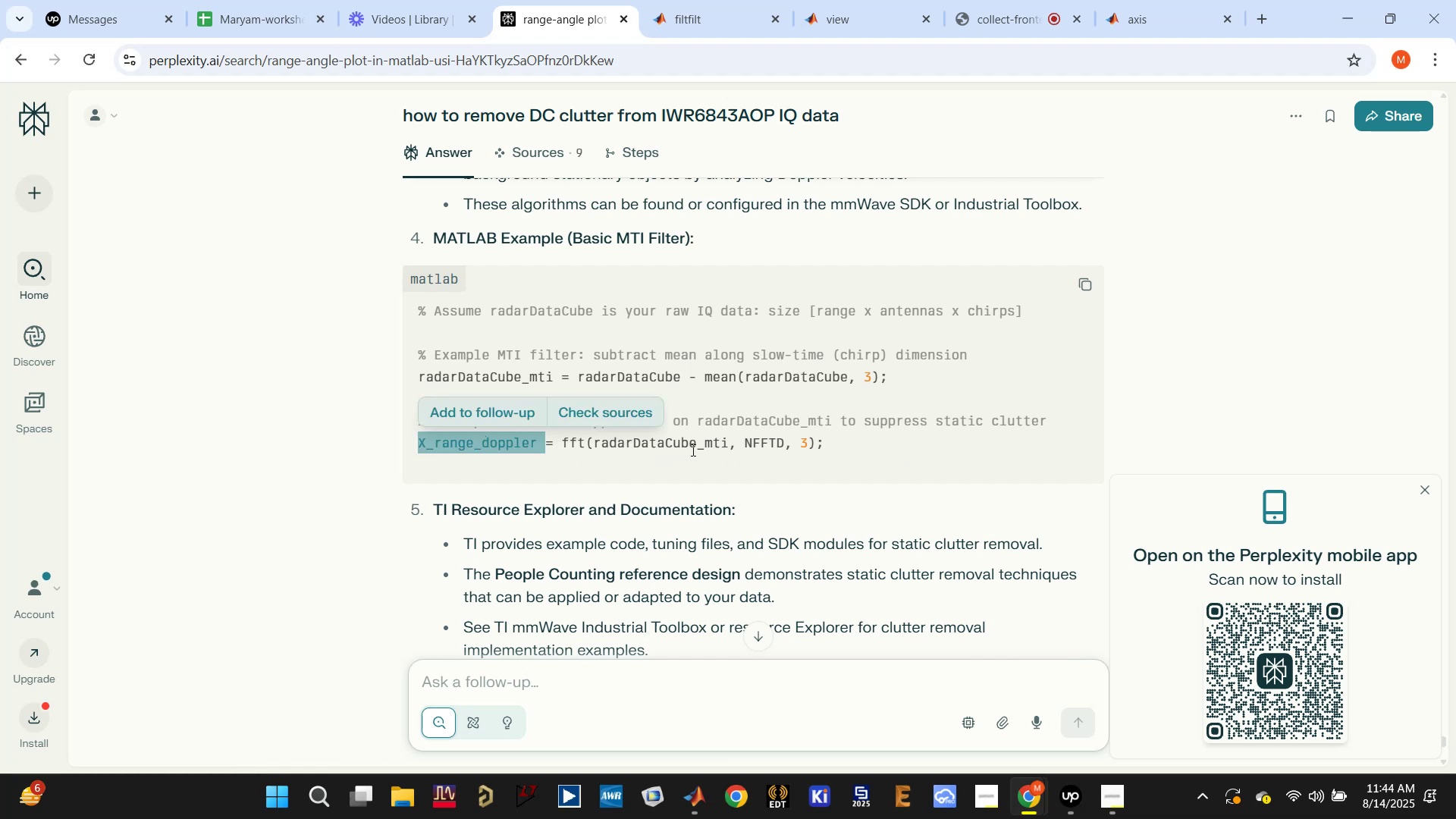 
left_click([697, 447])
 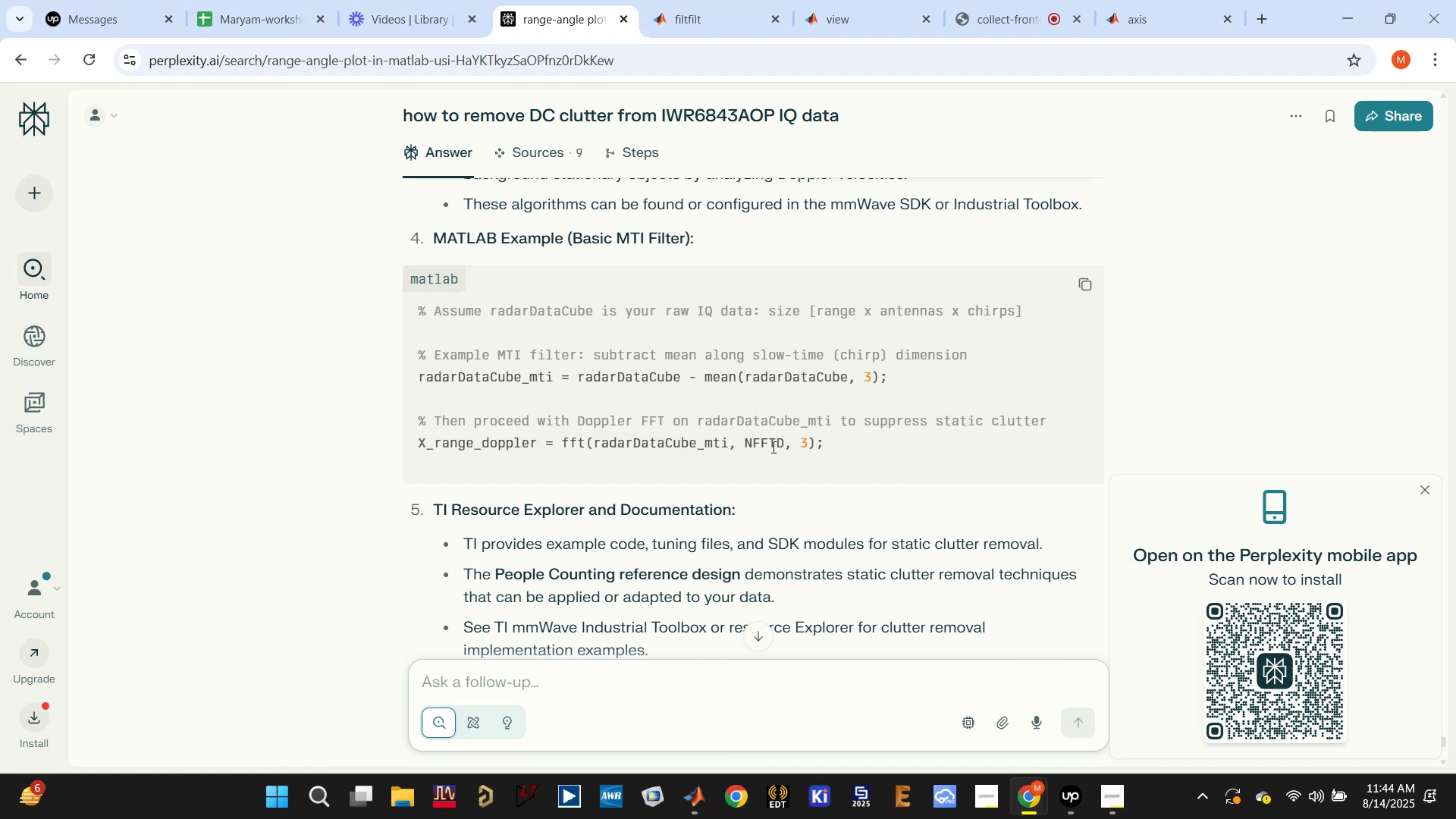 
double_click([772, 447])
 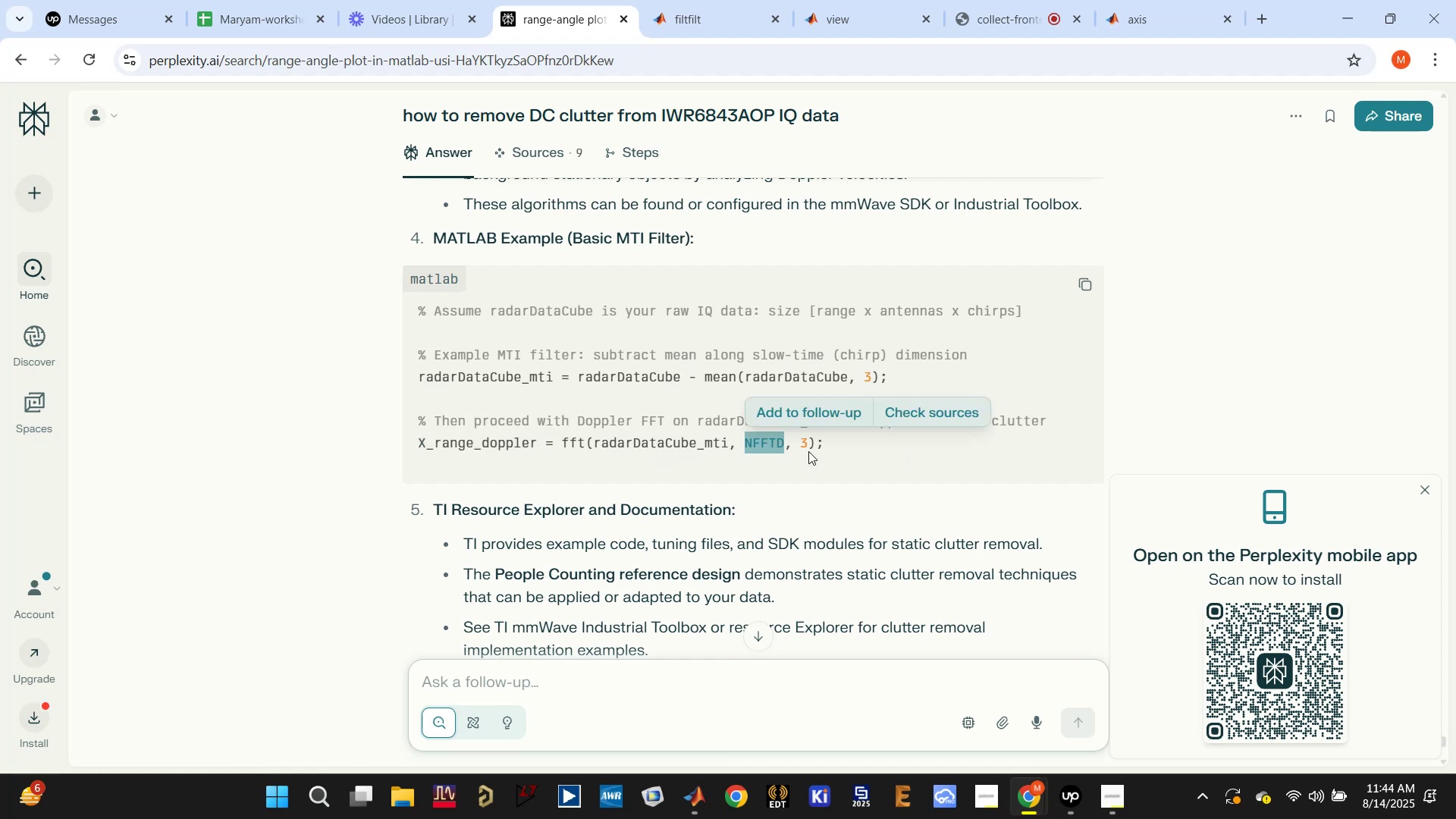 
left_click([808, 451])
 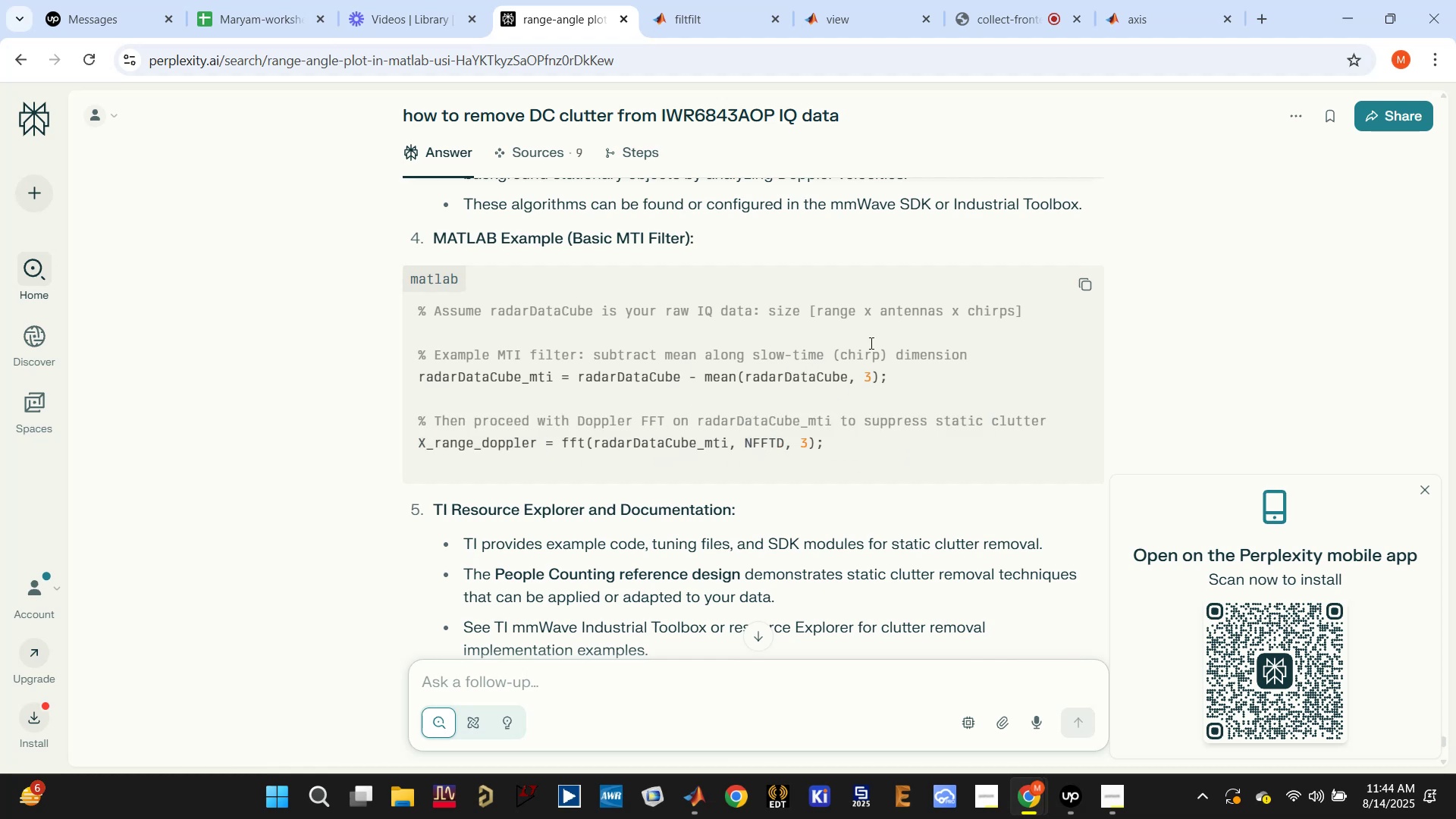 
double_click([905, 306])
 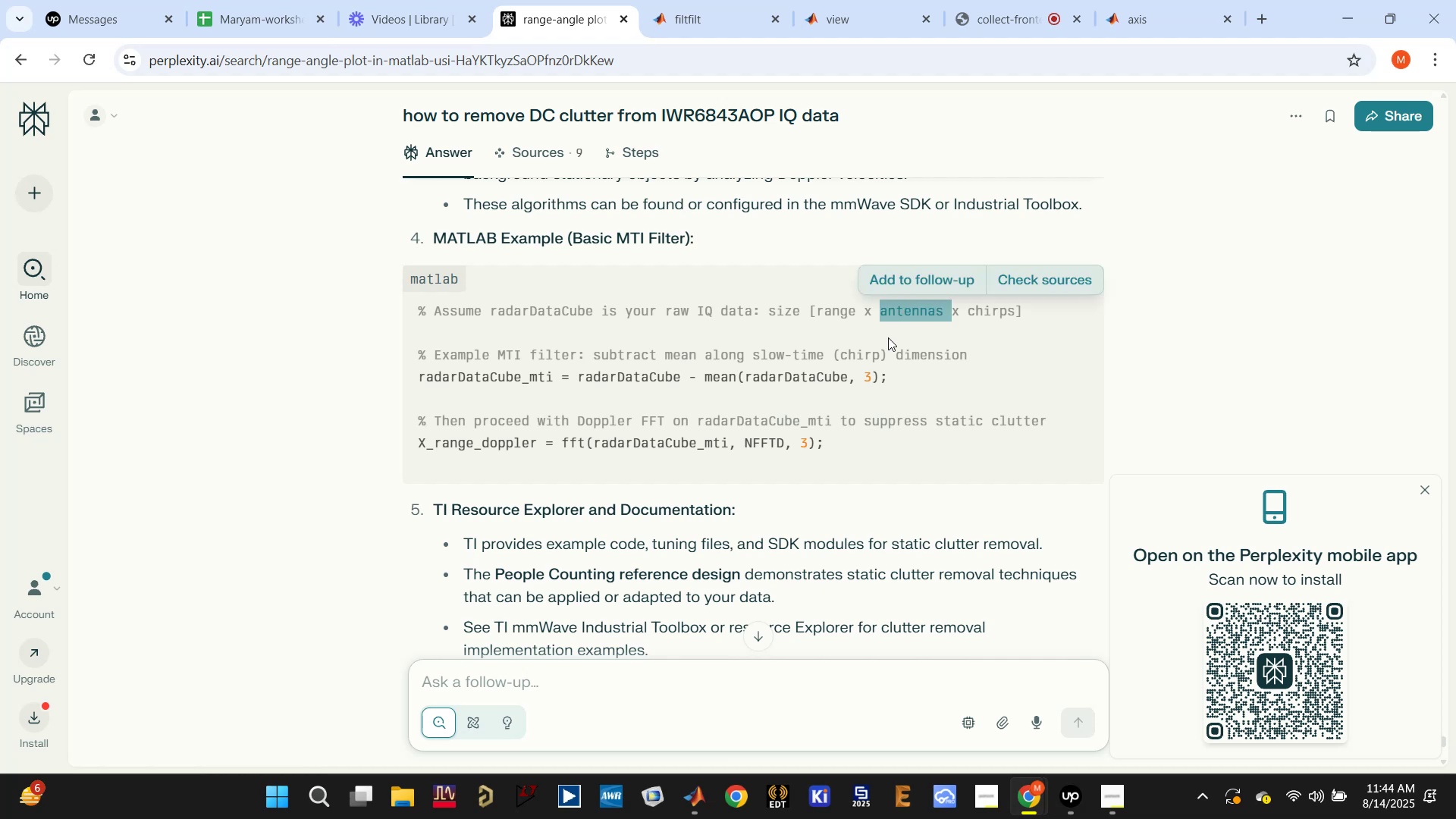 
scroll: coordinate [886, 341], scroll_direction: down, amount: 3.0
 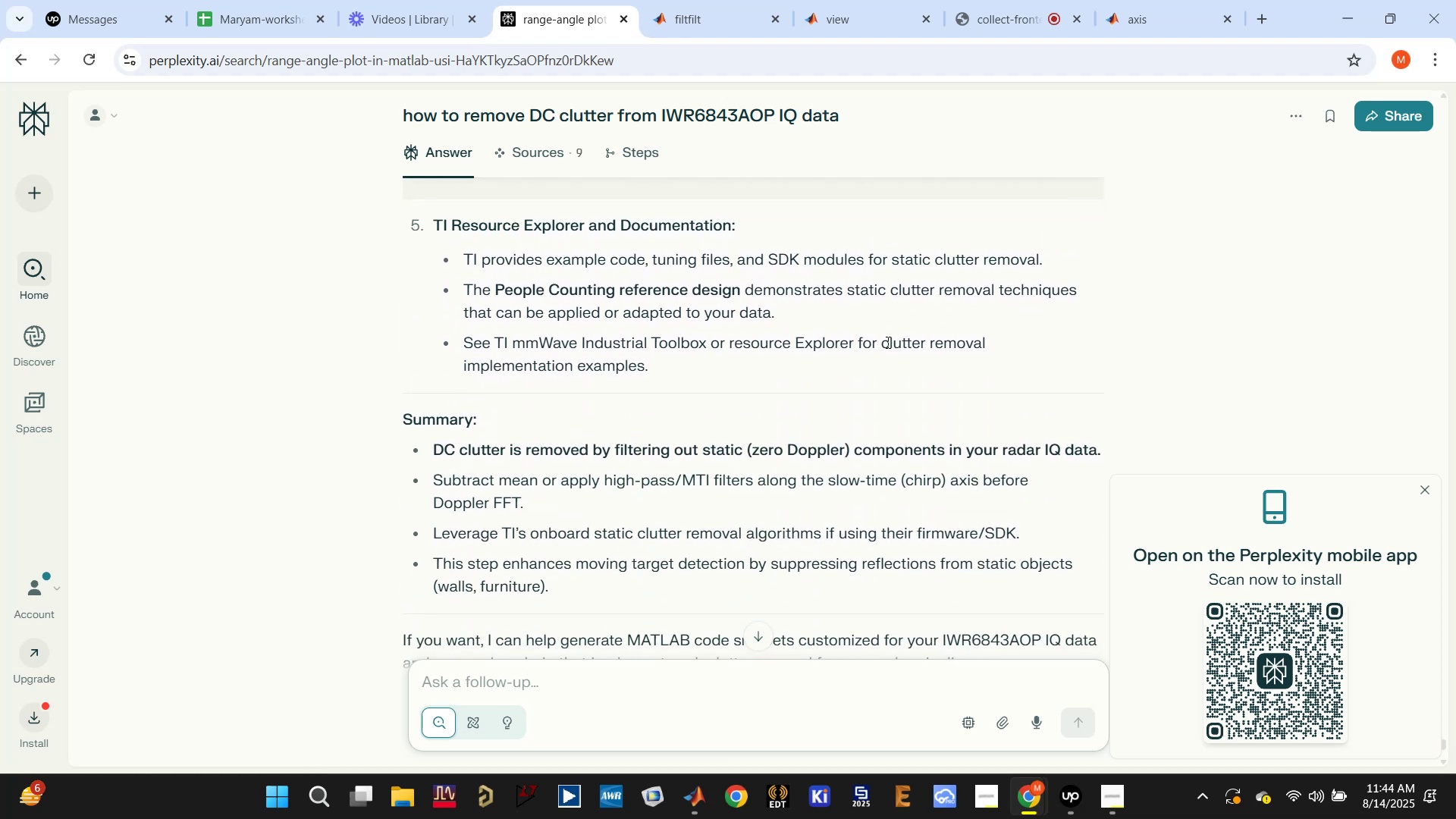 
scroll: coordinate [962, 348], scroll_direction: up, amount: 4.0
 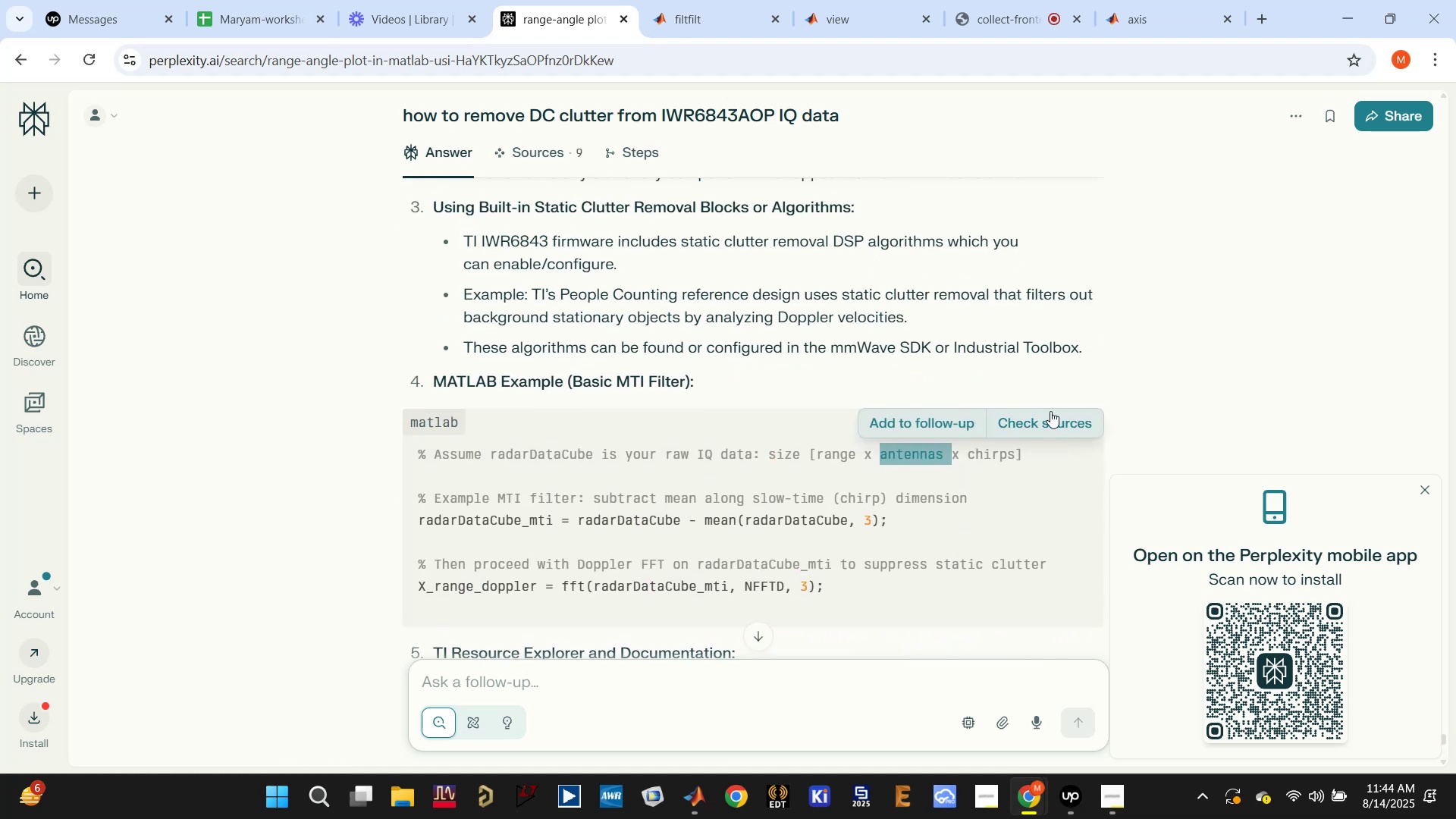 
left_click([1046, 495])
 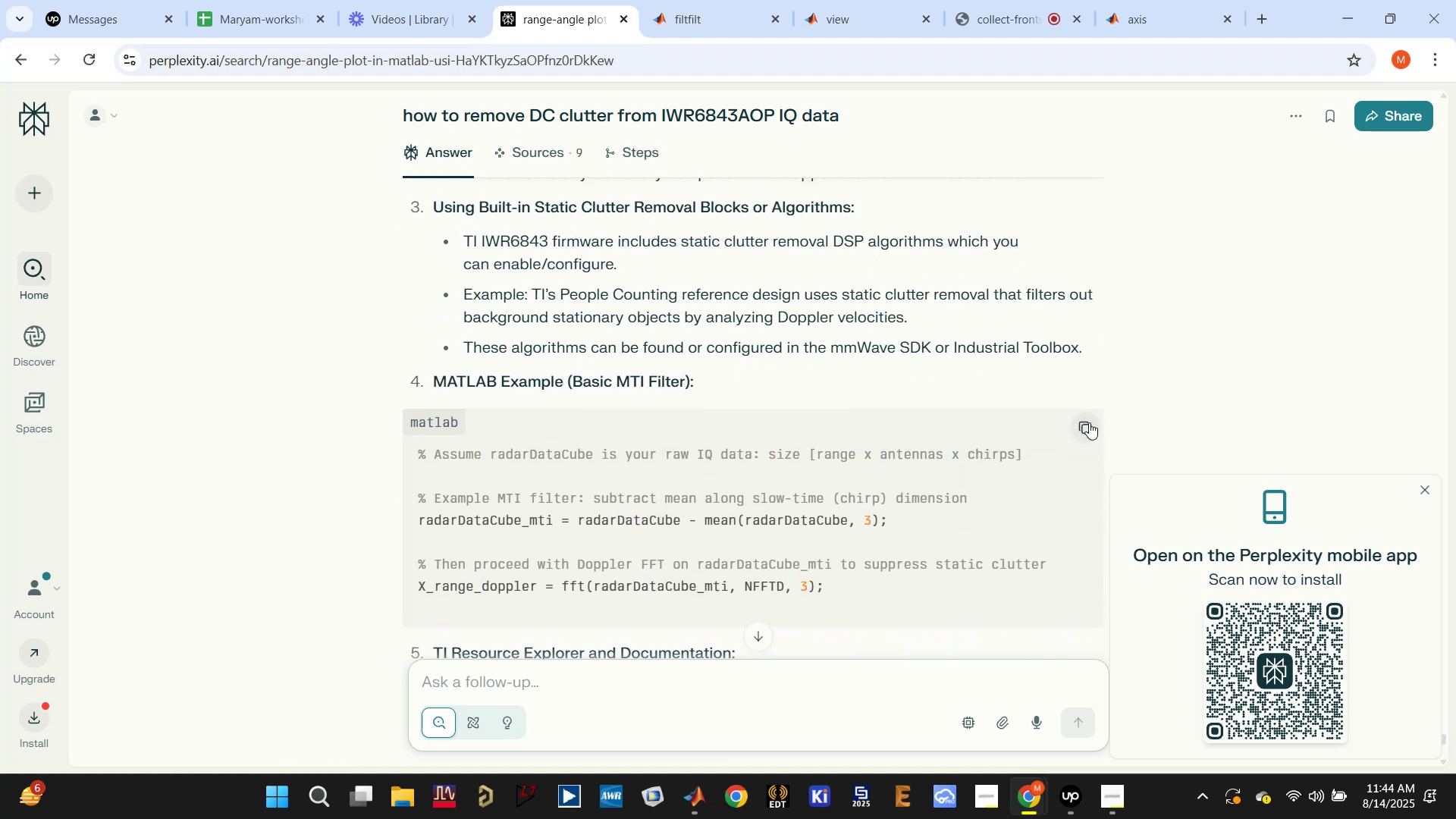 
left_click([1088, 422])
 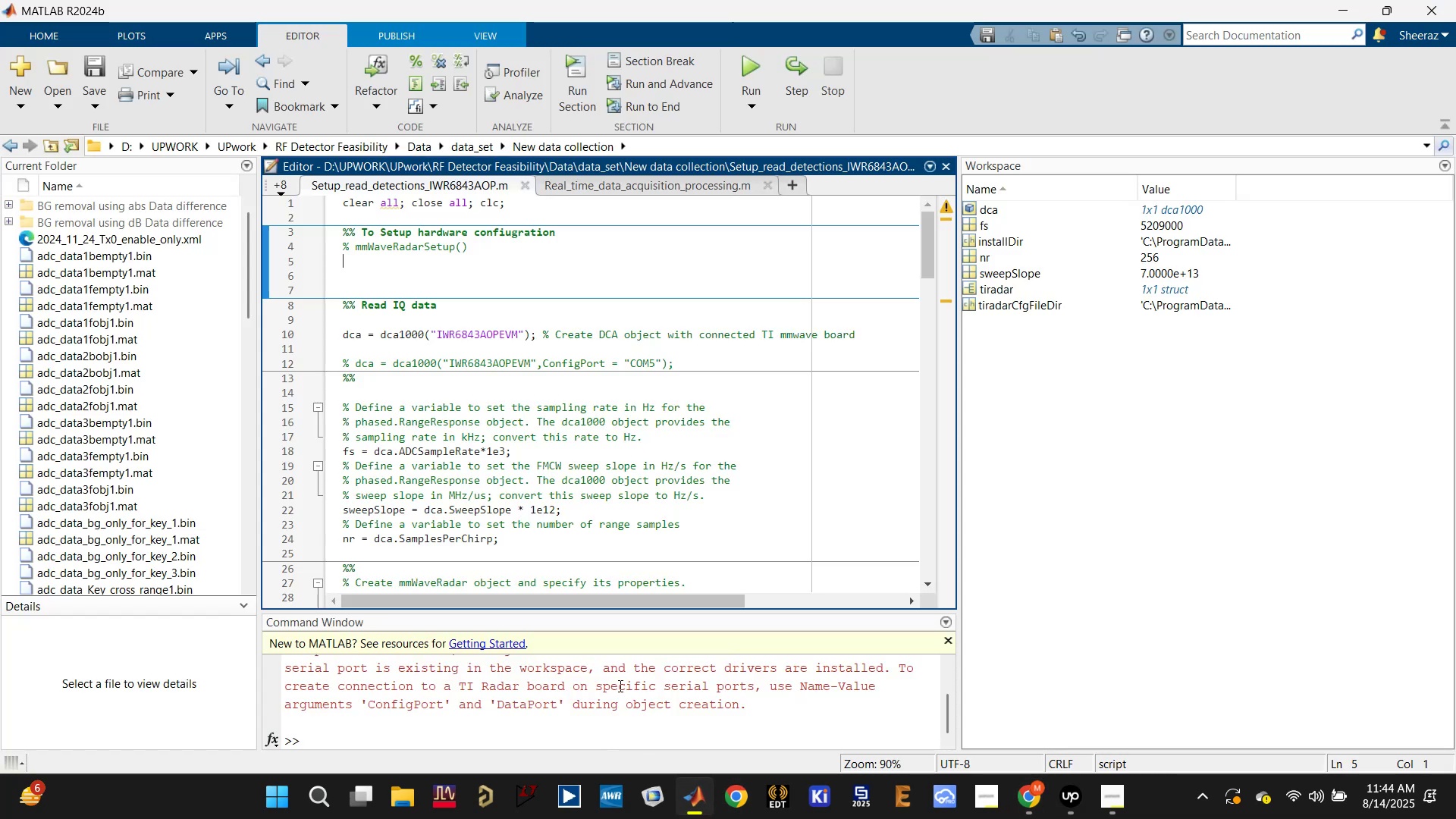 
left_click([500, 736])
 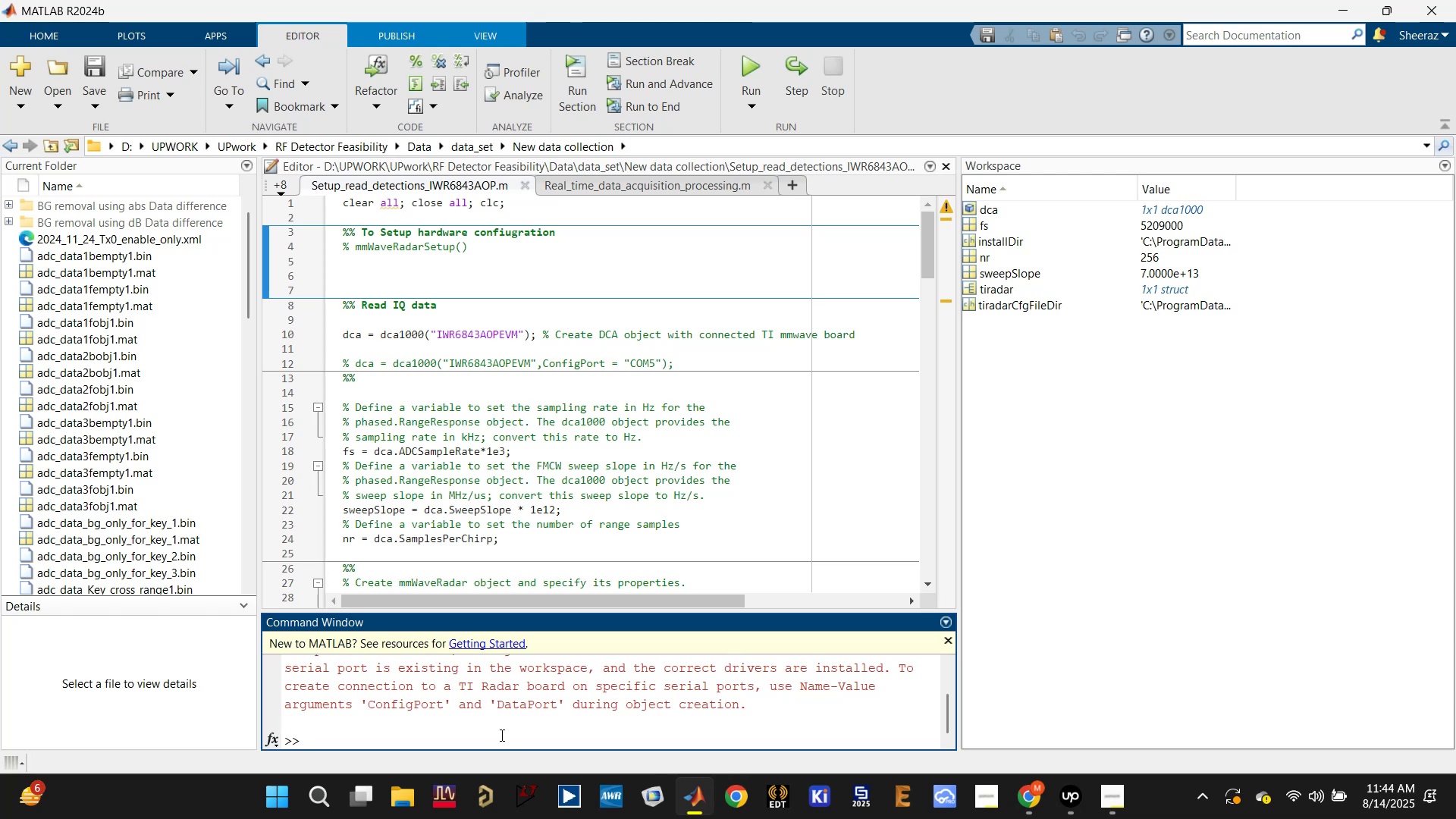 
type(clc)
 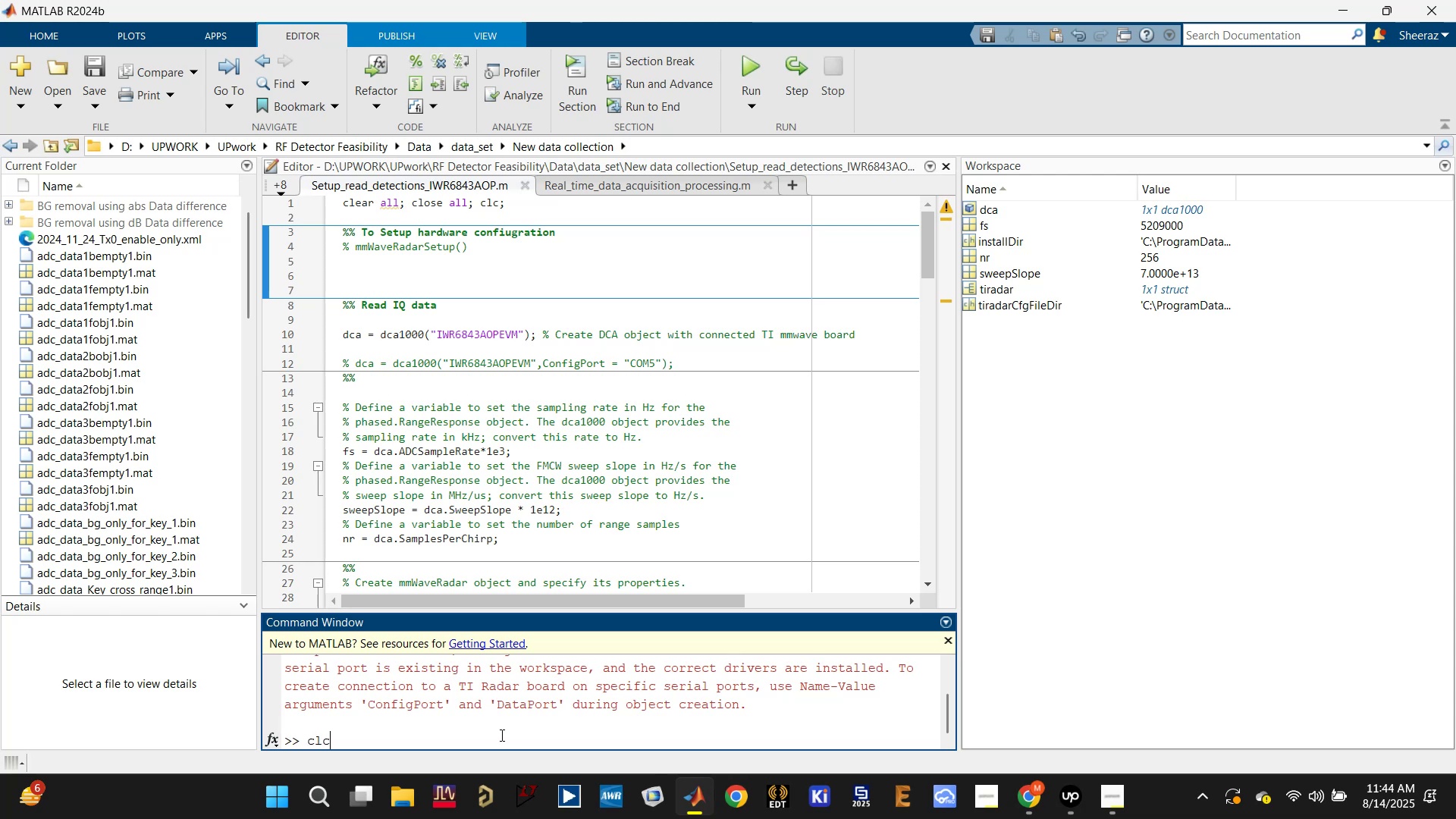 
key(Enter)
 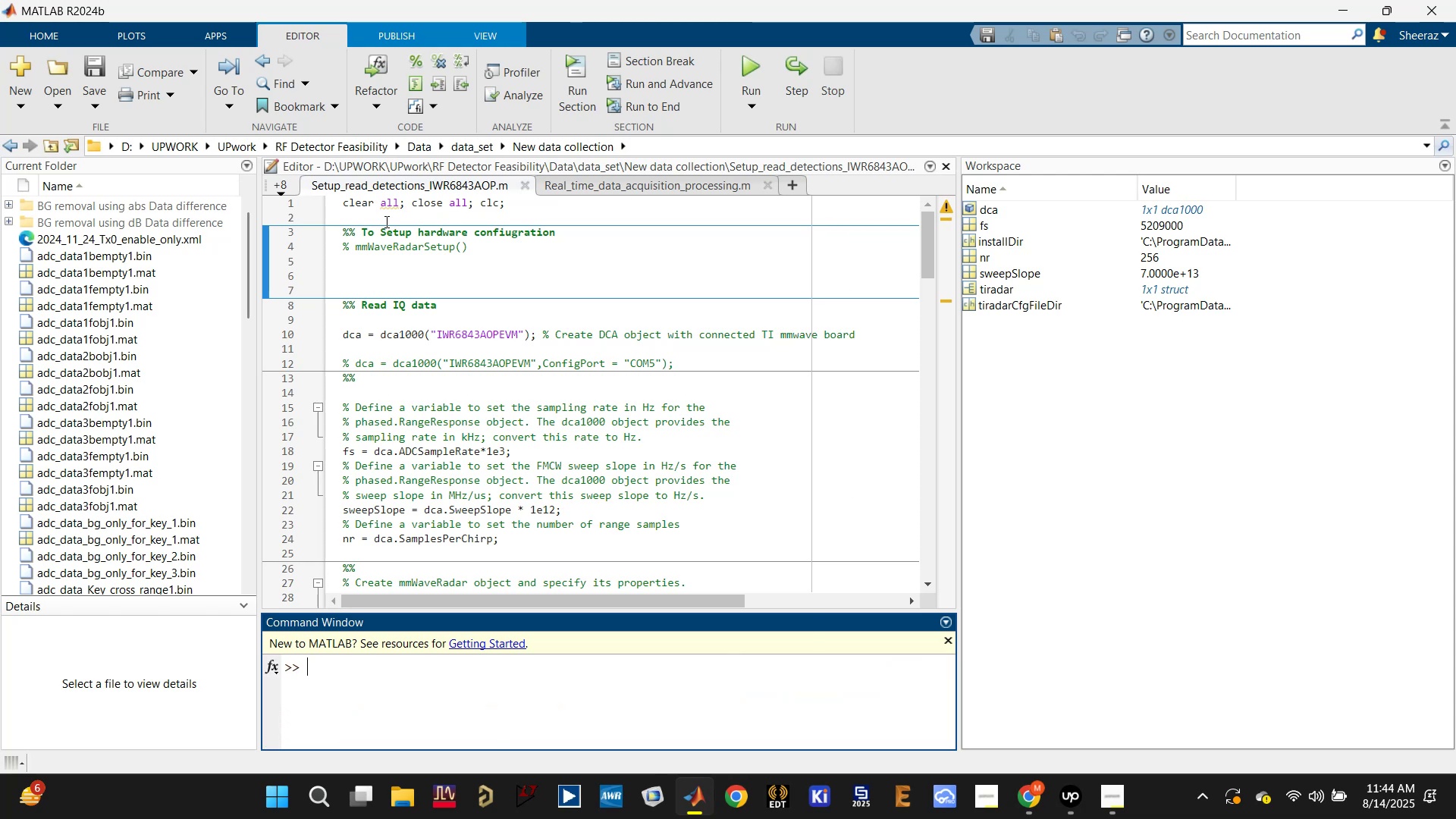 
left_click([282, 185])
 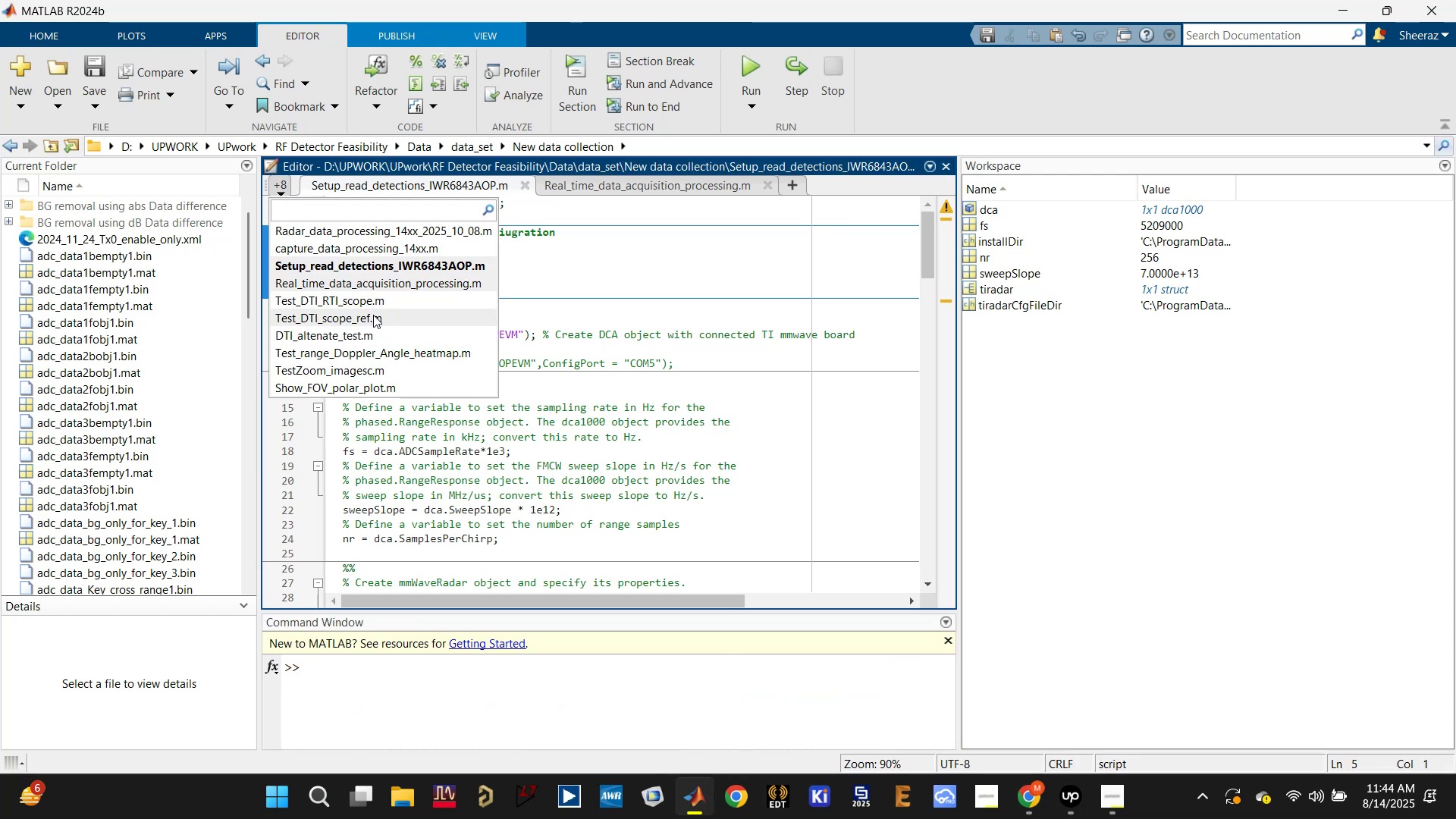 
left_click([378, 303])
 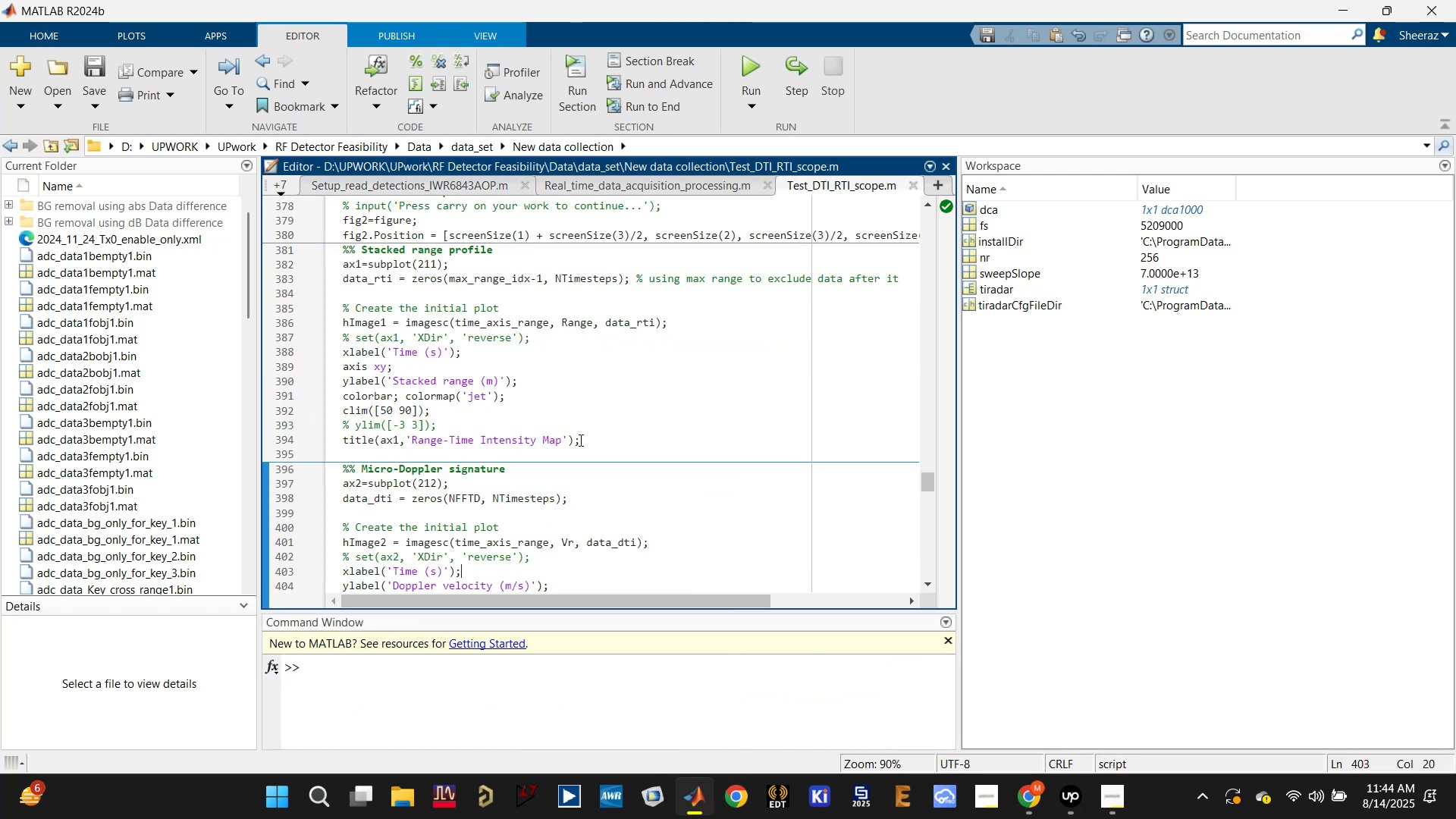 
scroll: coordinate [579, 449], scroll_direction: down, amount: 4.0
 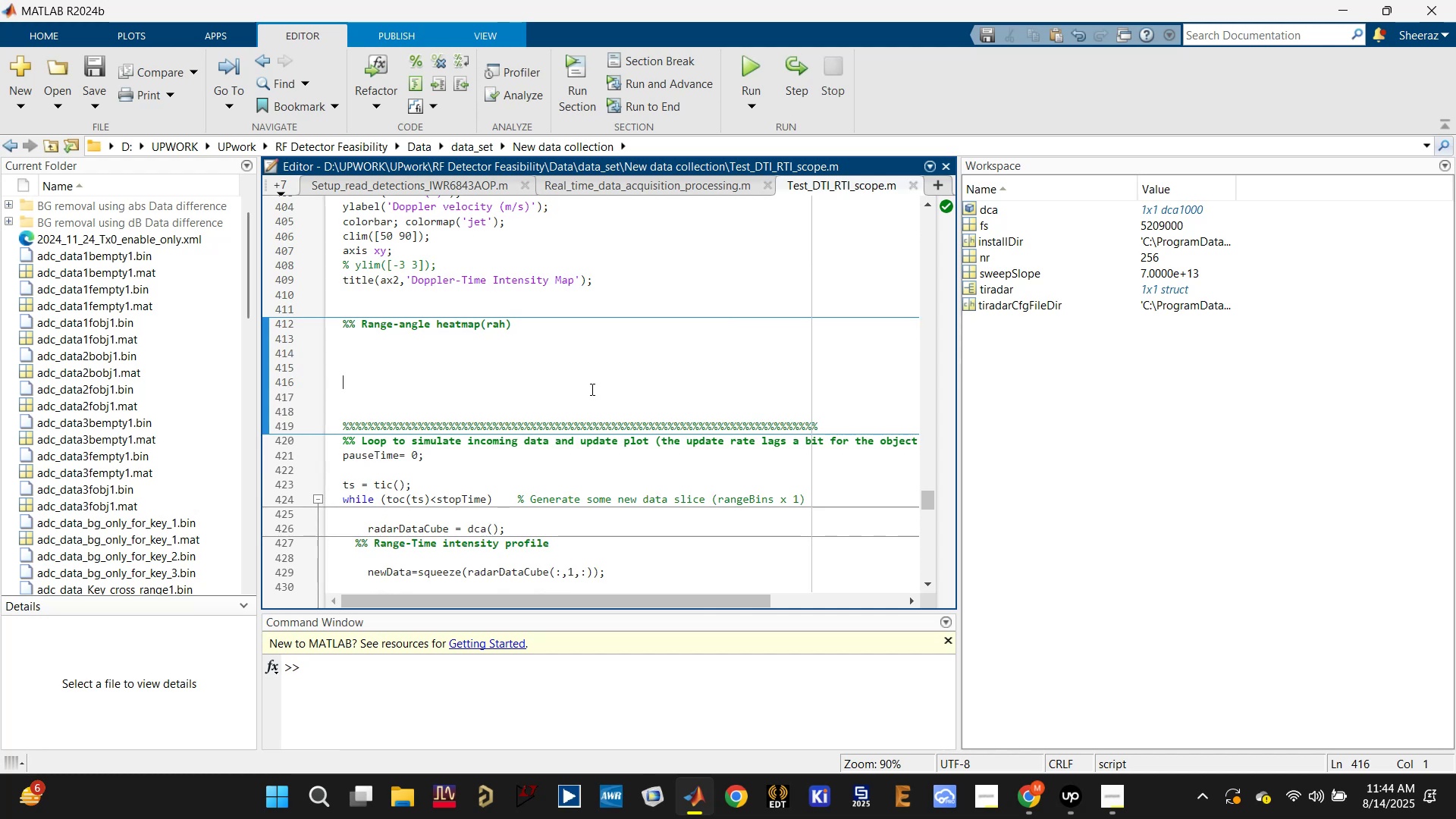 
wait(6.65)
 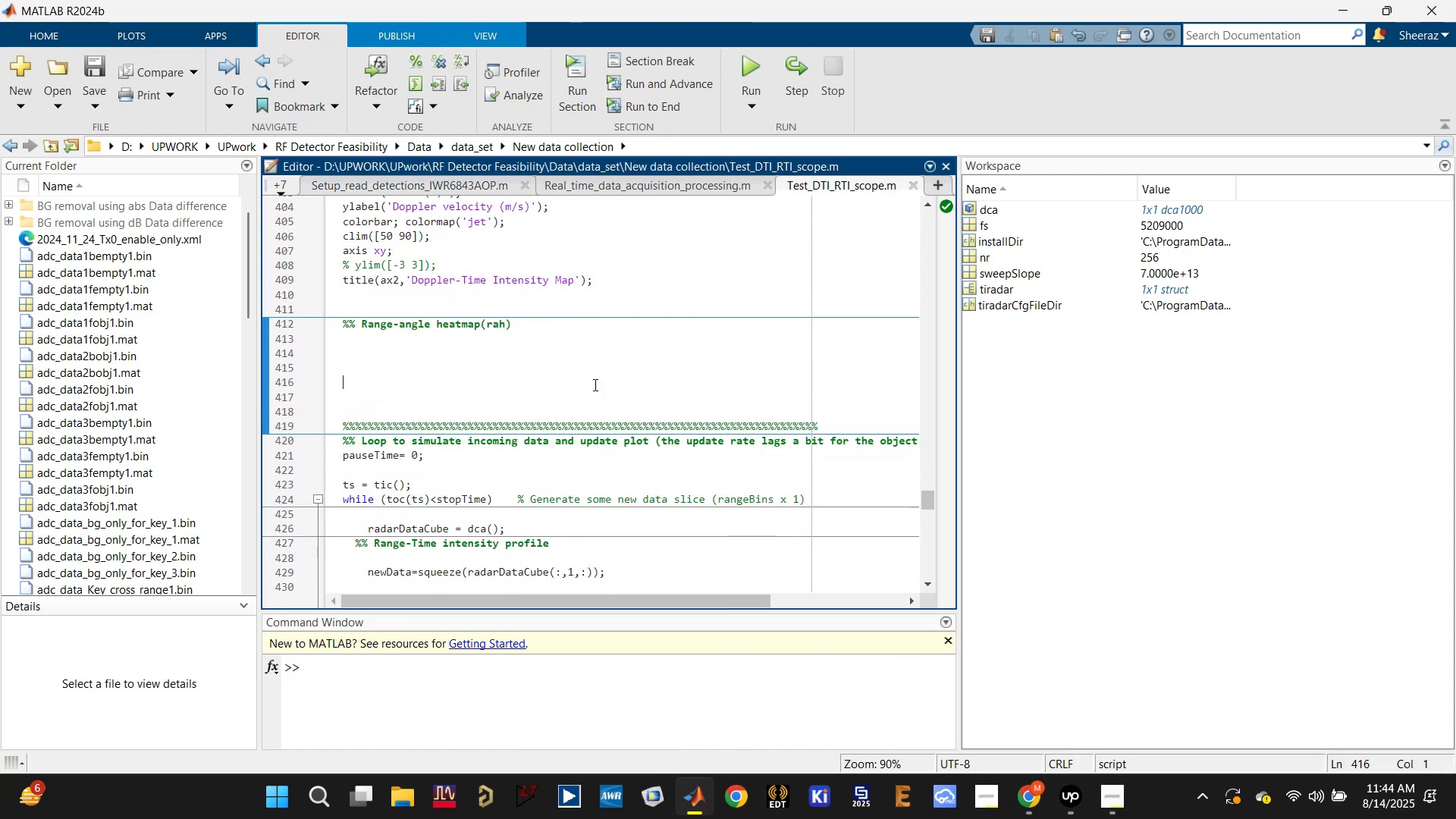 
scroll: coordinate [591, 389], scroll_direction: up, amount: 2.0
 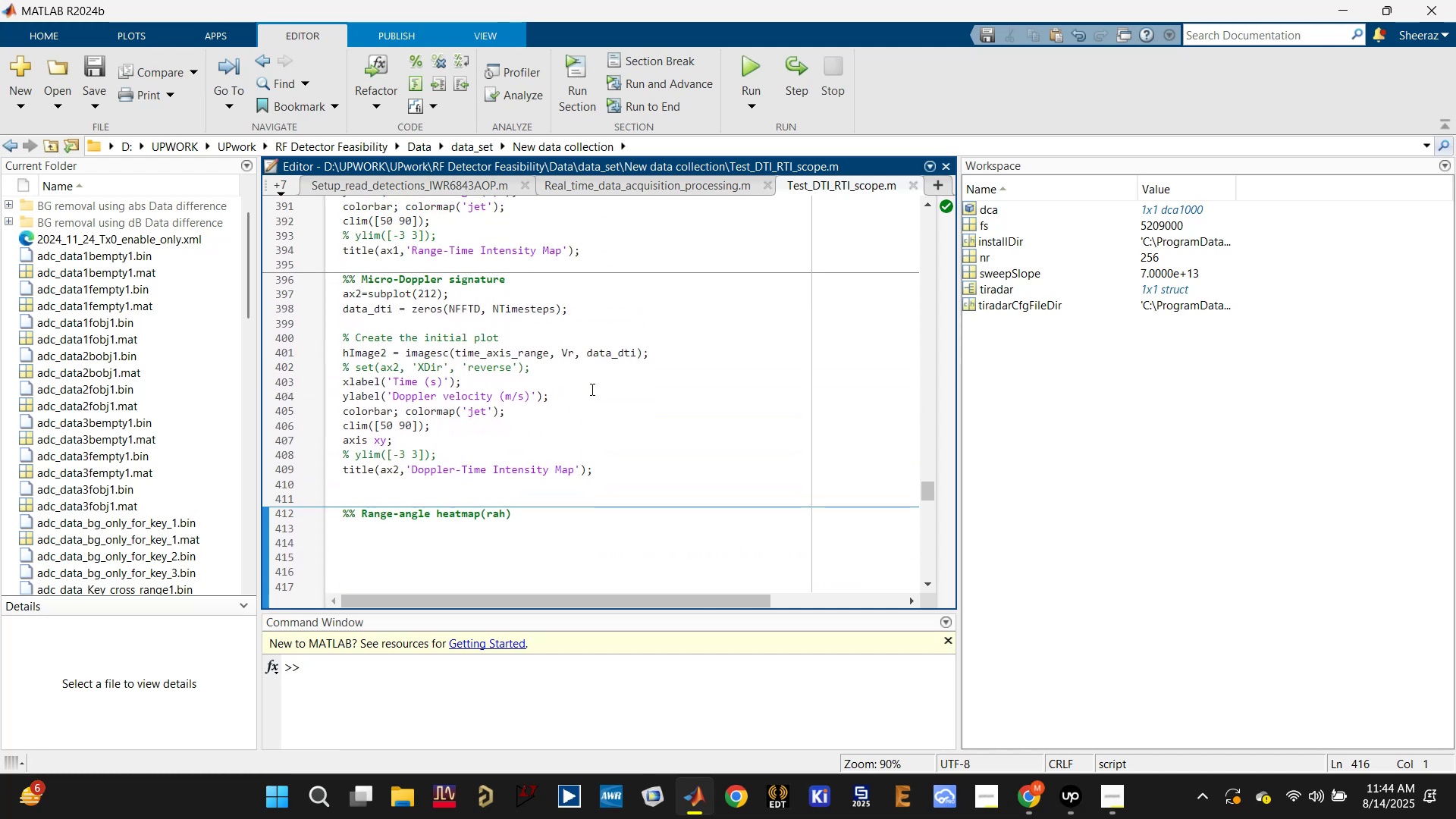 
scroll: coordinate [579, 429], scroll_direction: down, amount: 16.0
 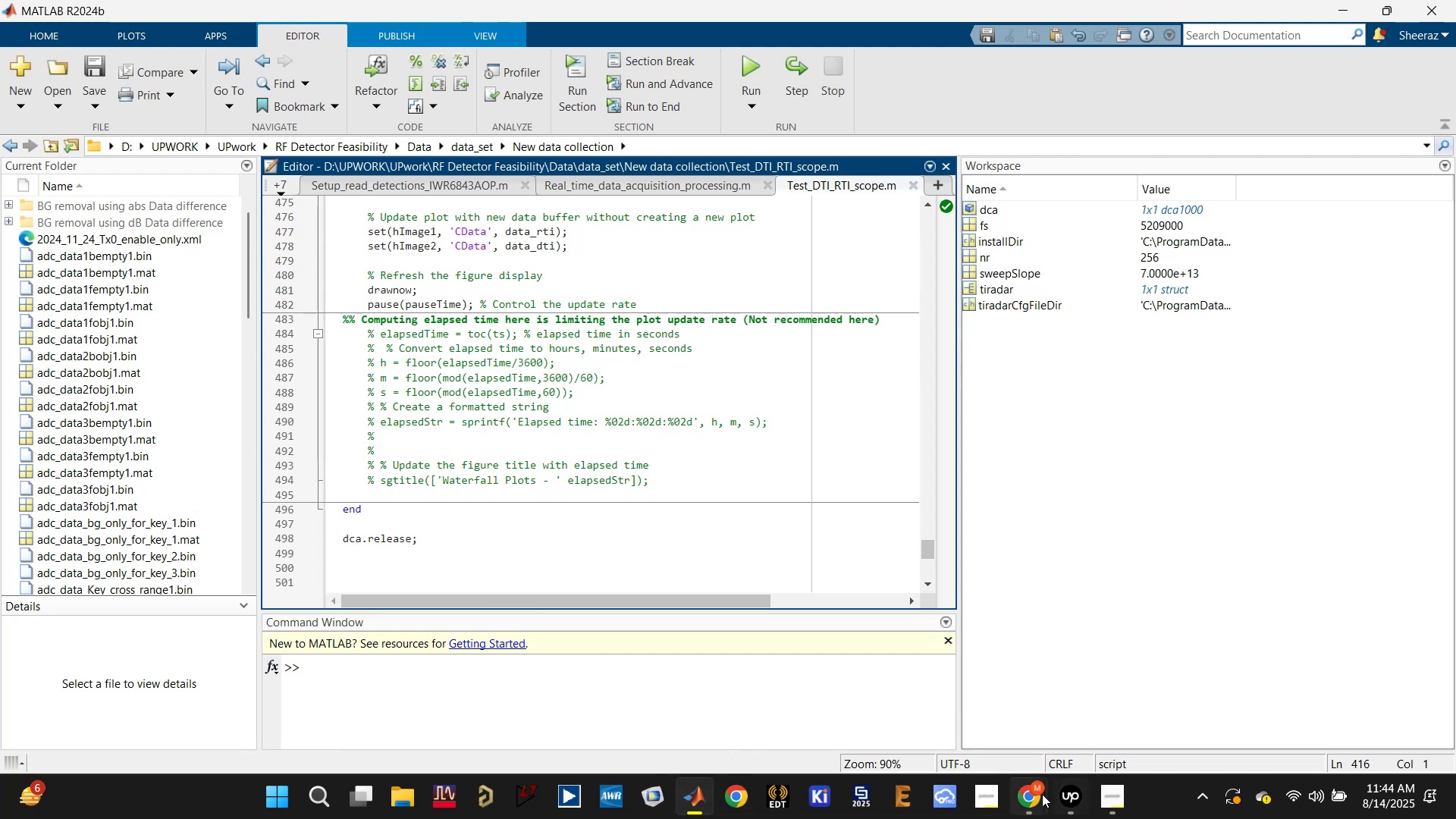 
wait(5.73)
 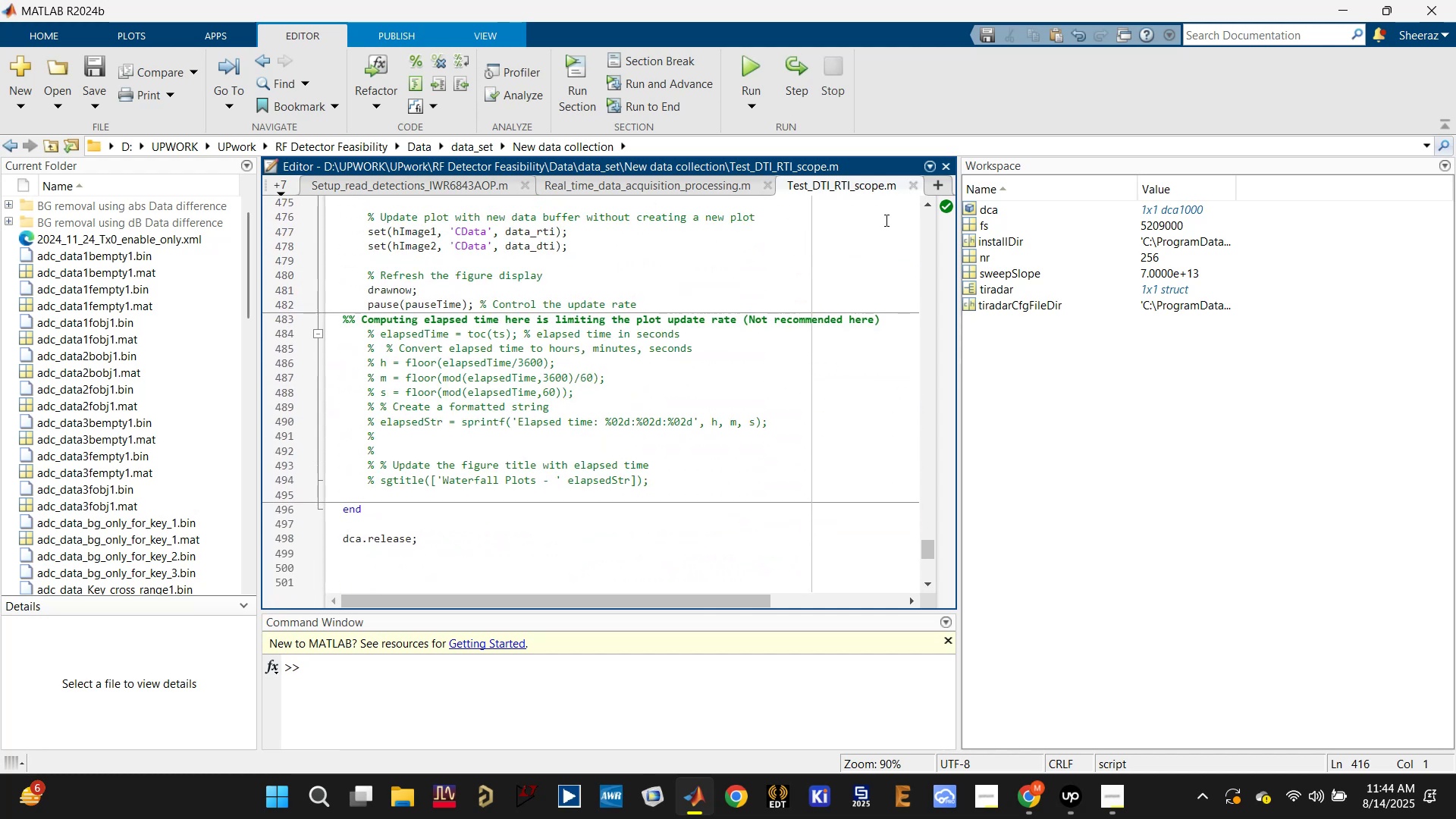 
left_click([944, 695])
 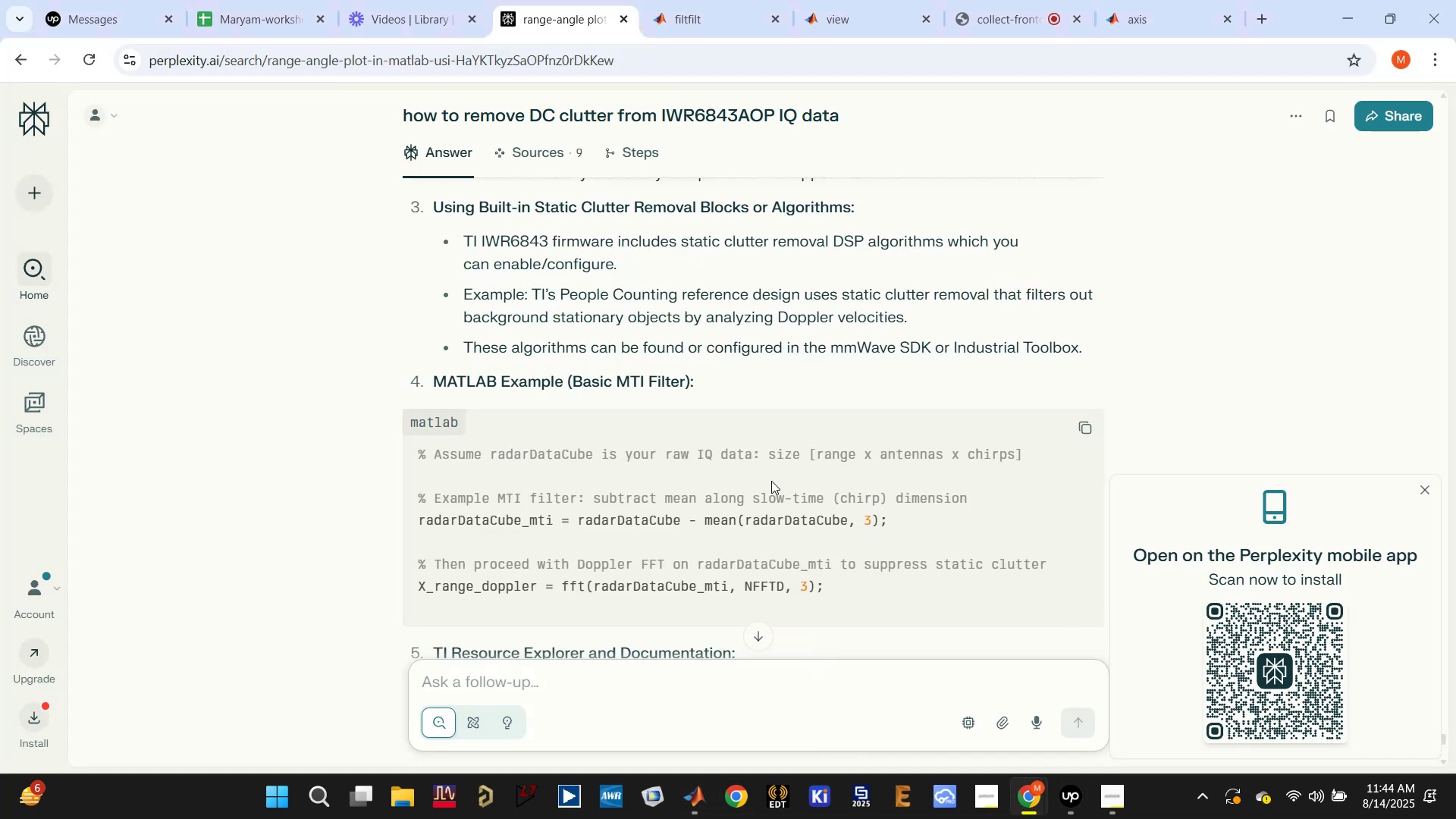 
scroll: coordinate [771, 481], scroll_direction: down, amount: 1.0
 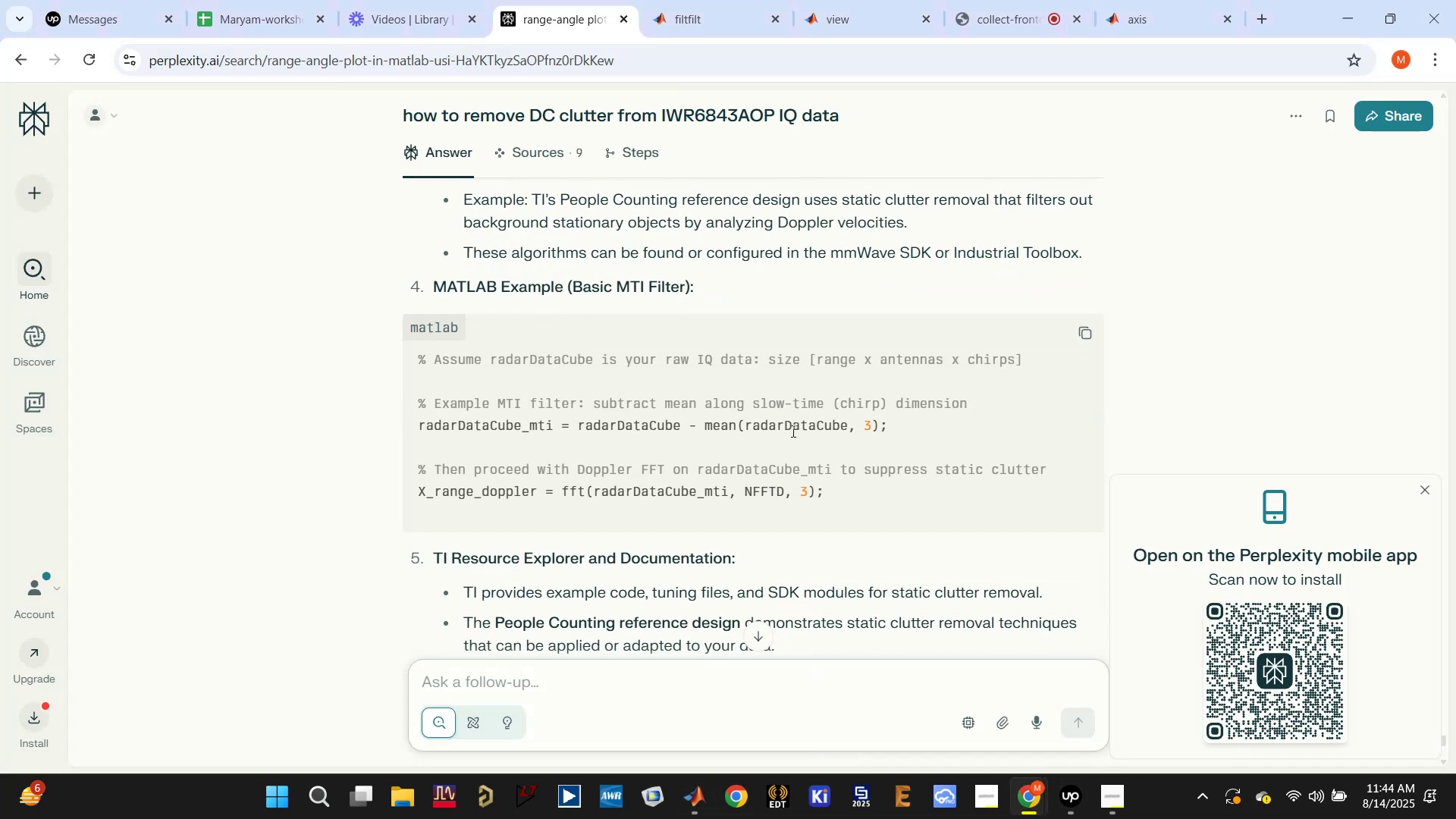 
double_click([797, 423])
 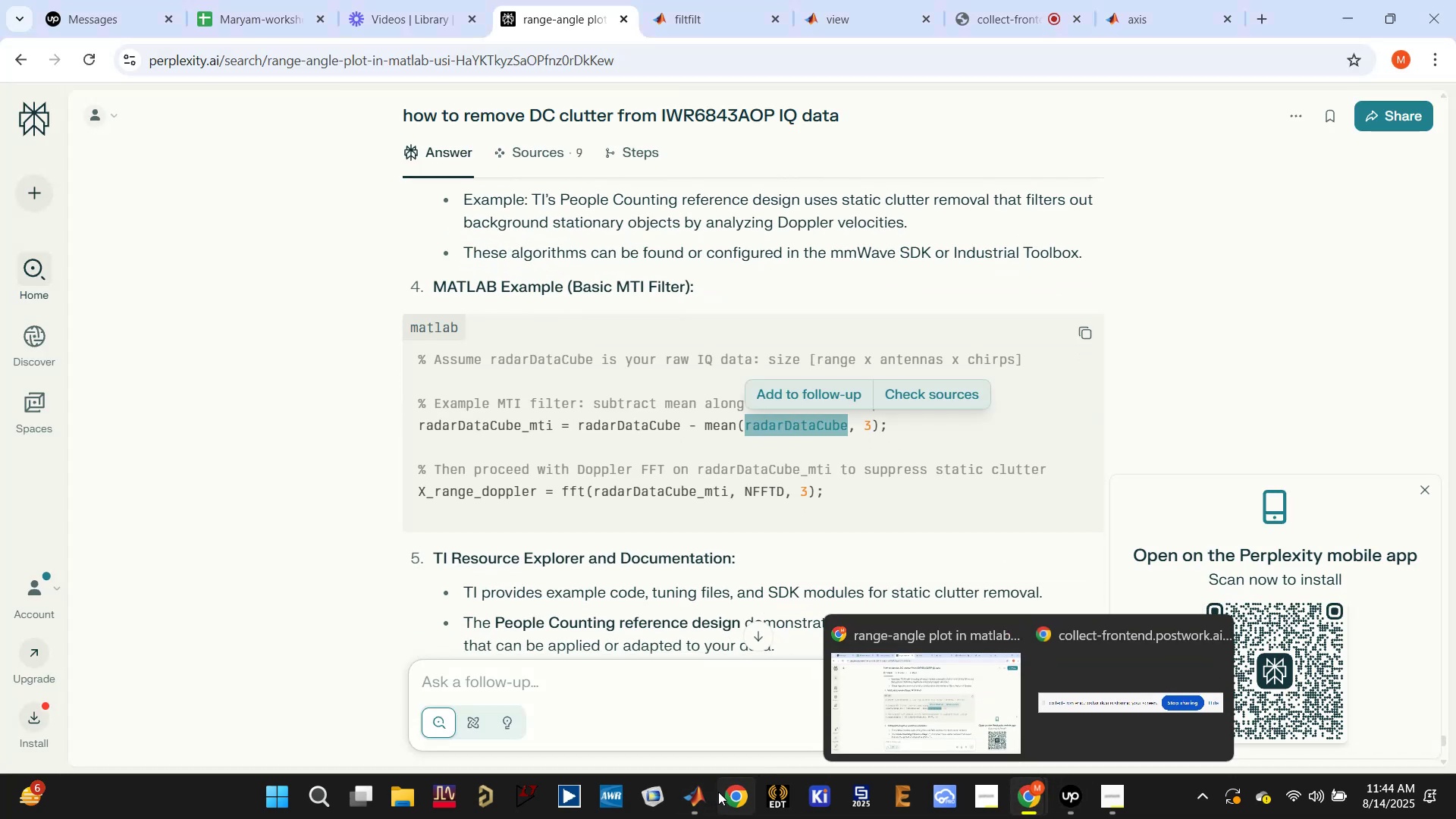 
left_click([664, 664])
 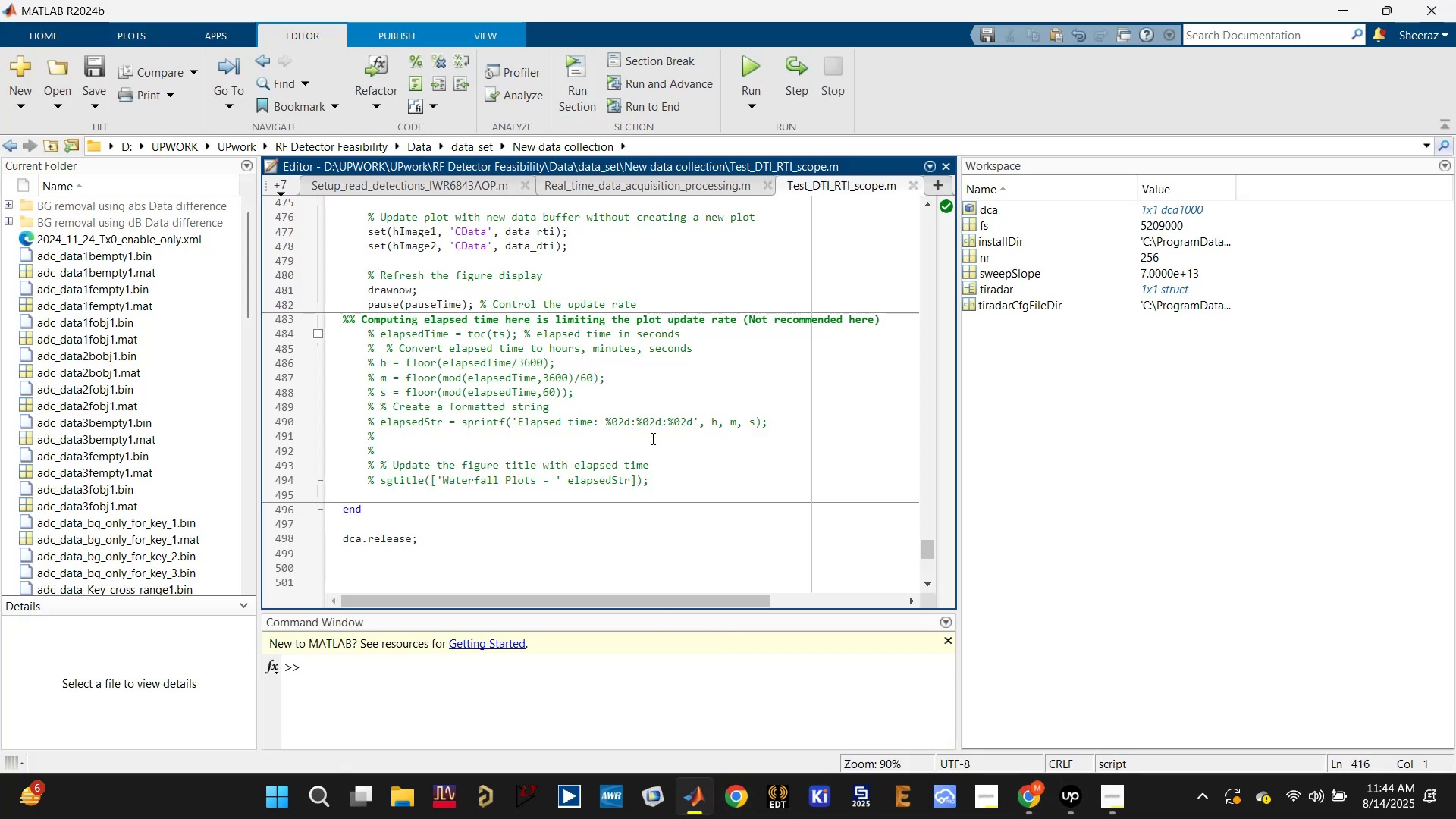 
scroll: coordinate [647, 390], scroll_direction: up, amount: 9.0
 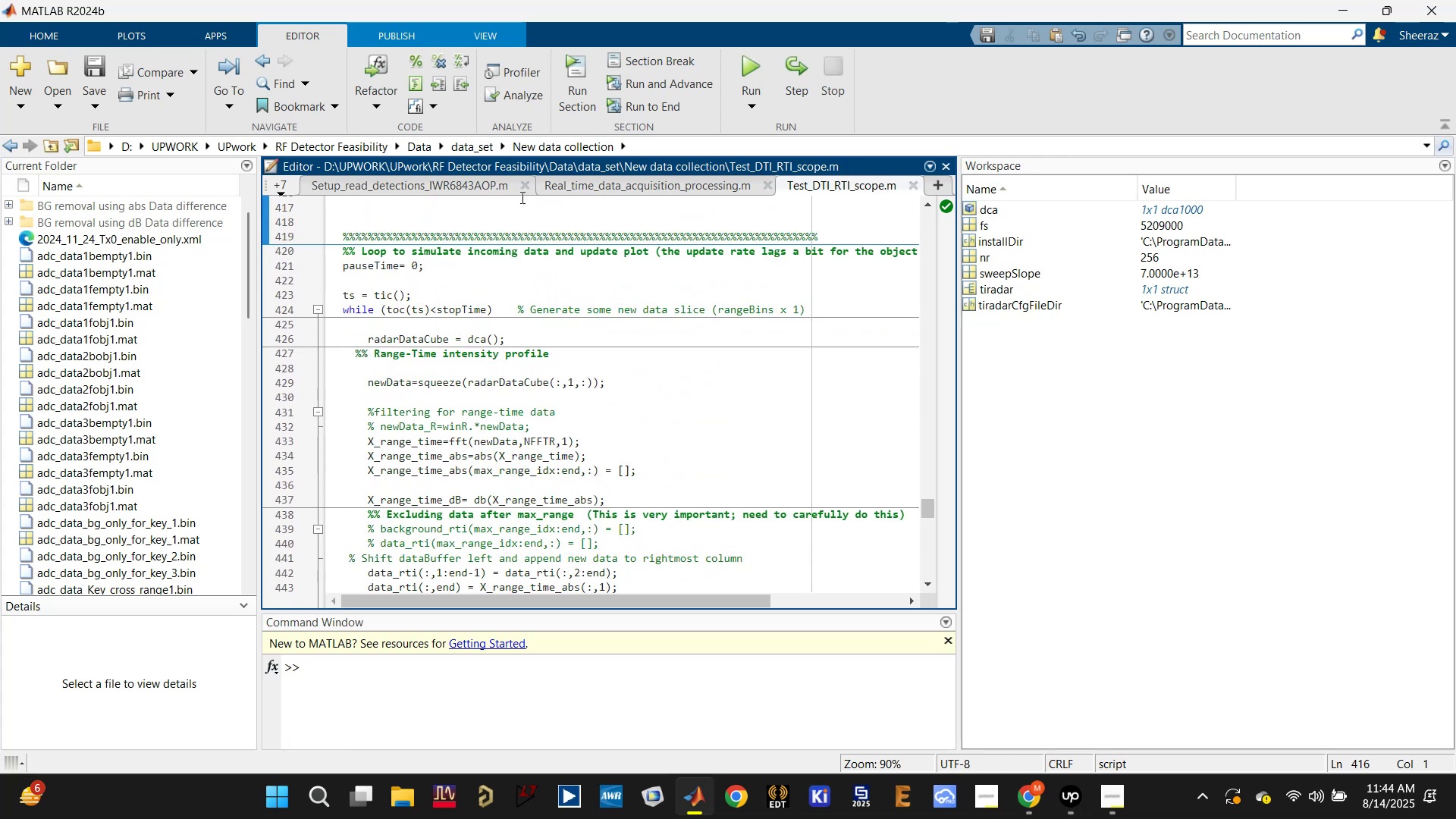 
scroll: coordinate [557, 434], scroll_direction: down, amount: 3.0
 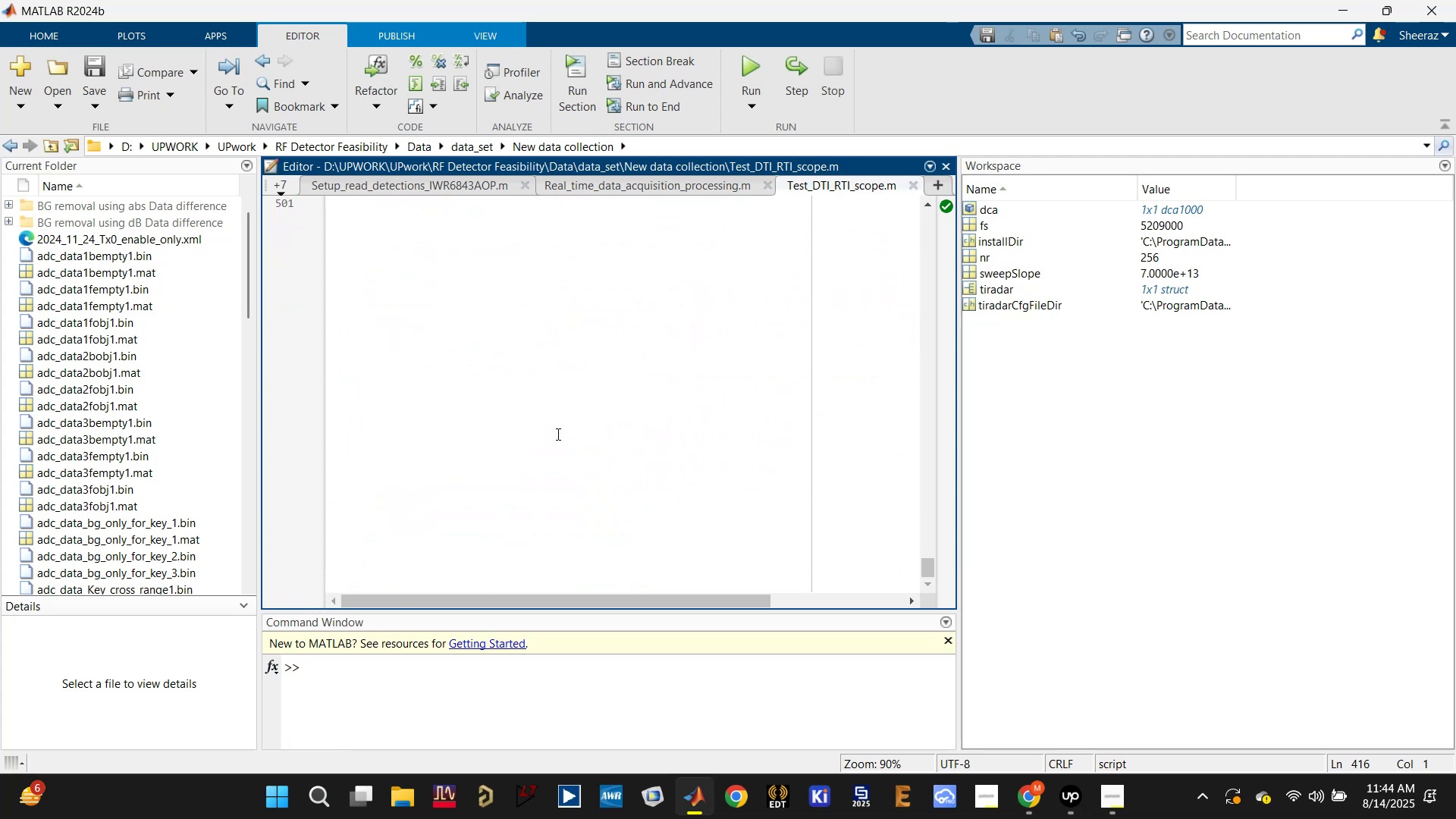 
scroll: coordinate [547, 407], scroll_direction: up, amount: 3.0
 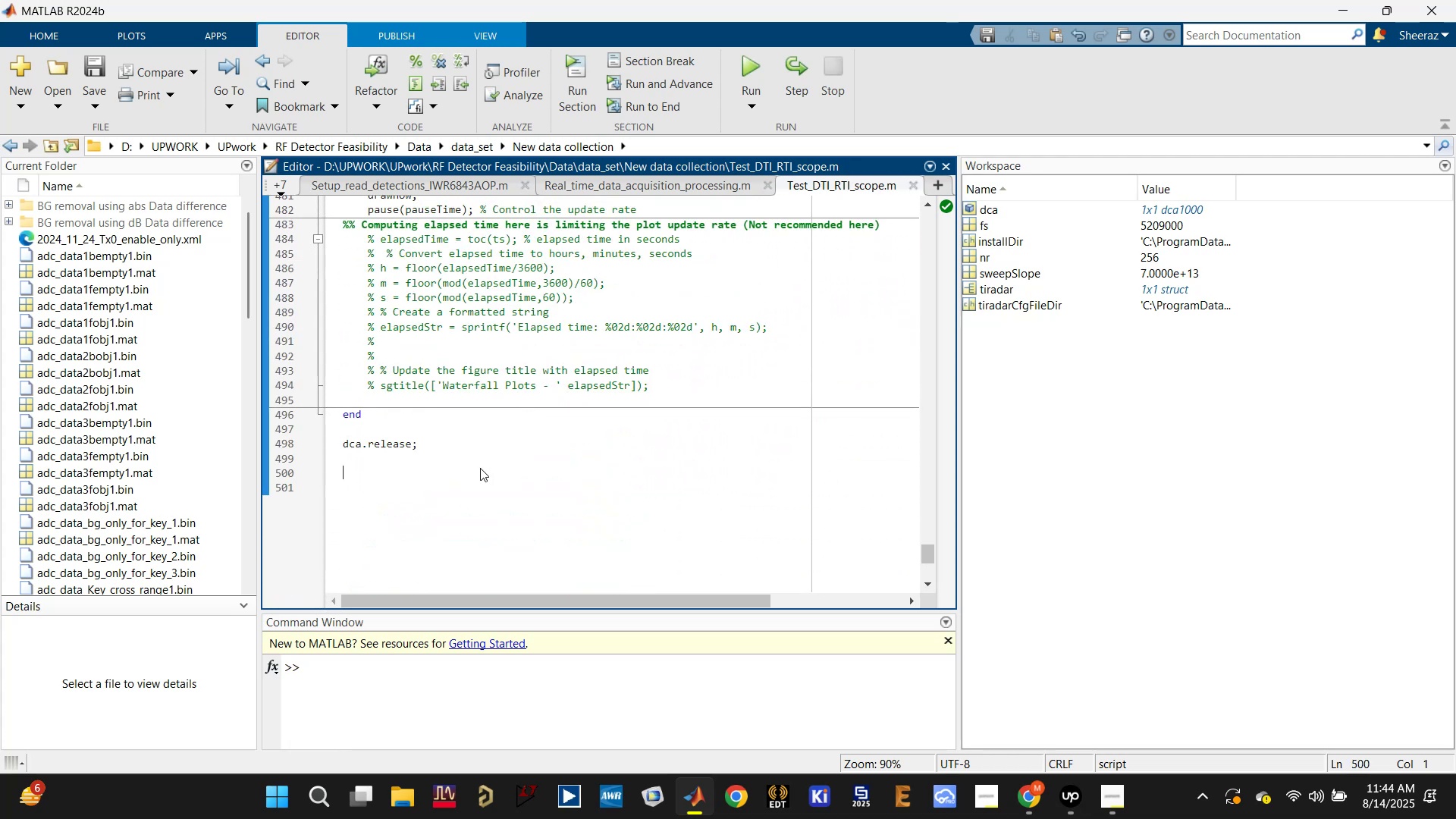 
key(Enter)
 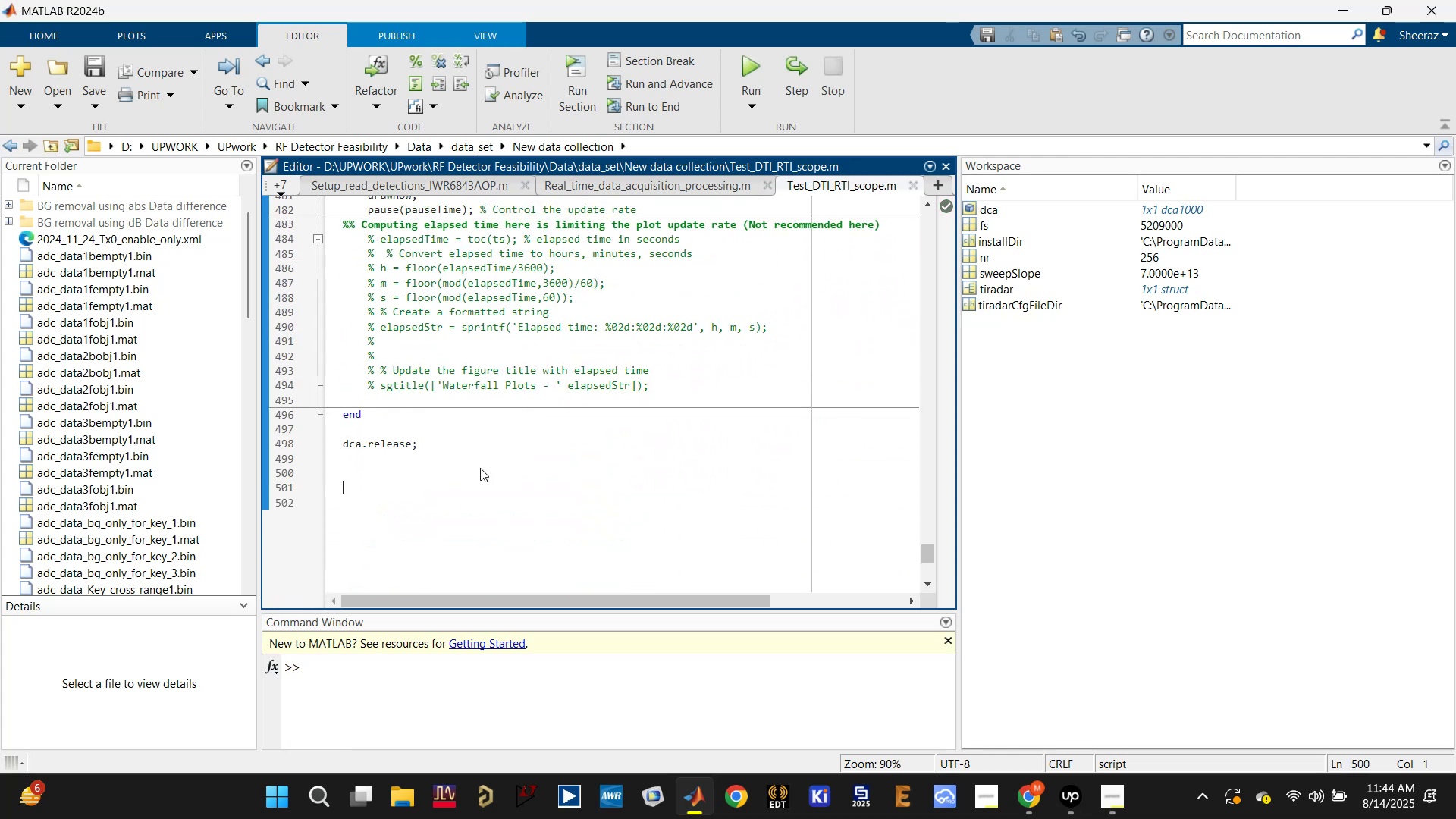 
hold_key(key=ShiftLeft, duration=3.22)
 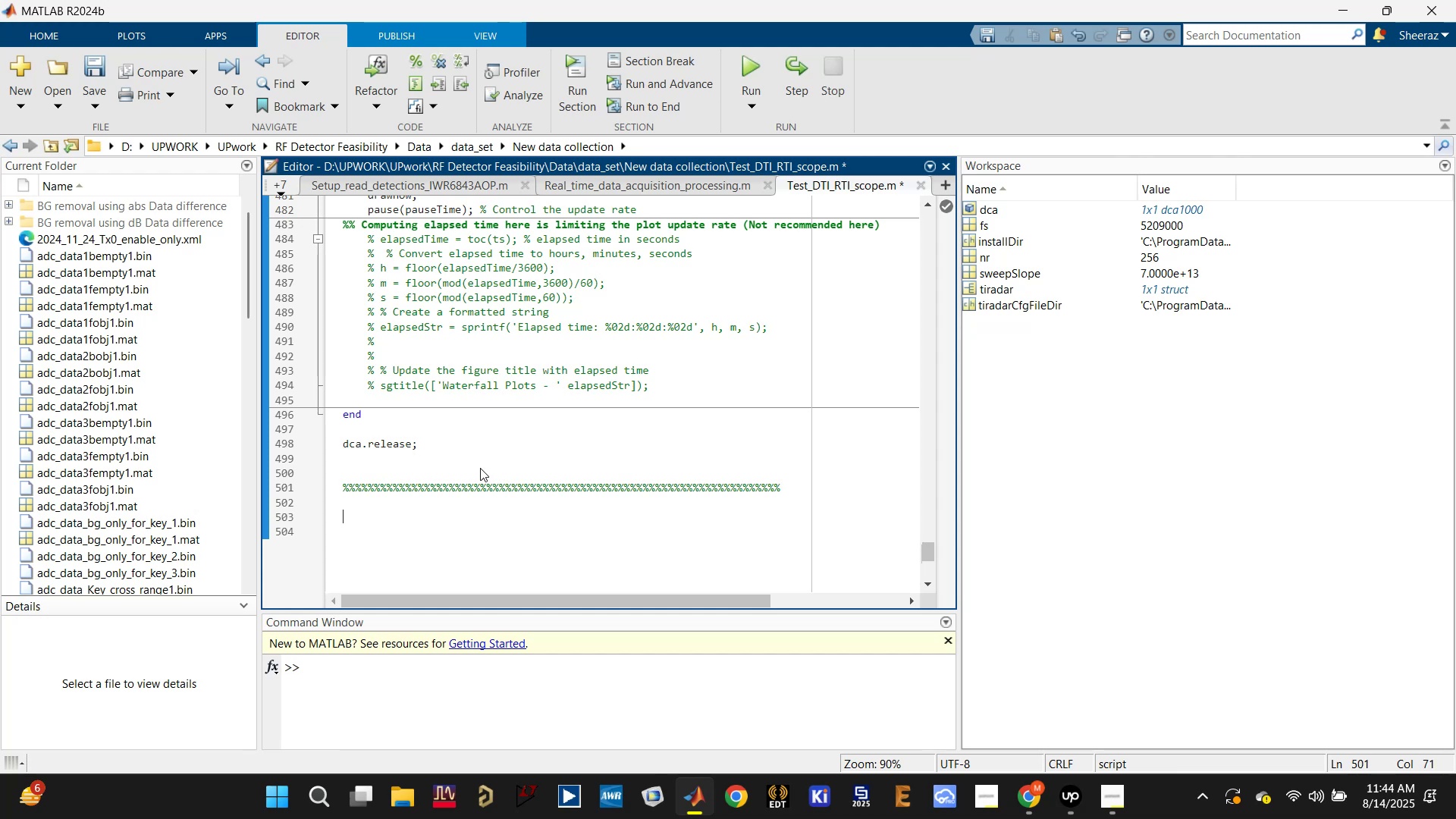 
hold_key(key=5, duration=1.51)
 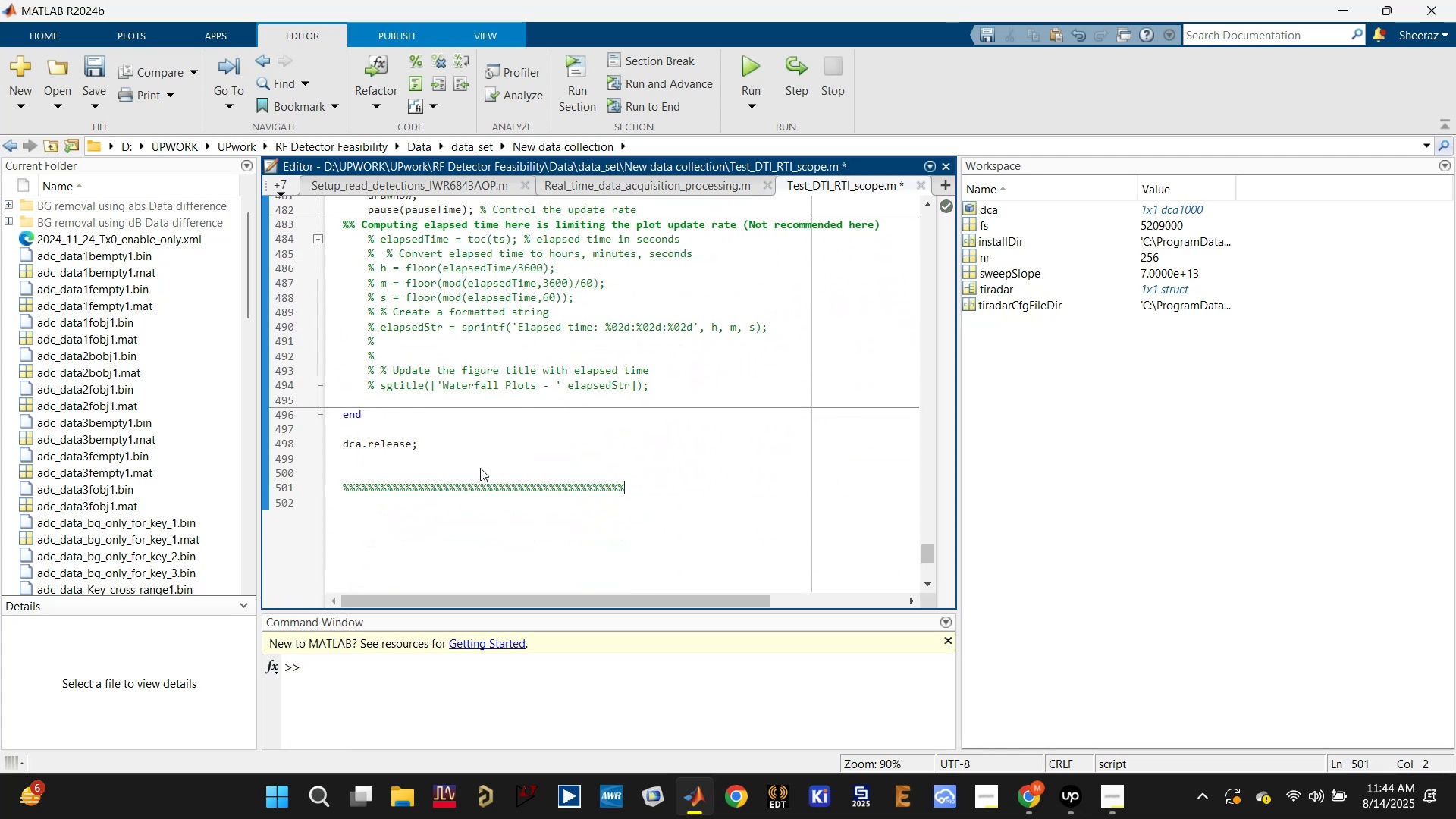 
hold_key(key=5, duration=1.19)
 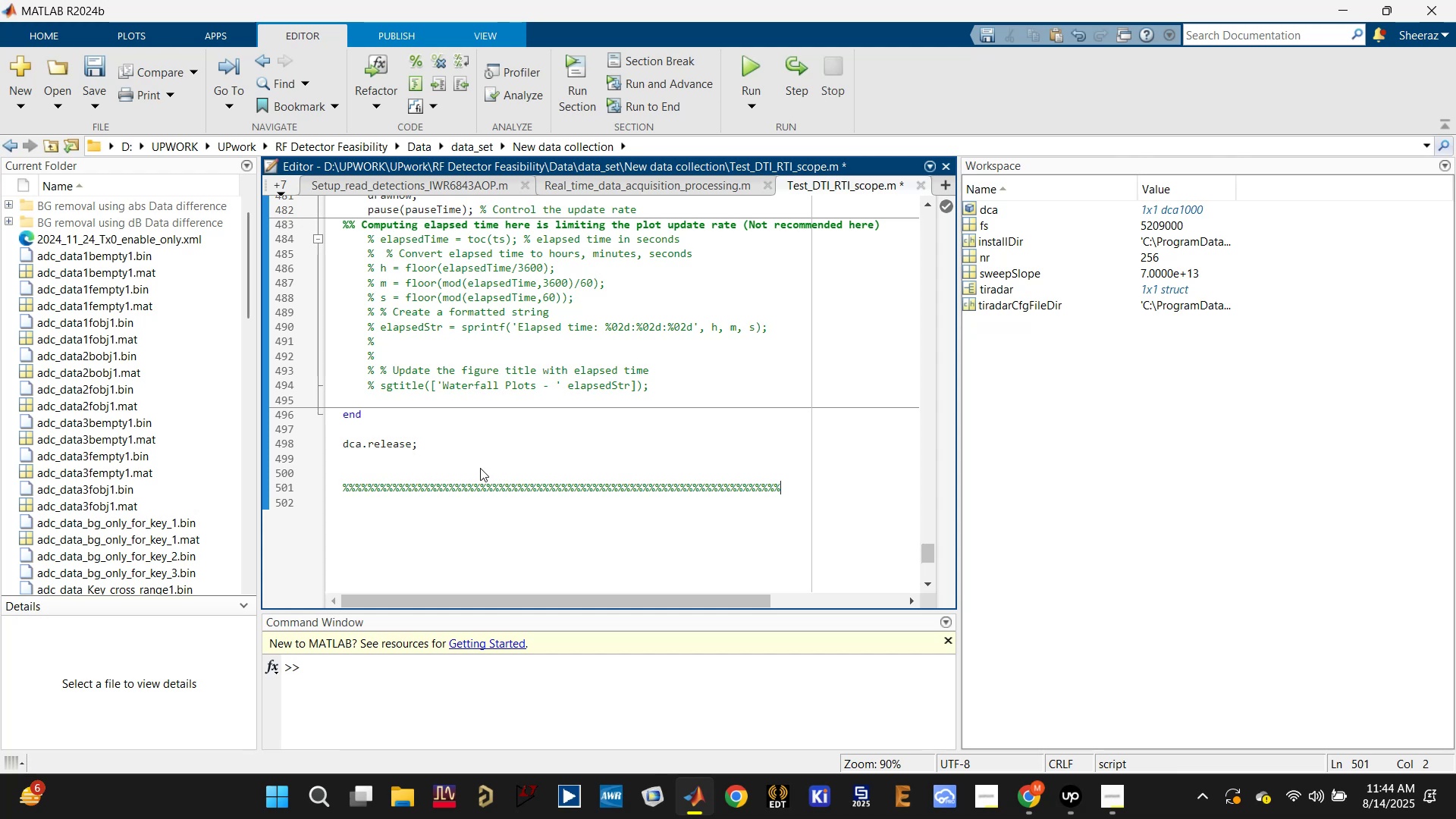 
key(Enter)
 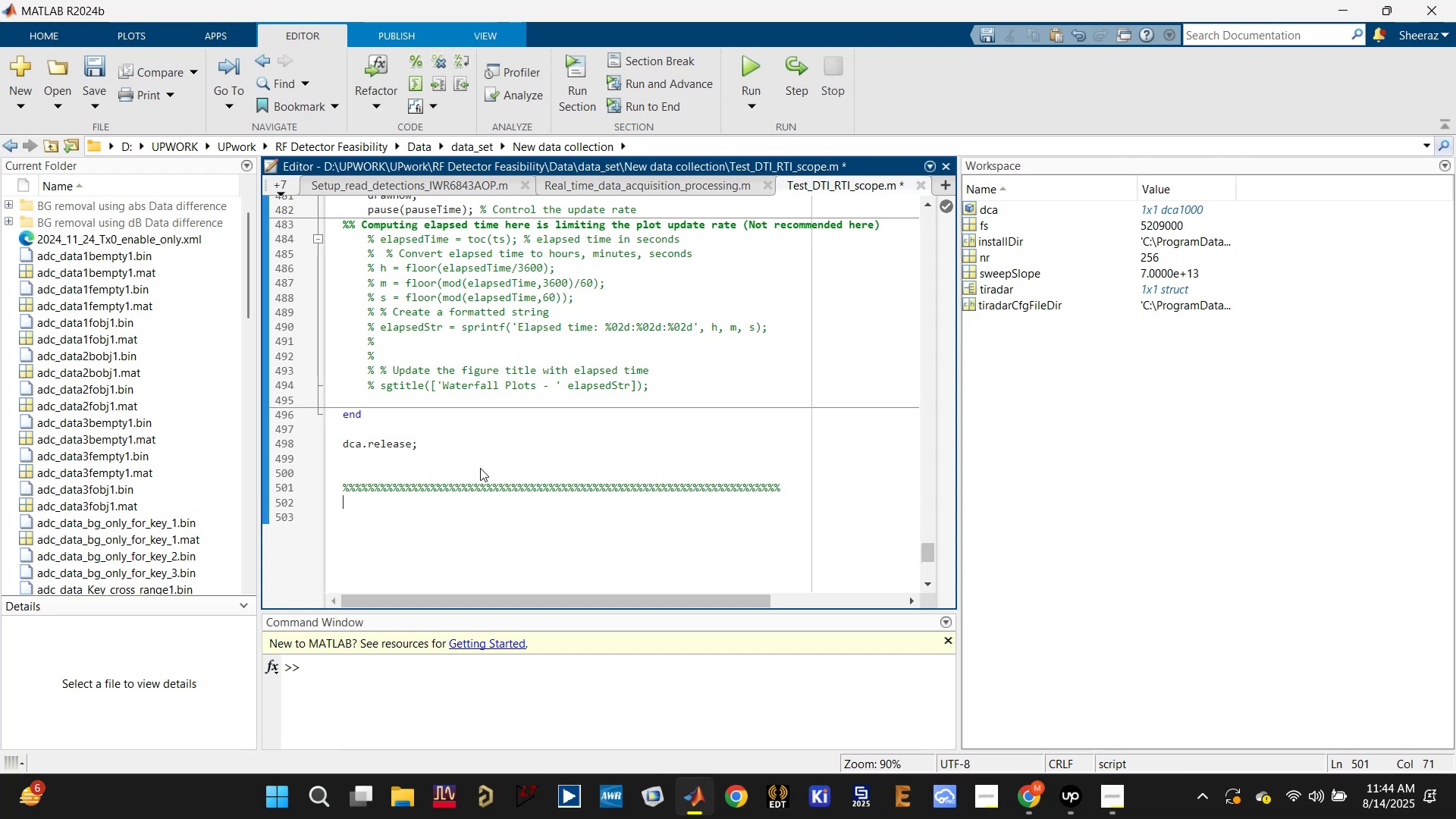 
key(Enter)
 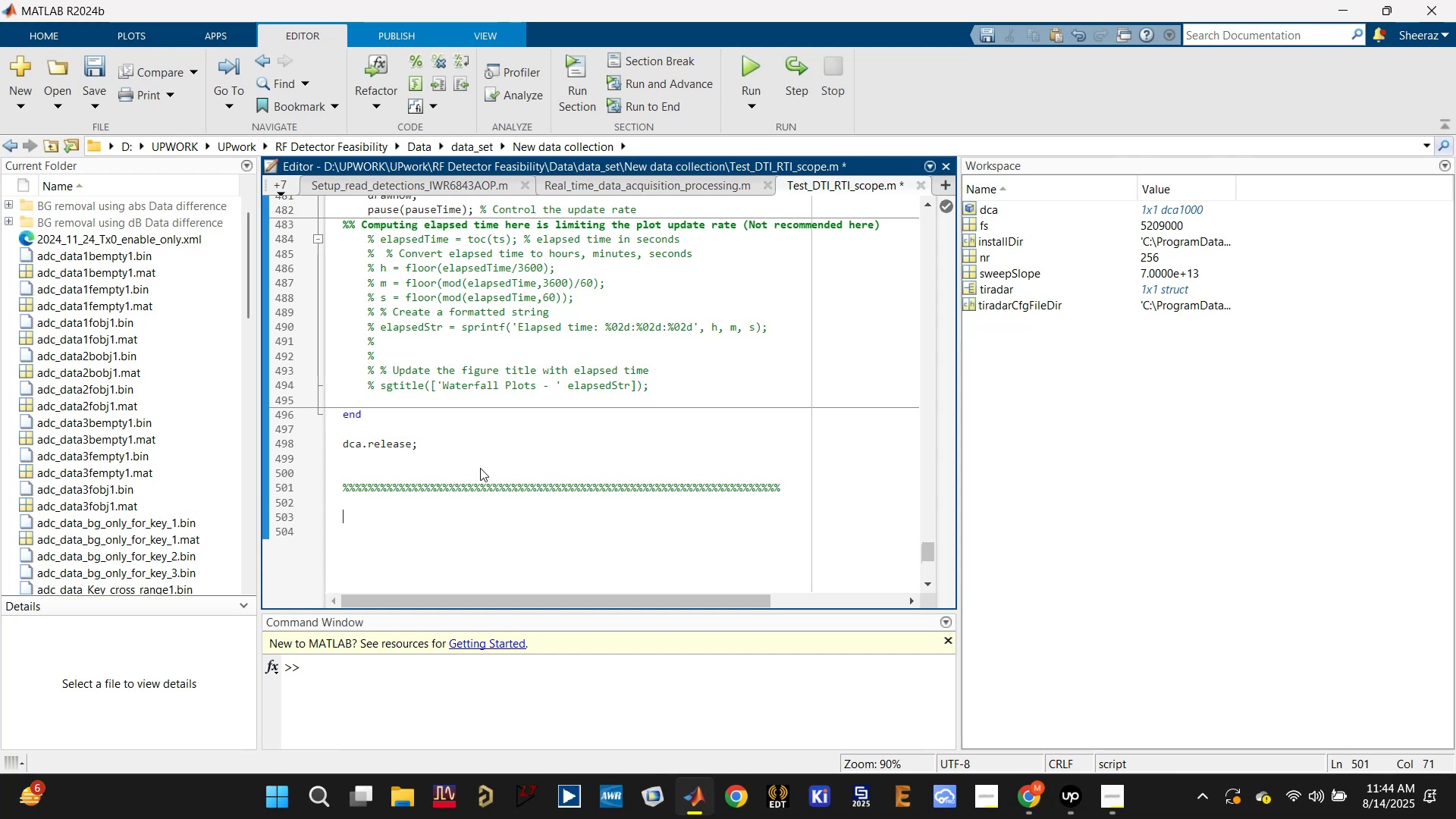 
type(%% Basic MTI filter )
 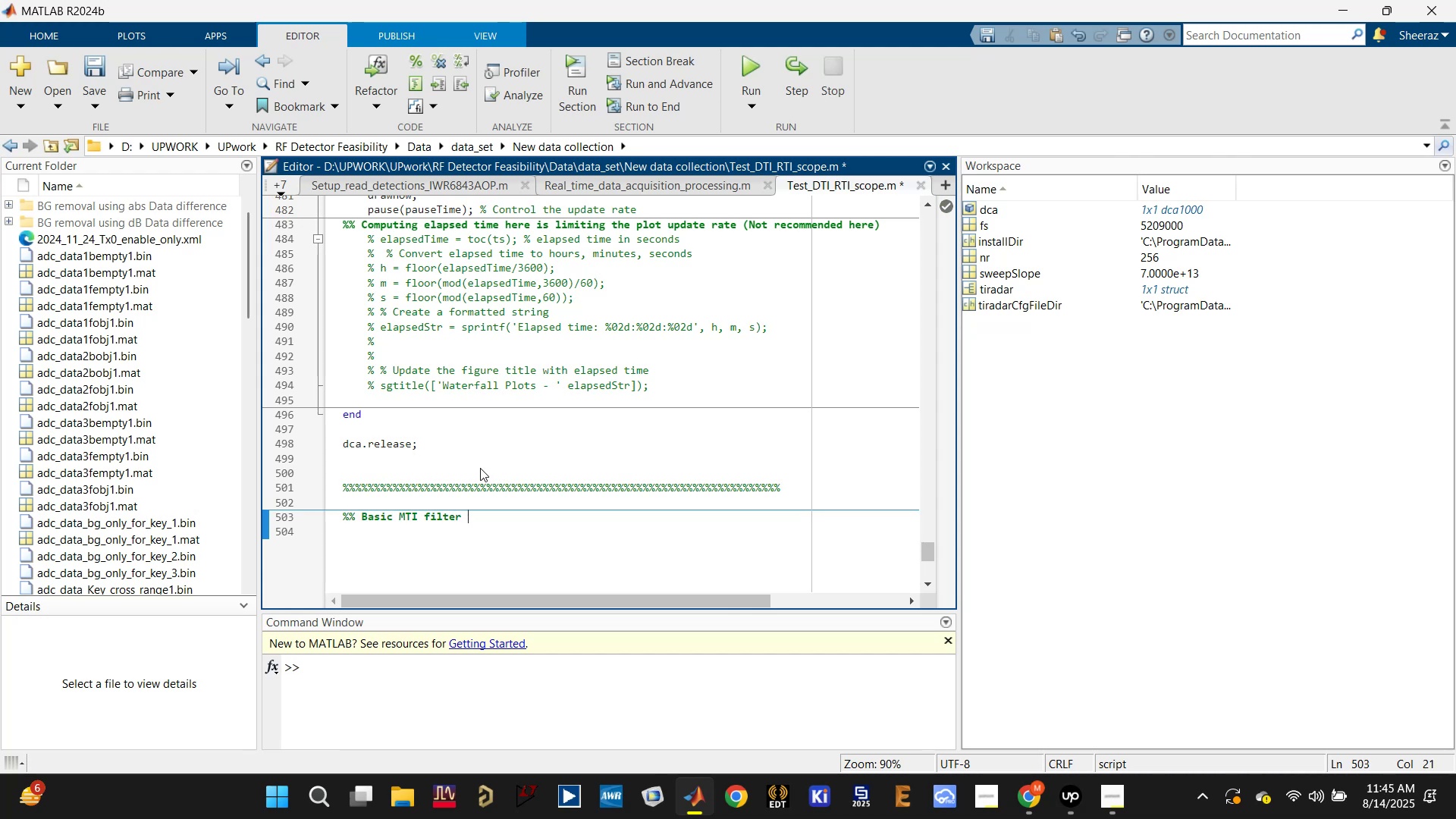 
 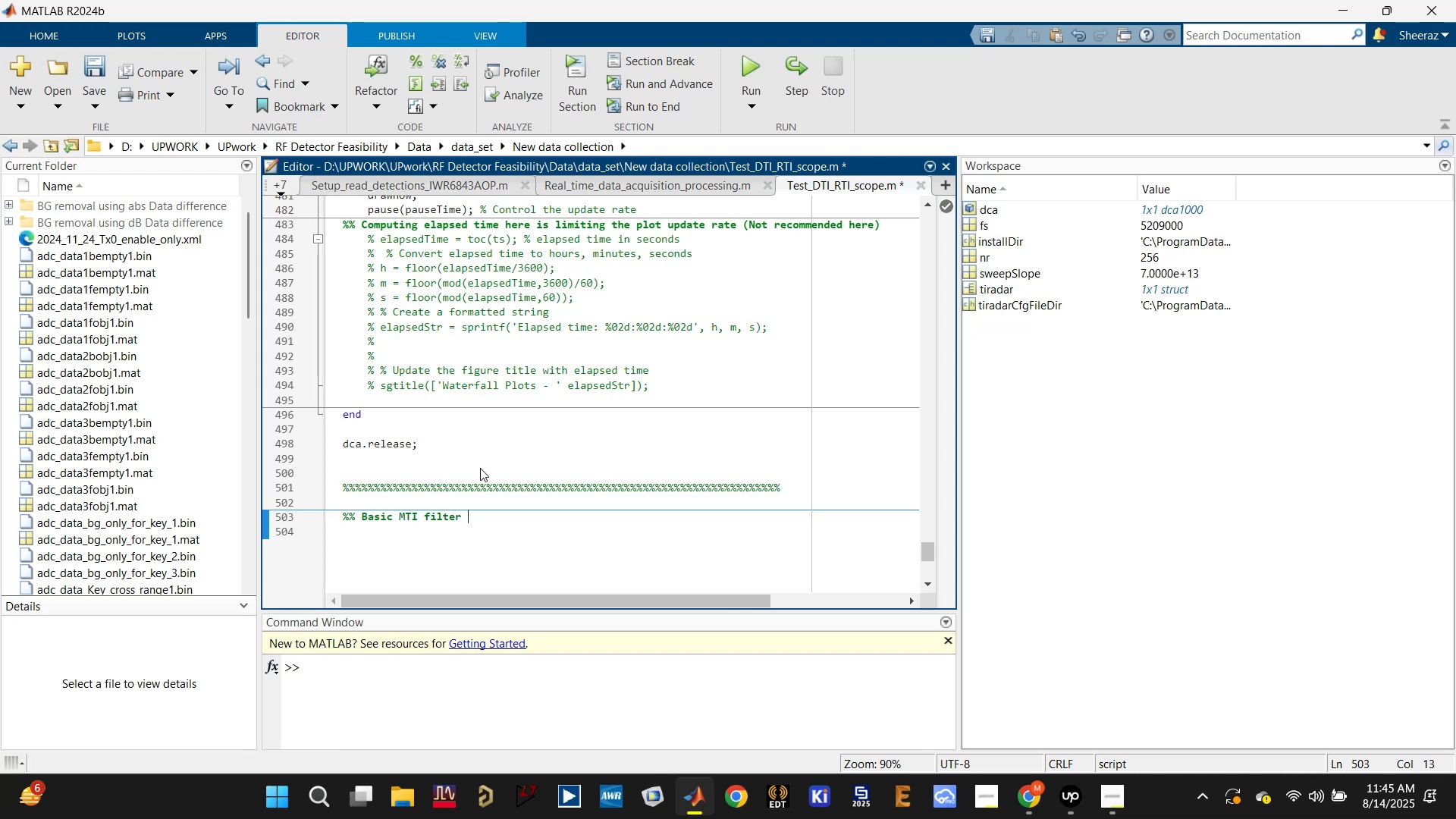 
key(Enter)
 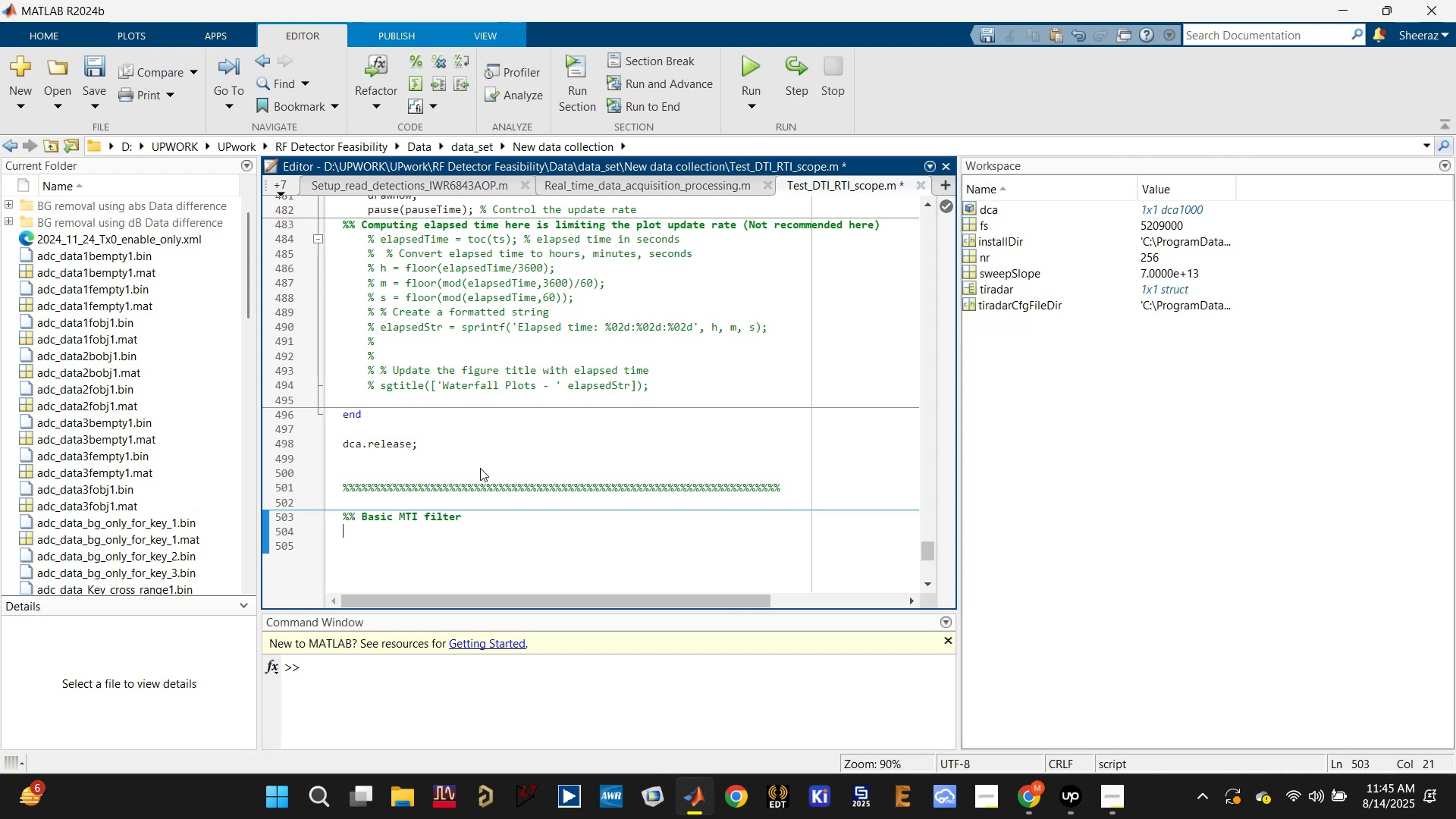 
key(Enter)
 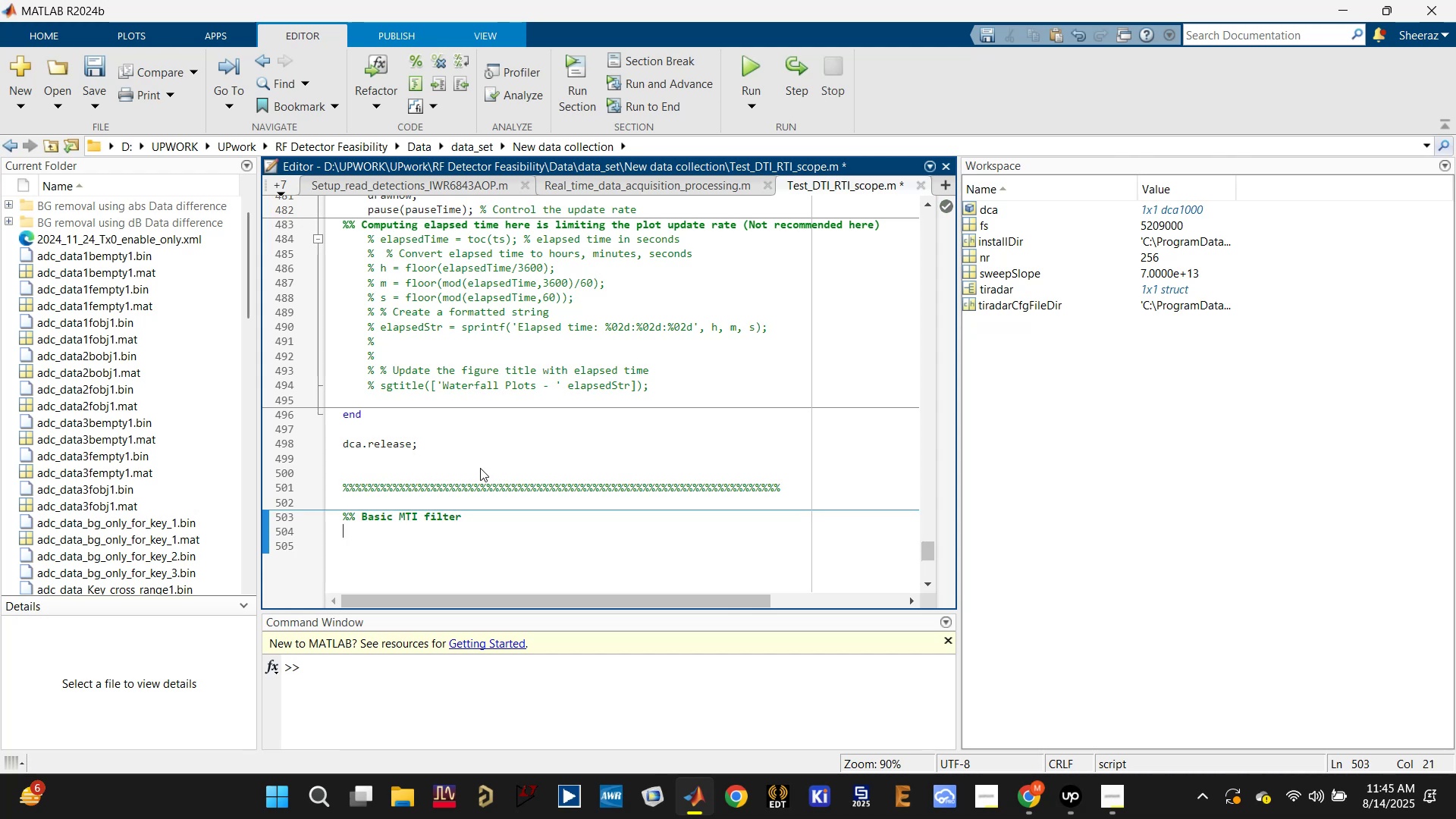 
key(Control+V)
 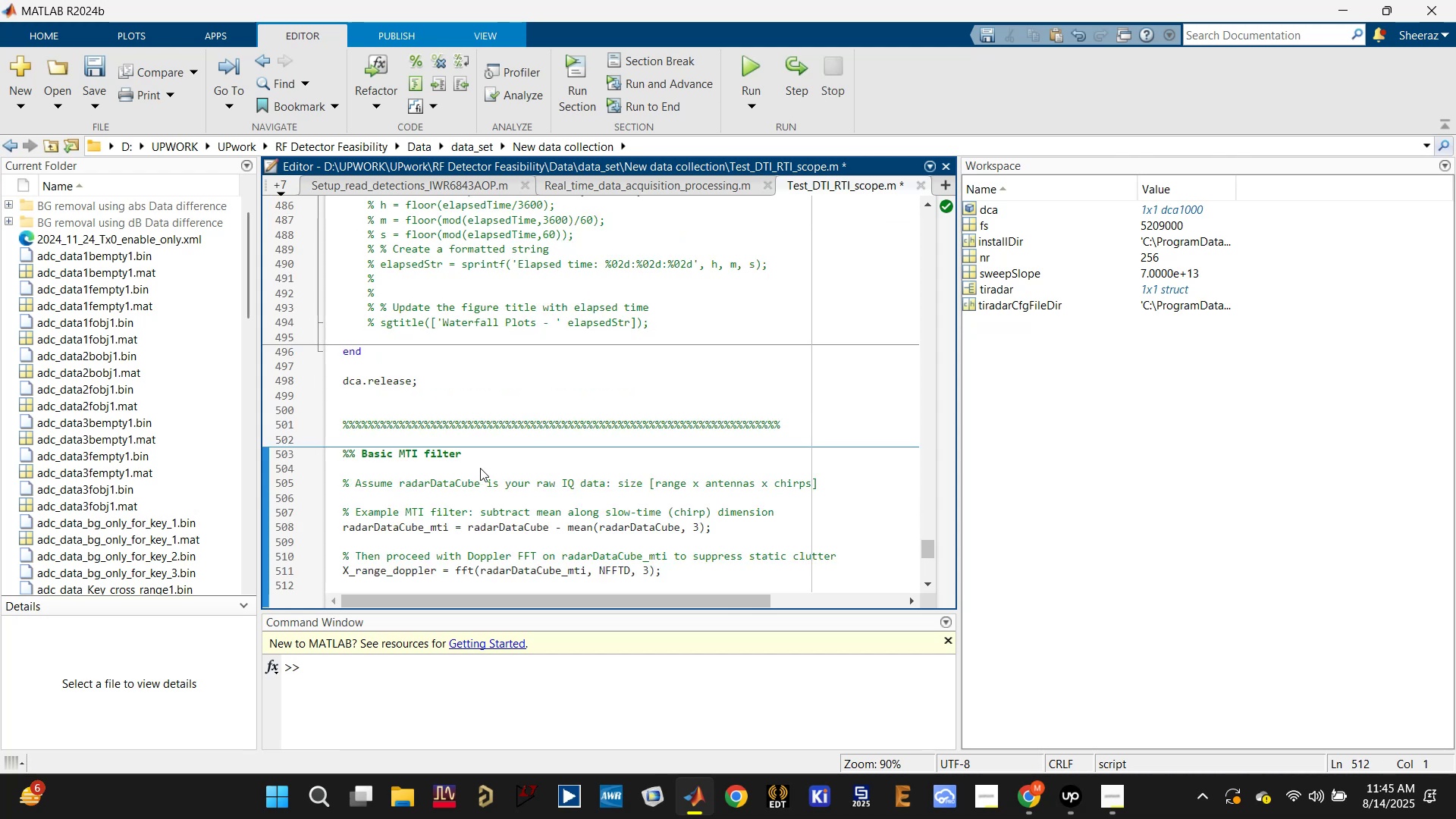 
scroll: coordinate [480, 470], scroll_direction: down, amount: 2.0
 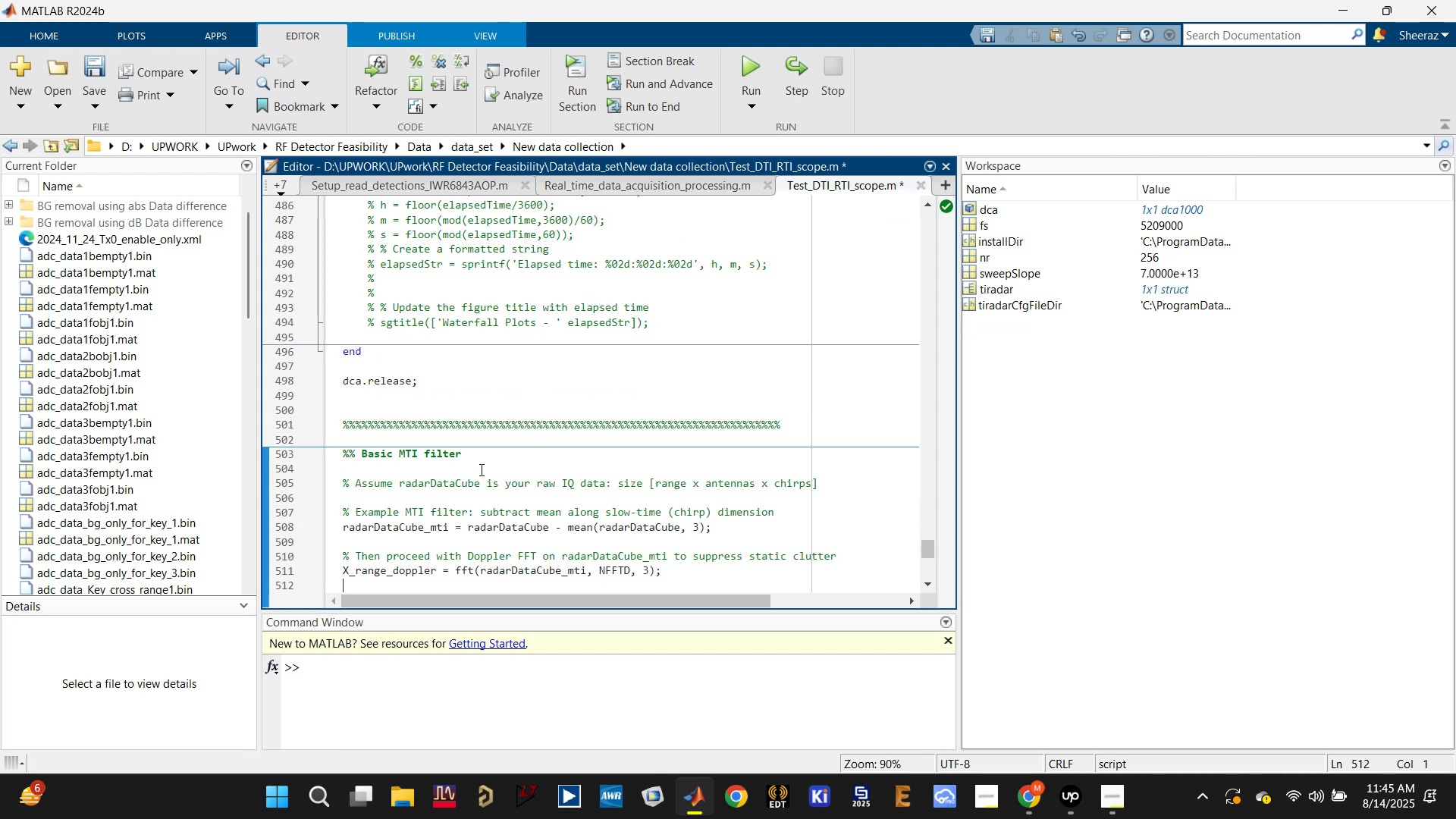 
key(Control+S)
 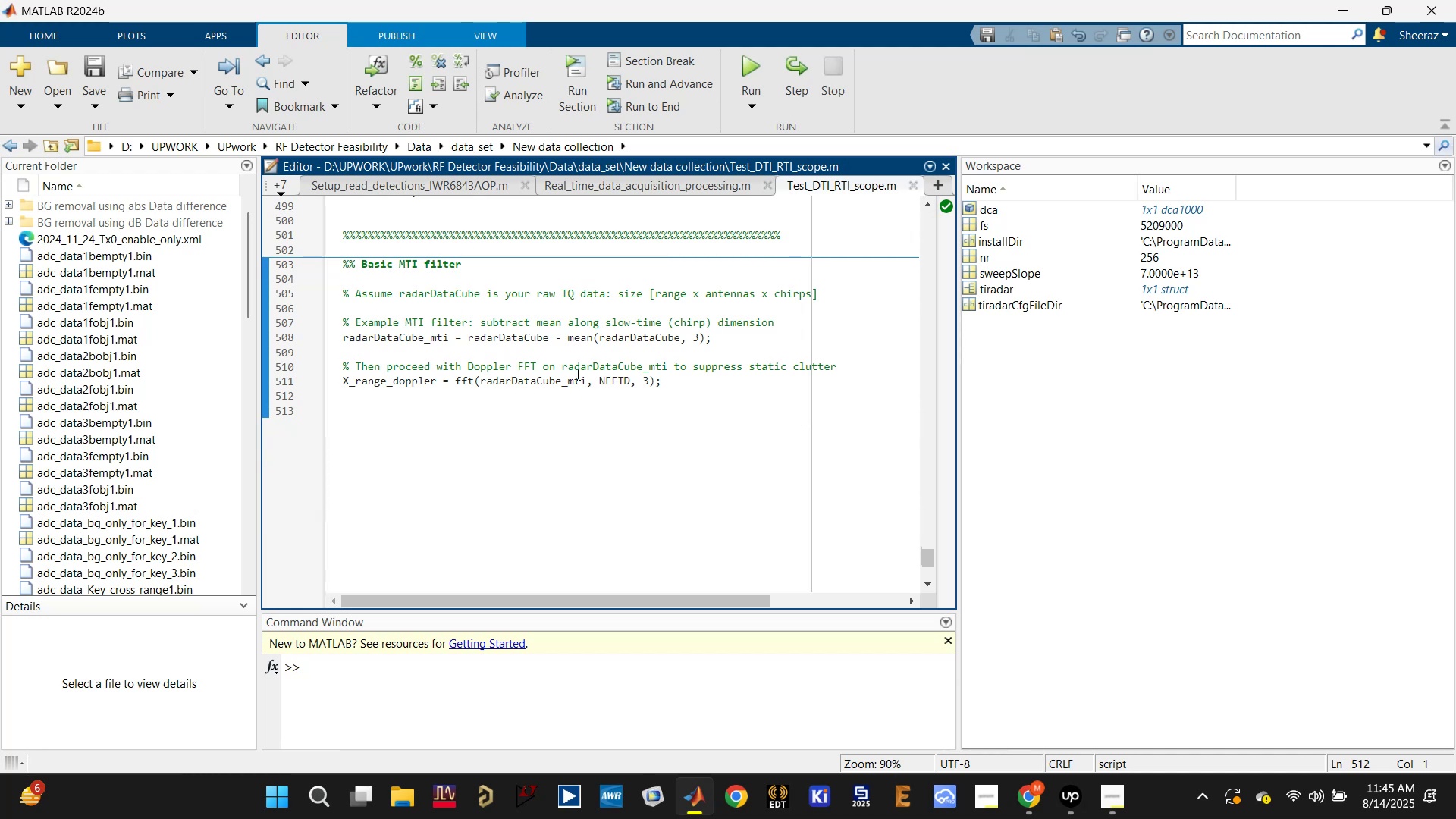 
mouse_move([278, 212])
 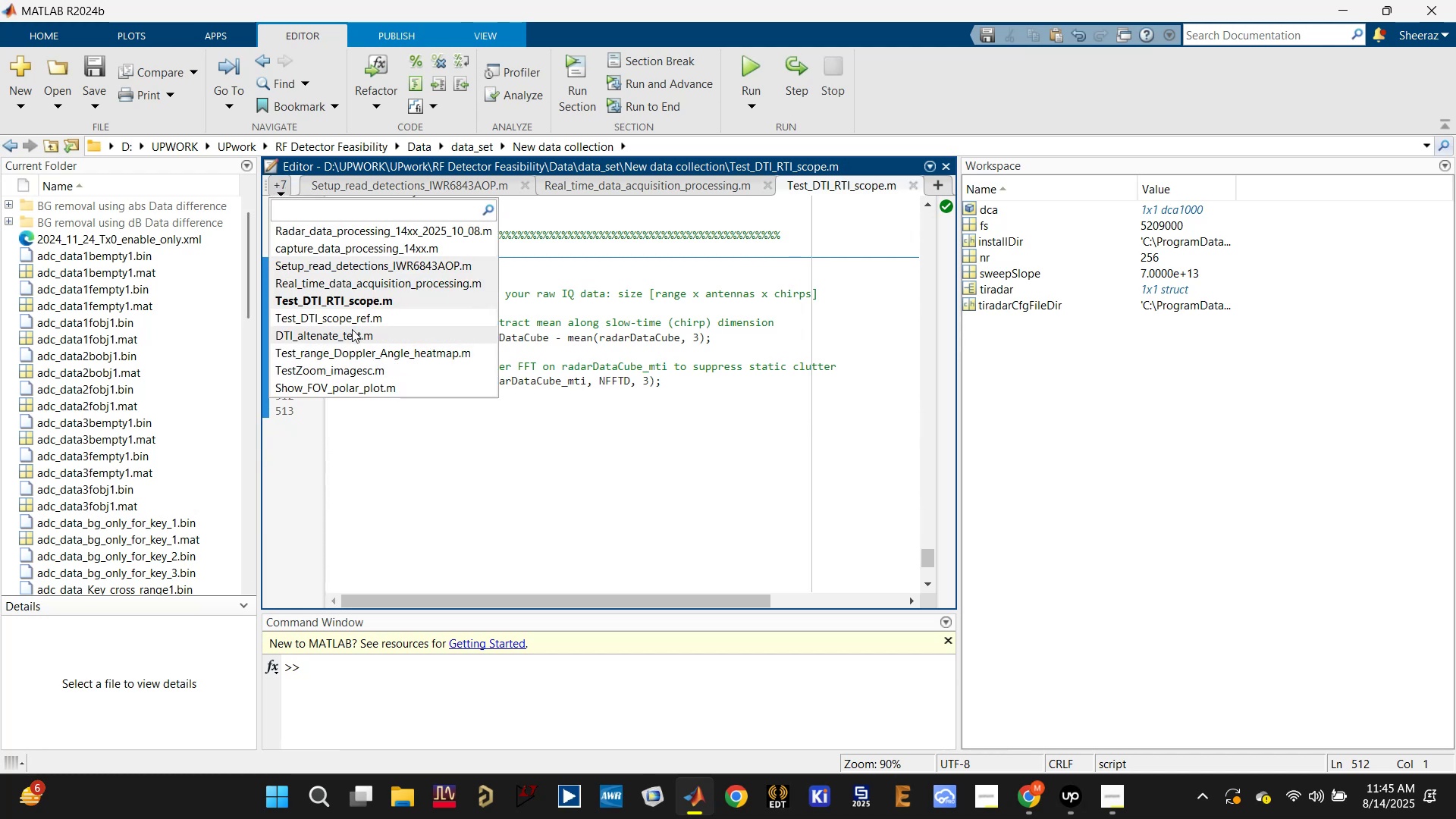 
left_click([351, 331])
 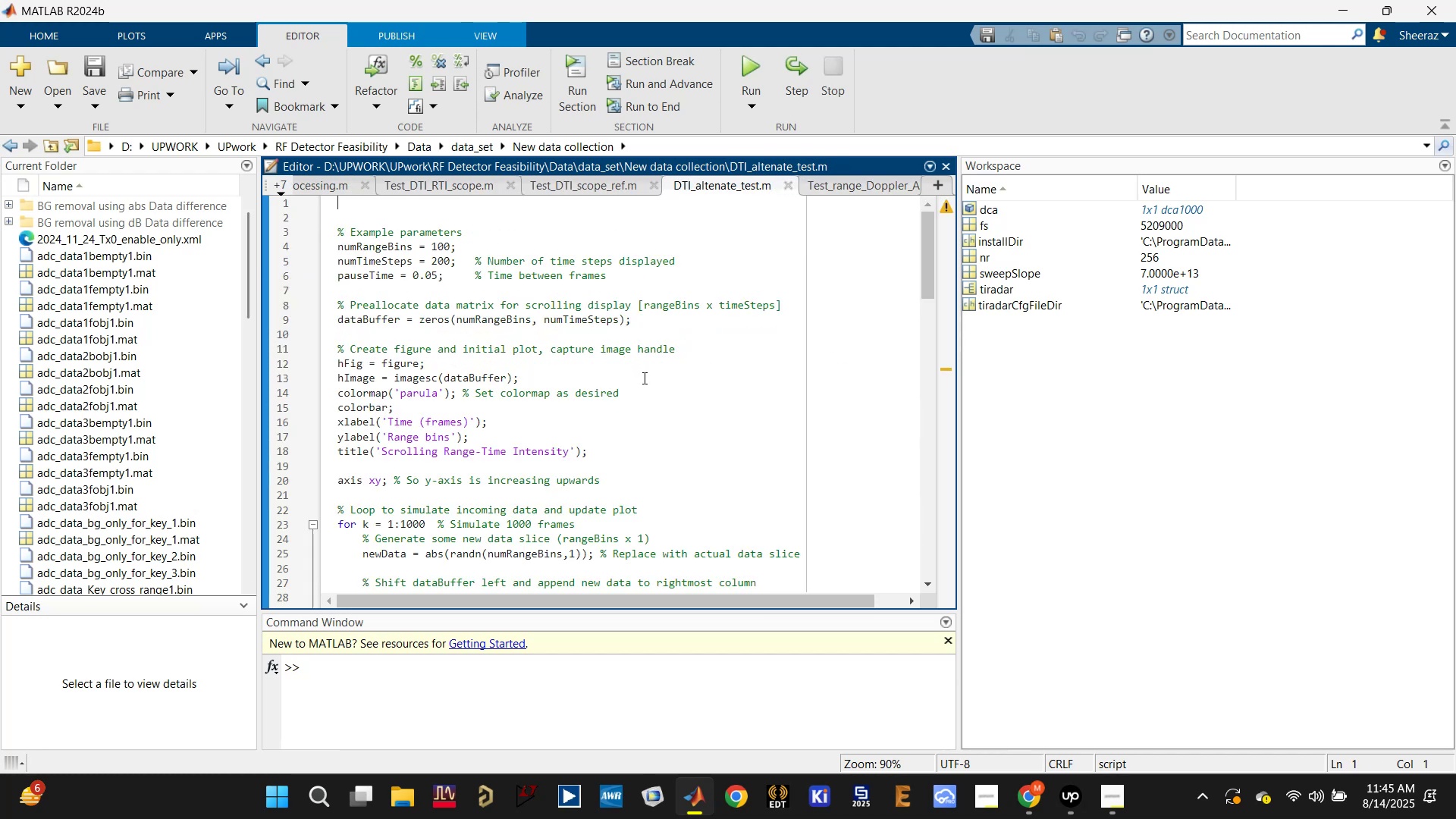 
scroll: coordinate [643, 378], scroll_direction: up, amount: 4.0
 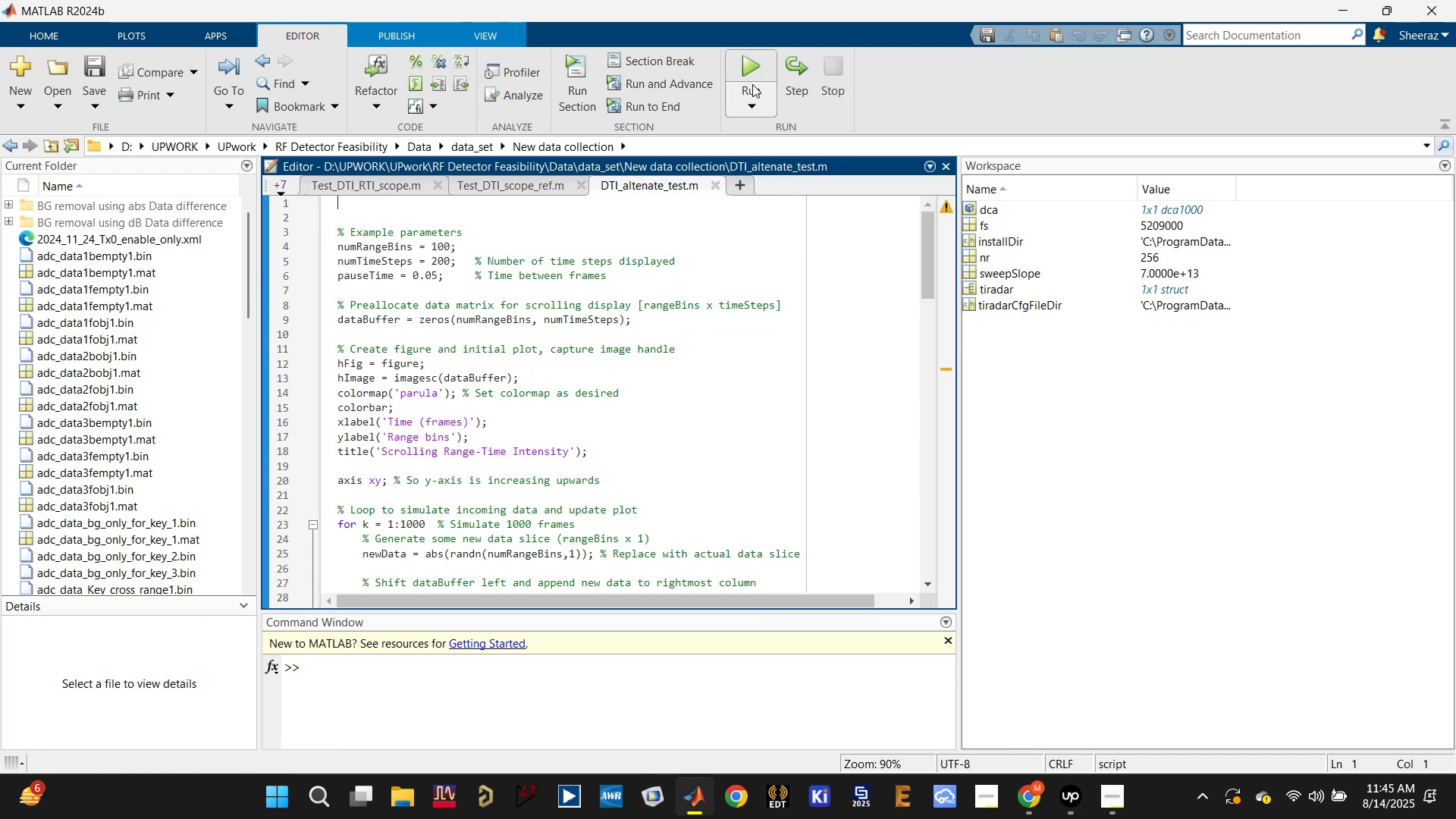 
left_click([748, 61])
 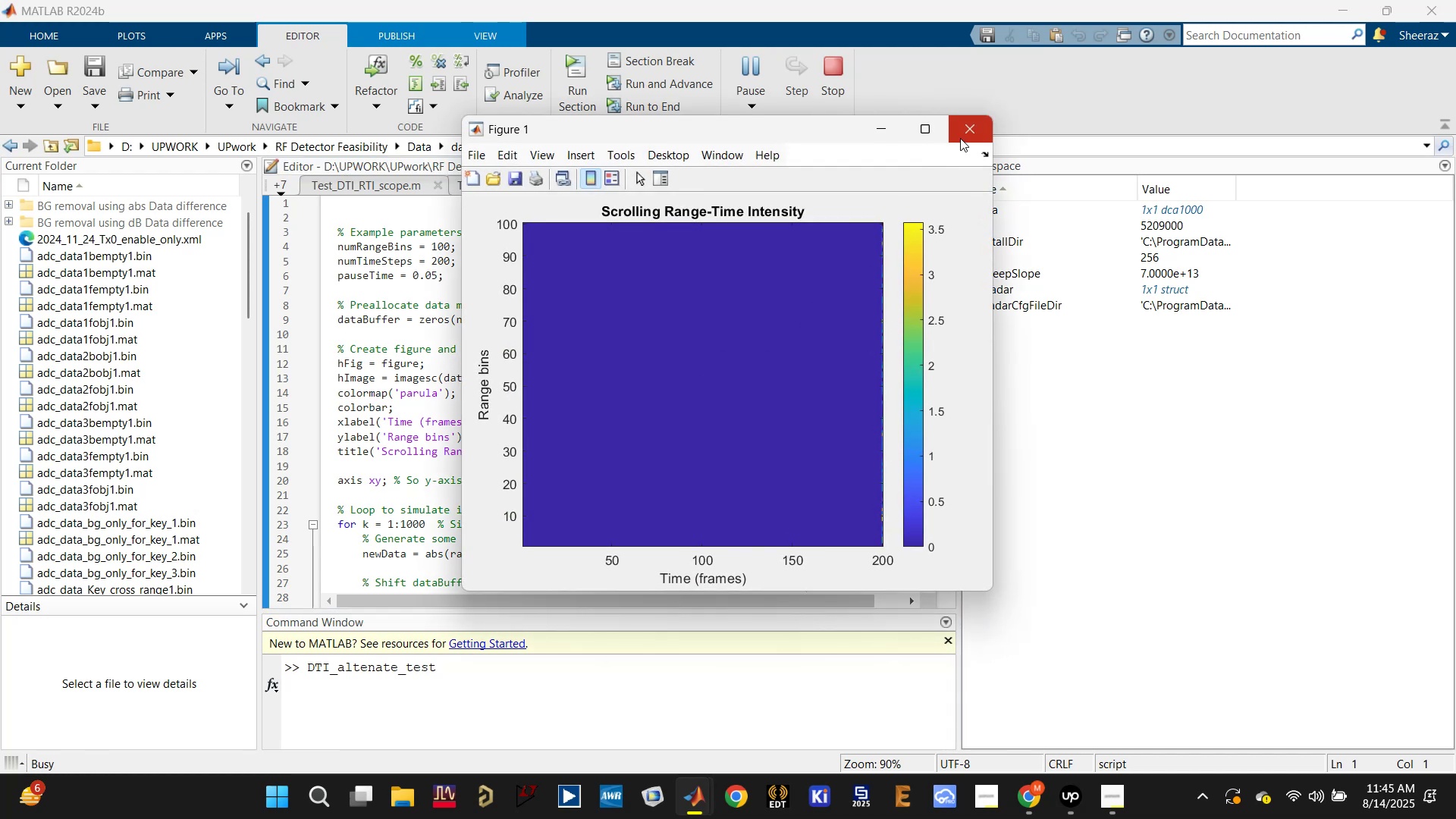 
wait(6.72)
 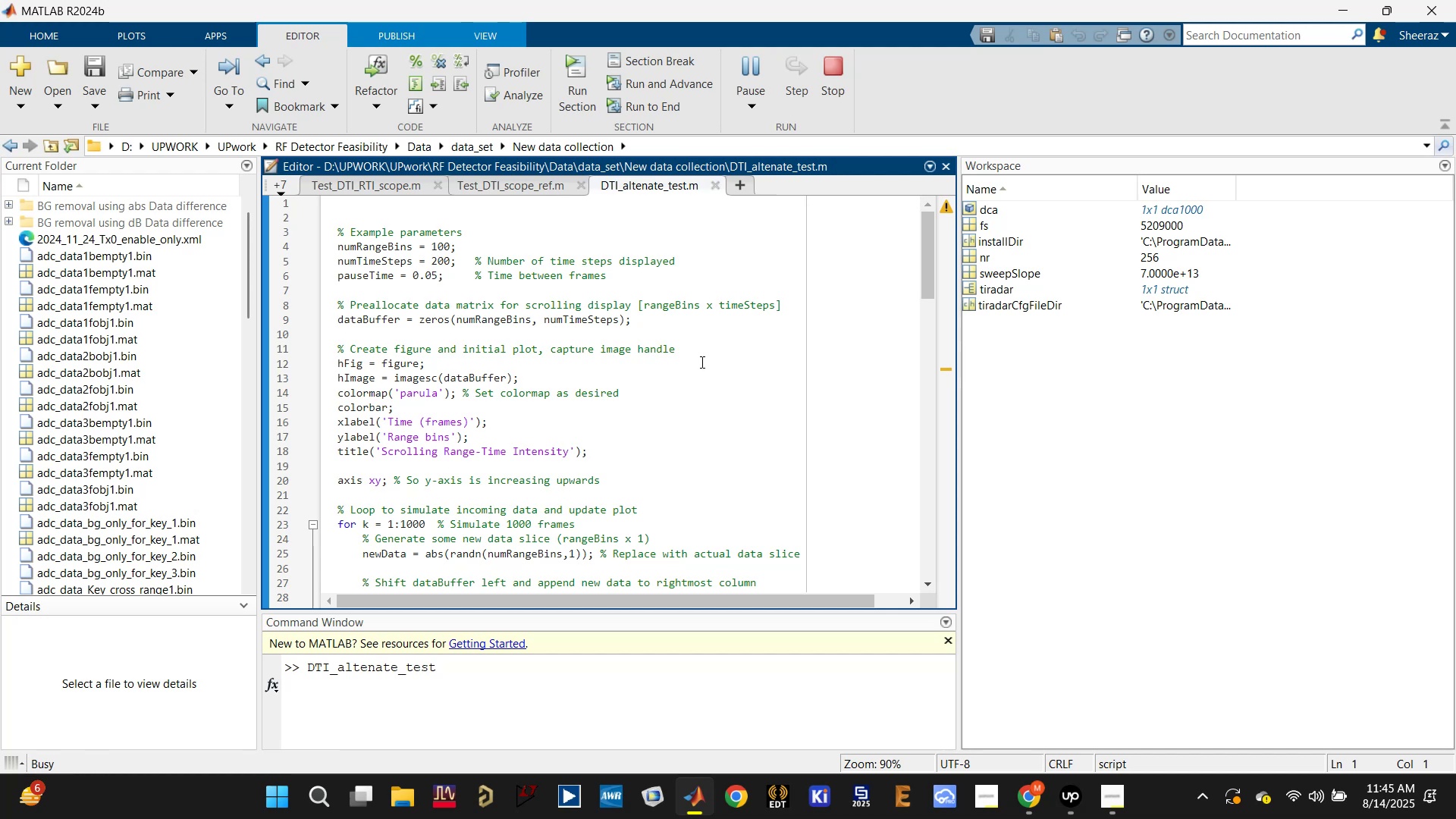 
left_click([965, 129])
 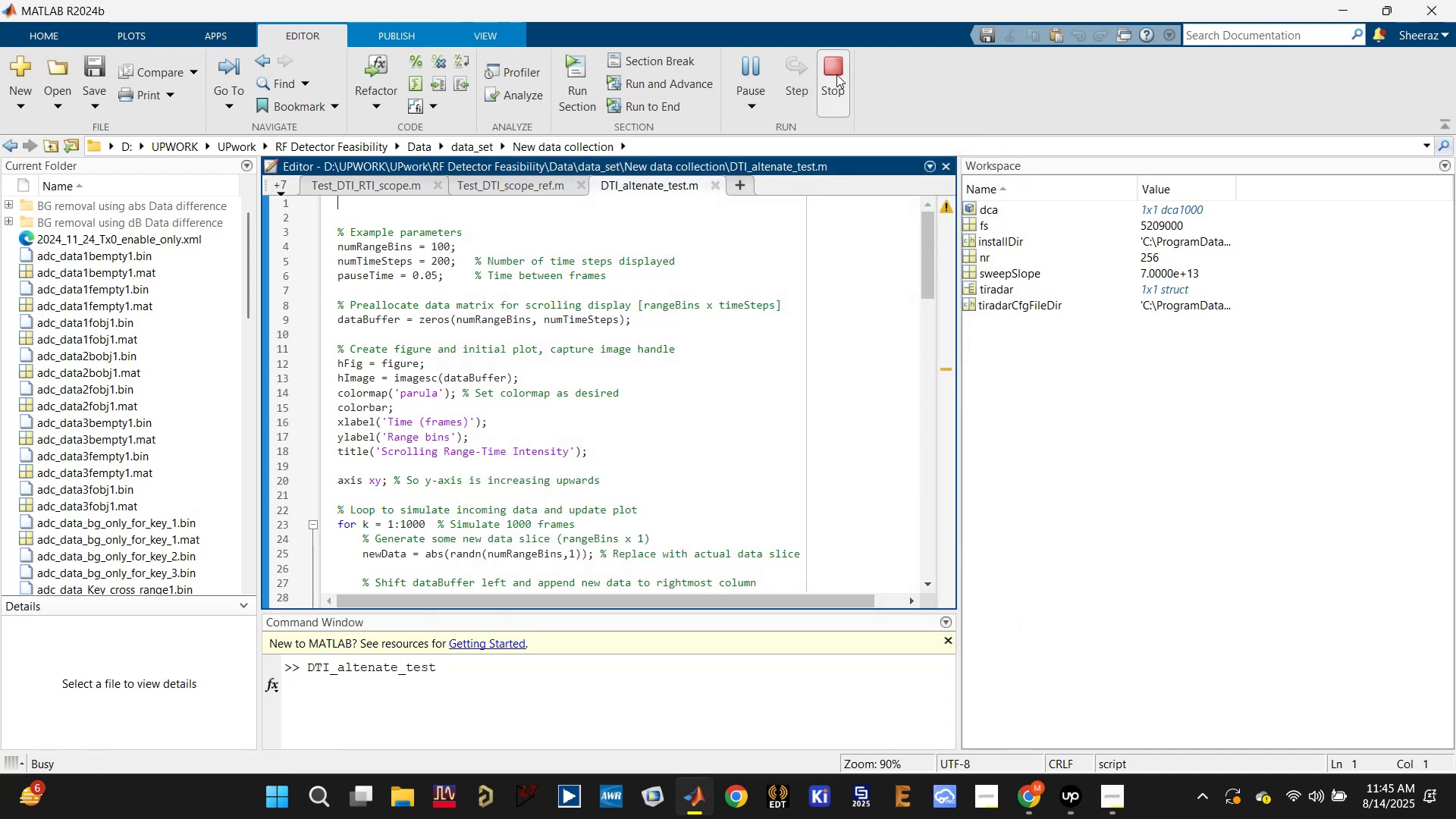 
left_click([831, 67])
 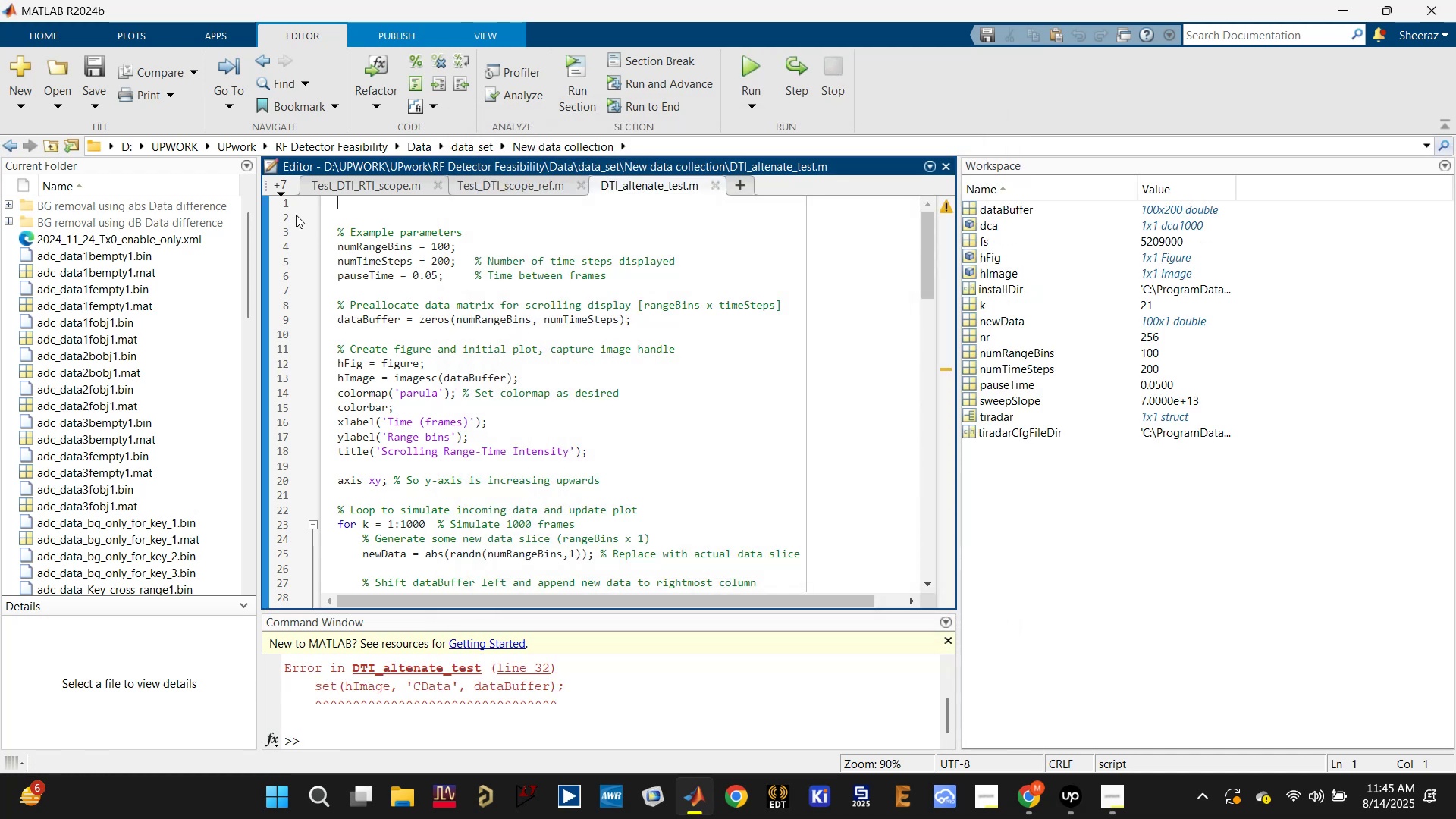 
left_click([278, 184])
 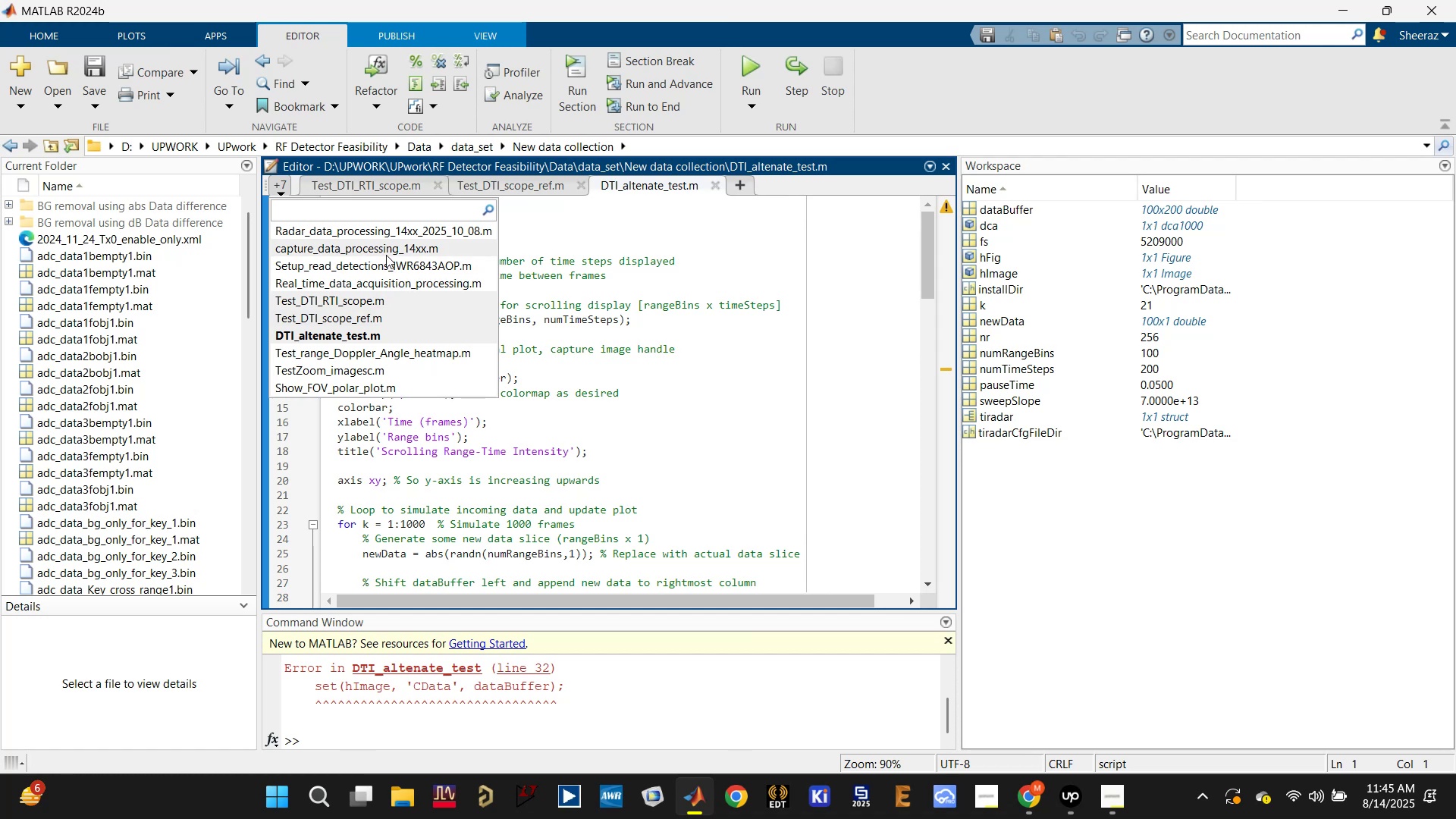 
wait(5.38)
 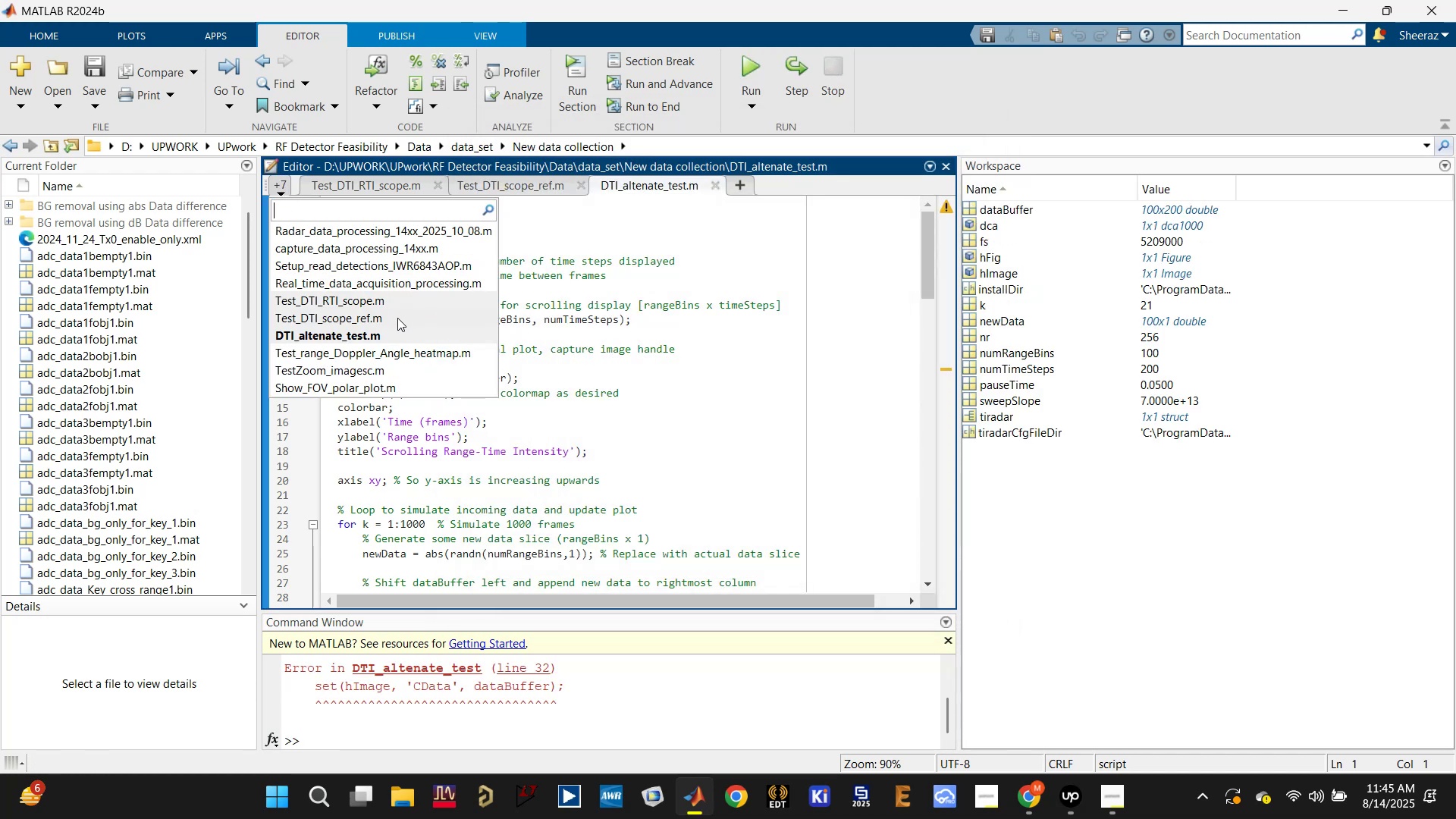 
scroll: coordinate [588, 377], scroll_direction: up, amount: 24.0
 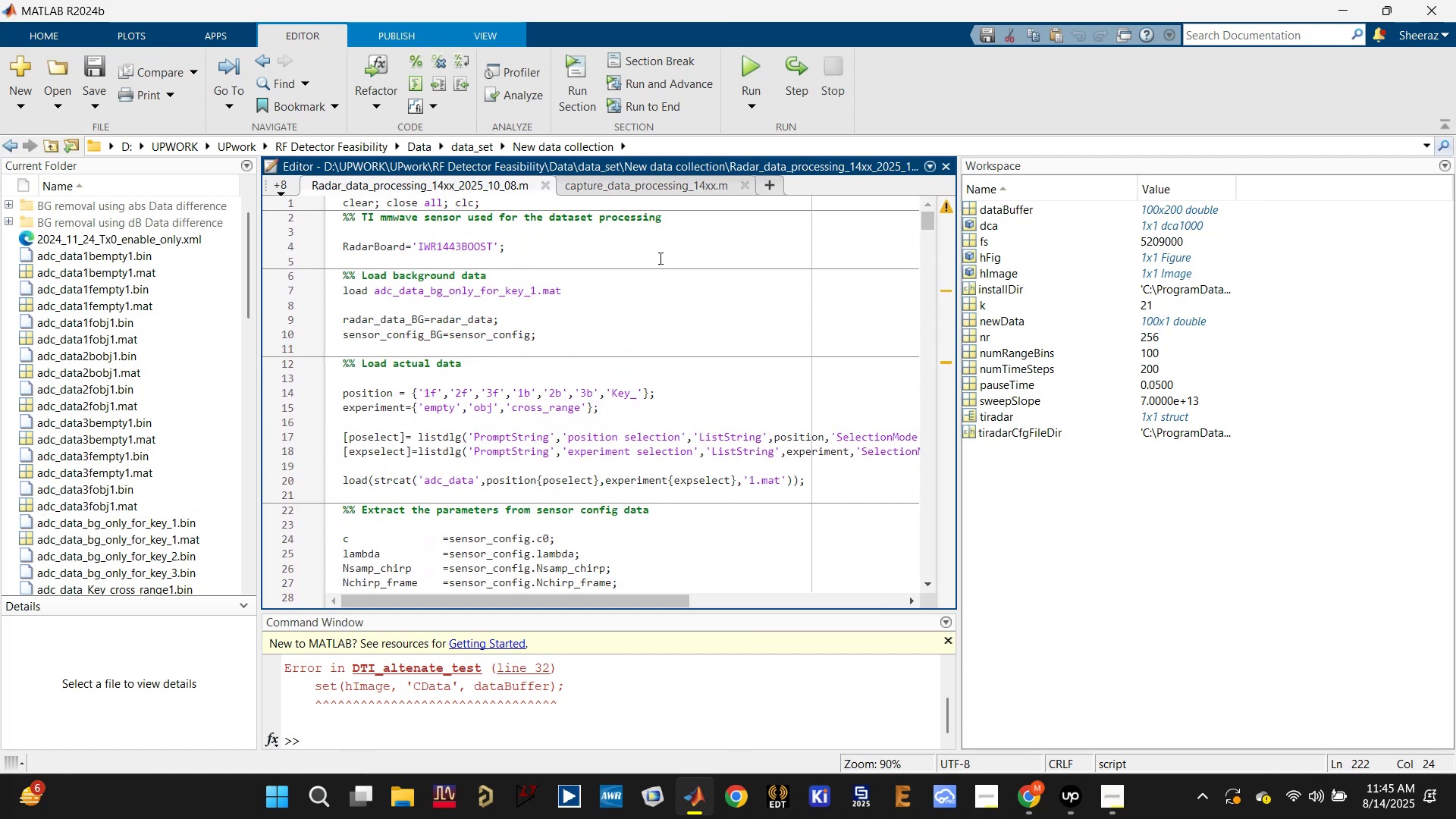 
left_click([749, 61])
 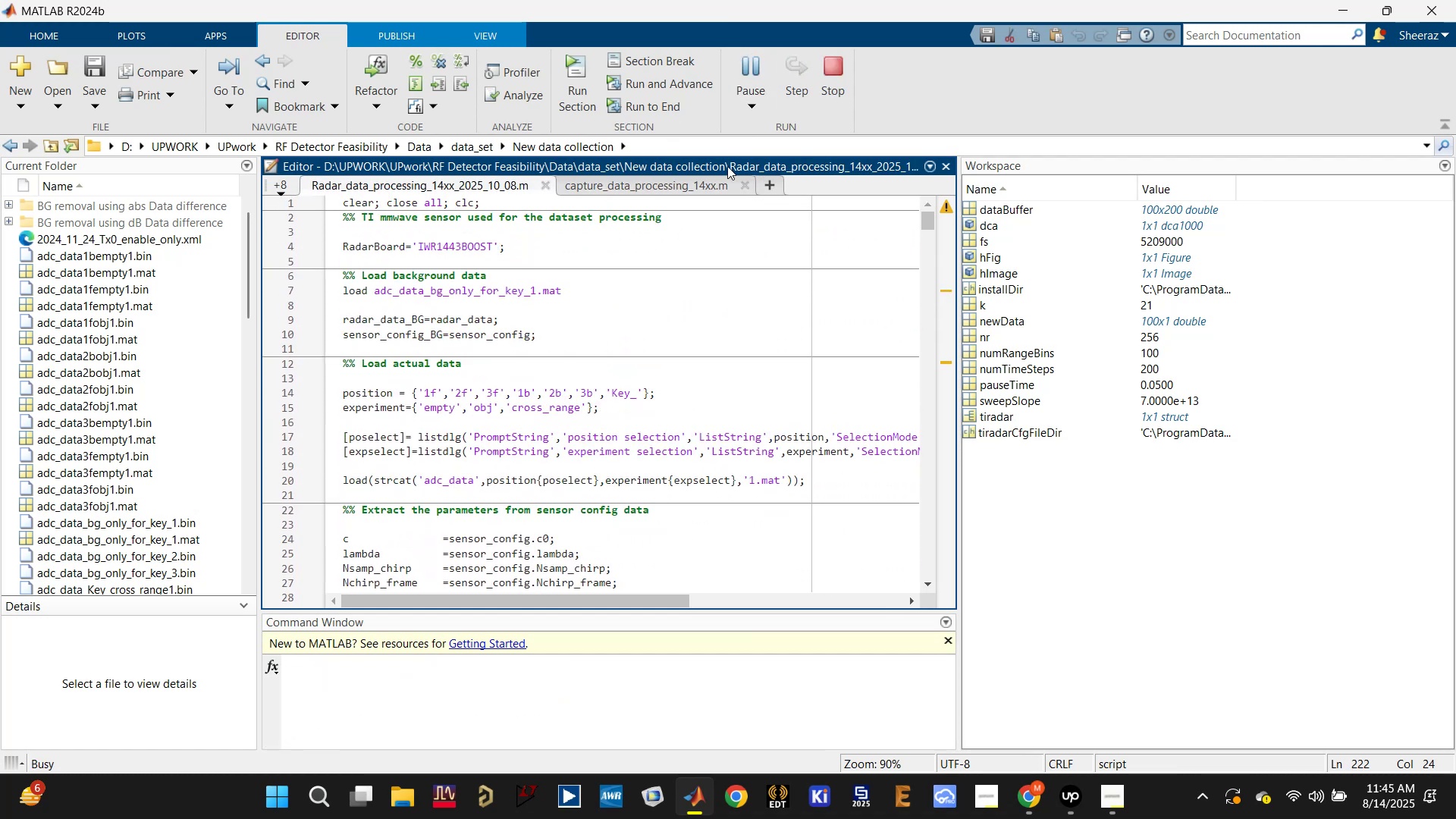 
scroll: coordinate [516, 399], scroll_direction: down, amount: 20.0
 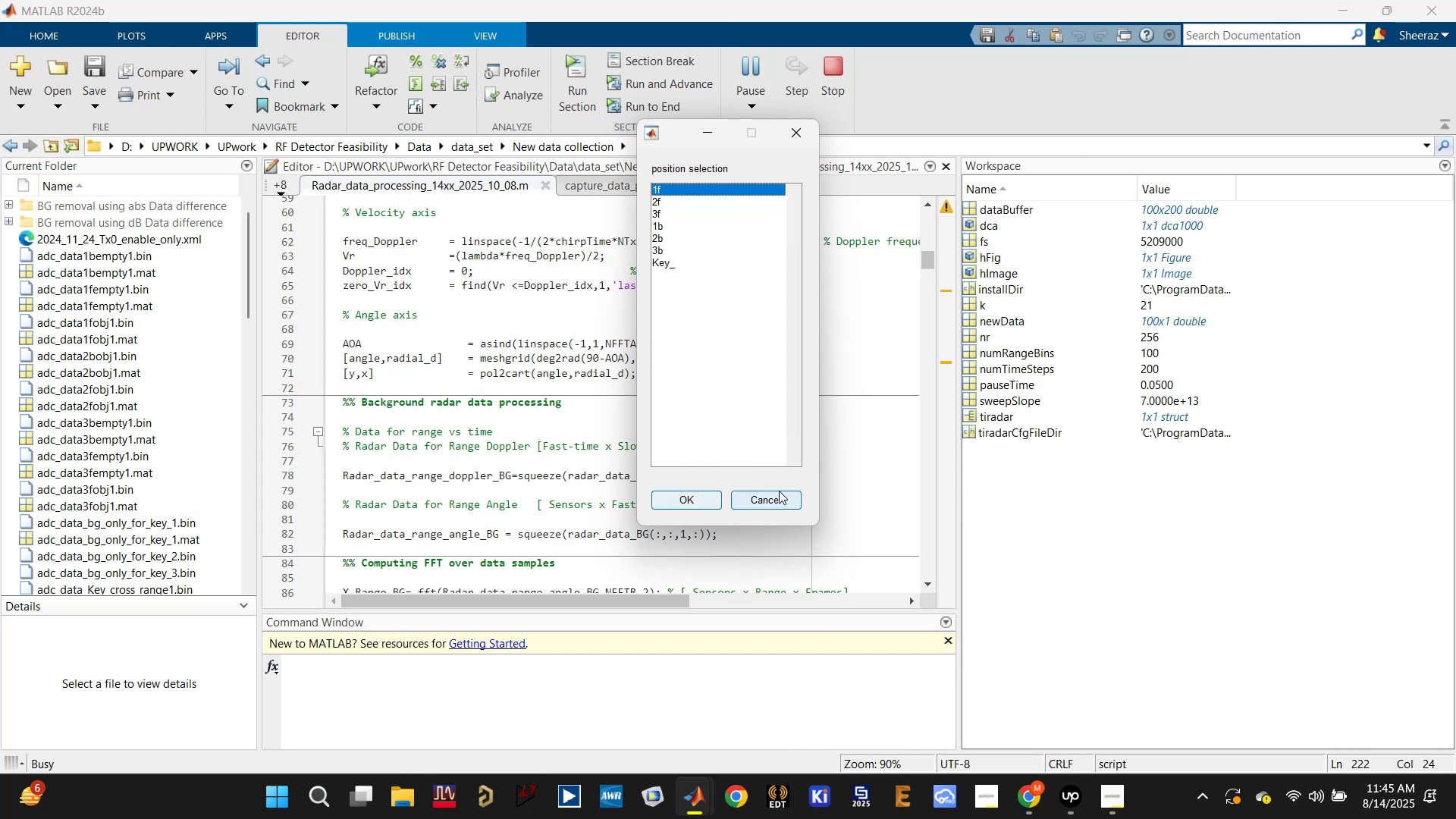 
double_click([676, 456])
 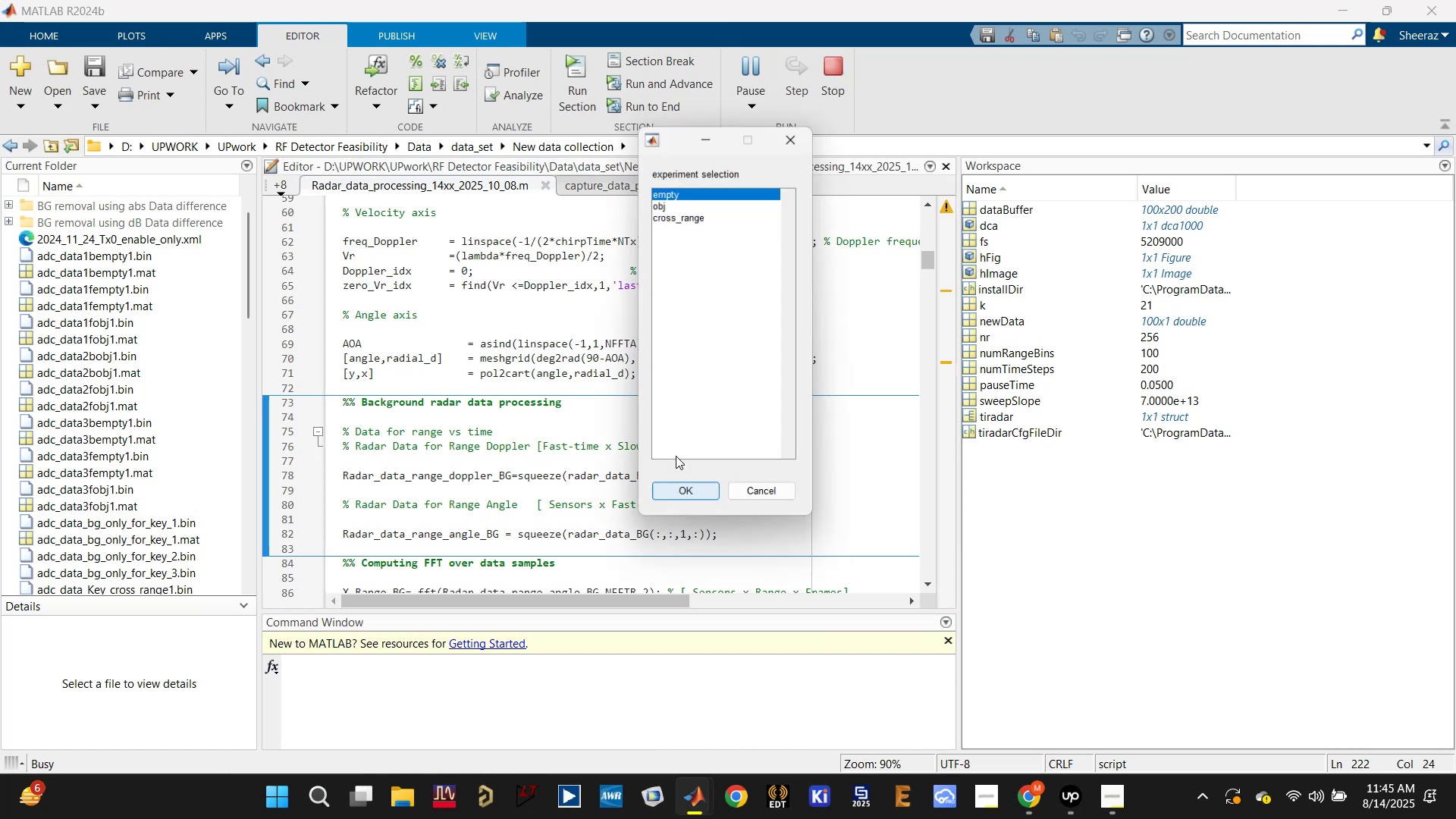 
scroll: coordinate [664, 454], scroll_direction: down, amount: 5.0
 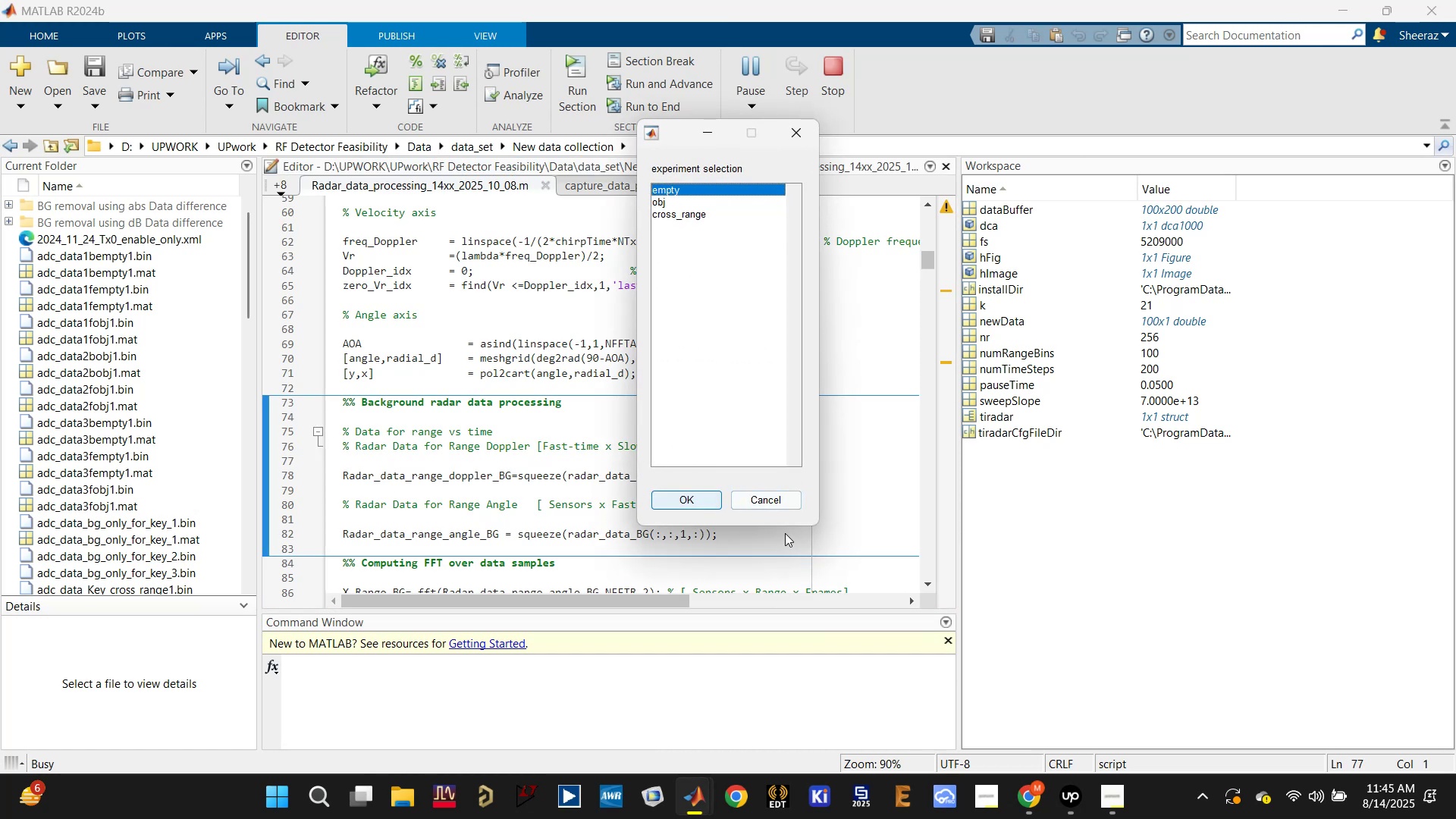 
left_click([768, 497])
 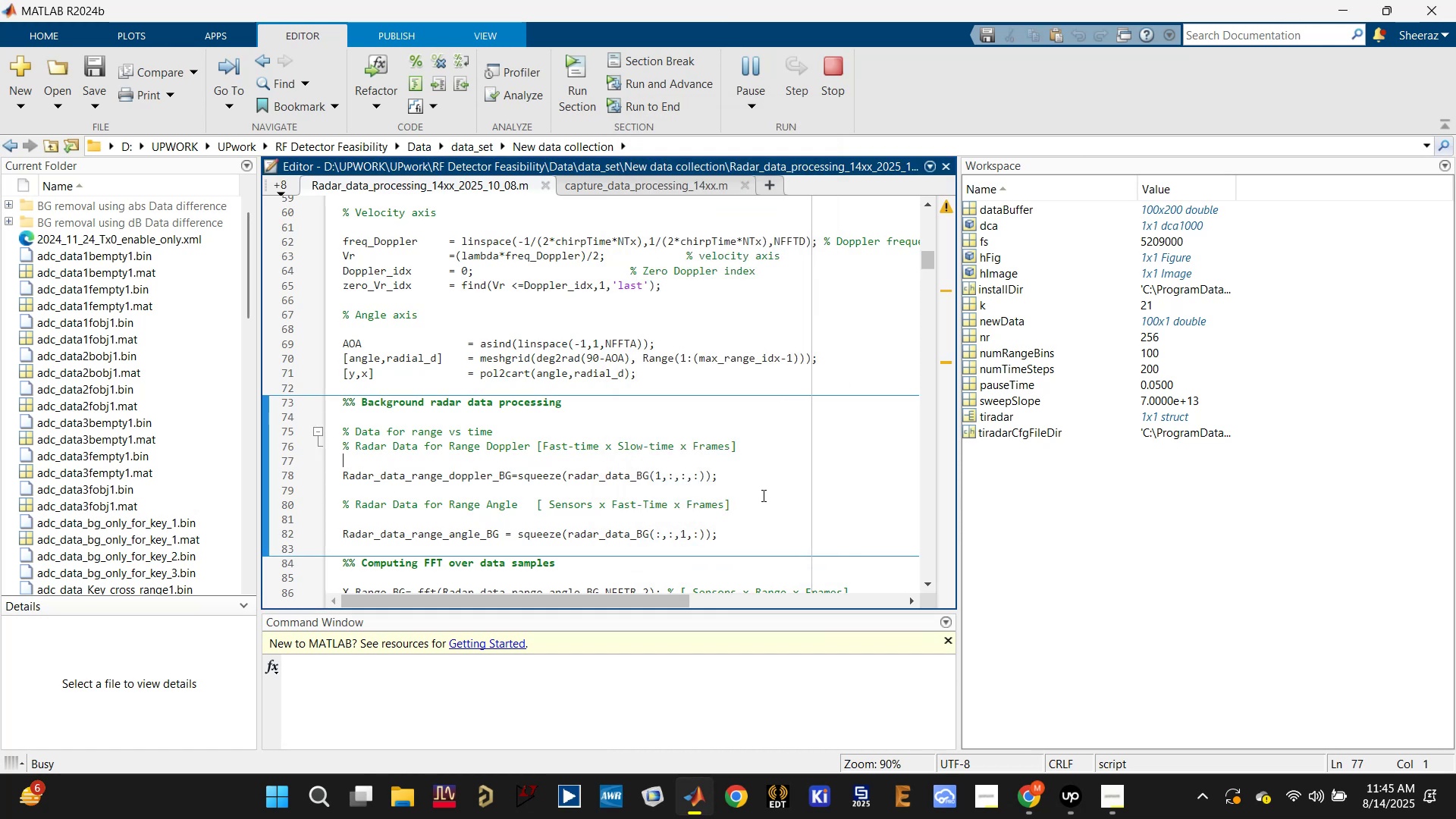 
scroll: coordinate [607, 452], scroll_direction: down, amount: 33.0
 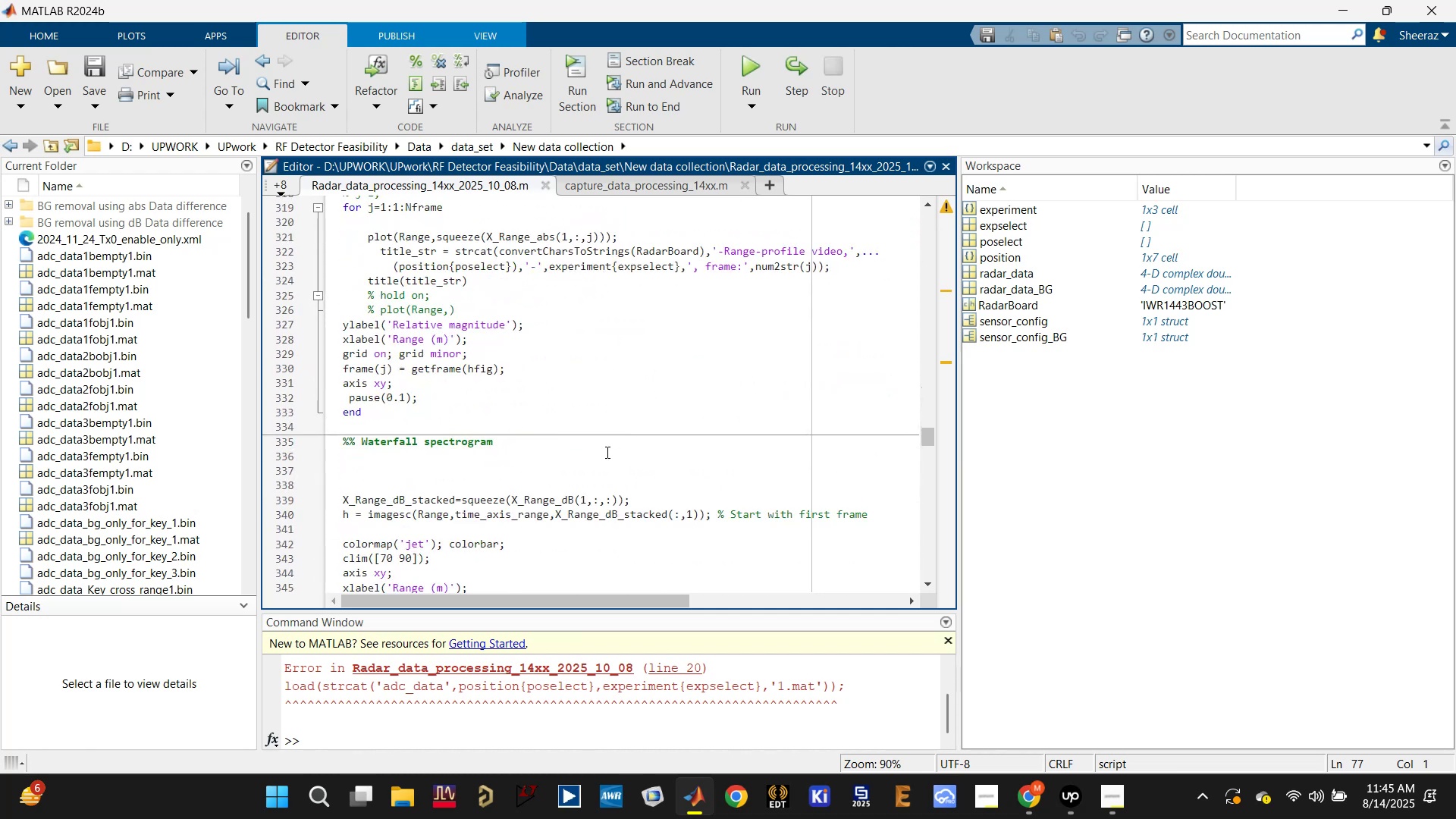 
scroll: coordinate [606, 452], scroll_direction: up, amount: 2.0
 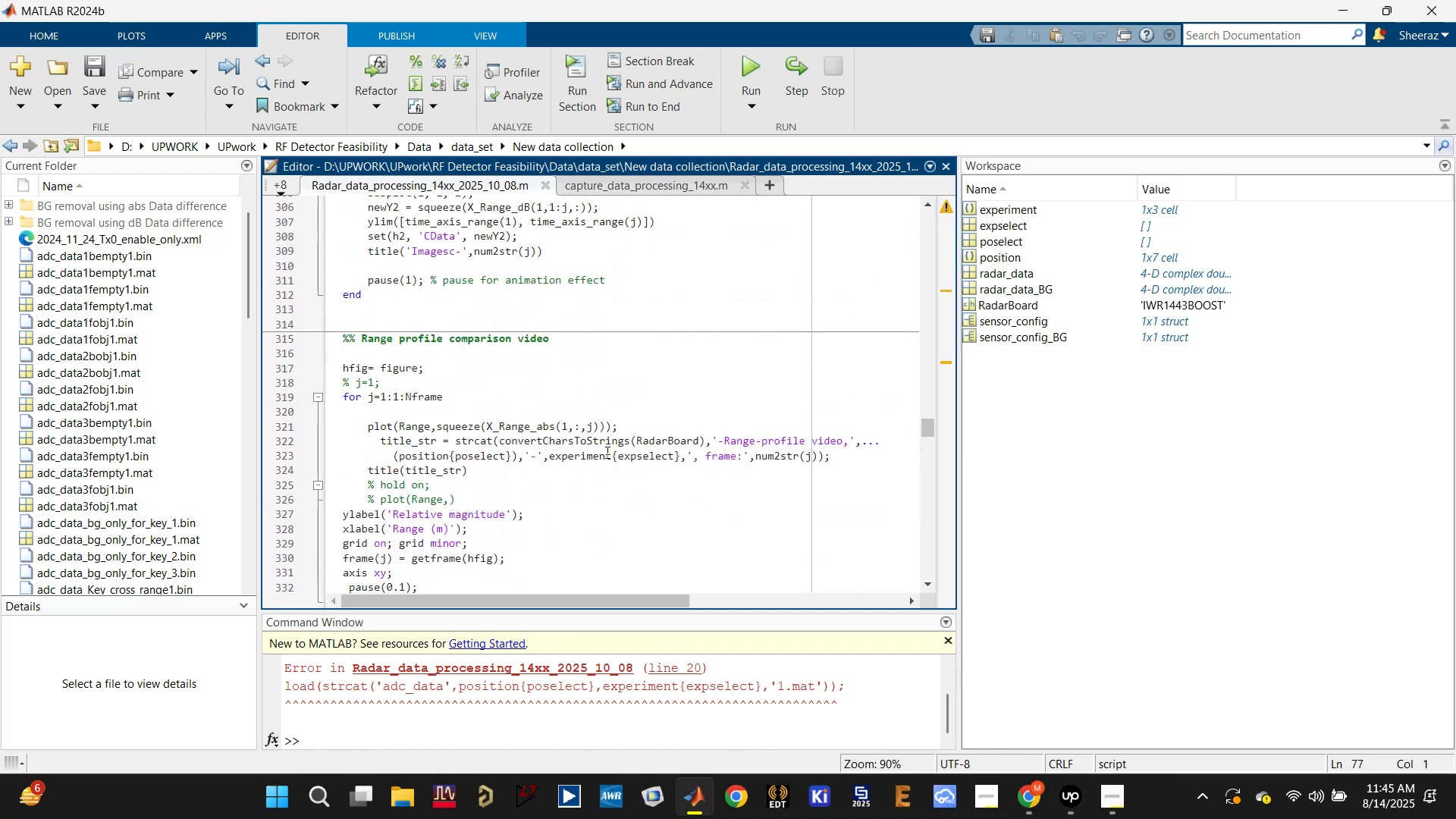 
scroll: coordinate [606, 452], scroll_direction: down, amount: 3.0
 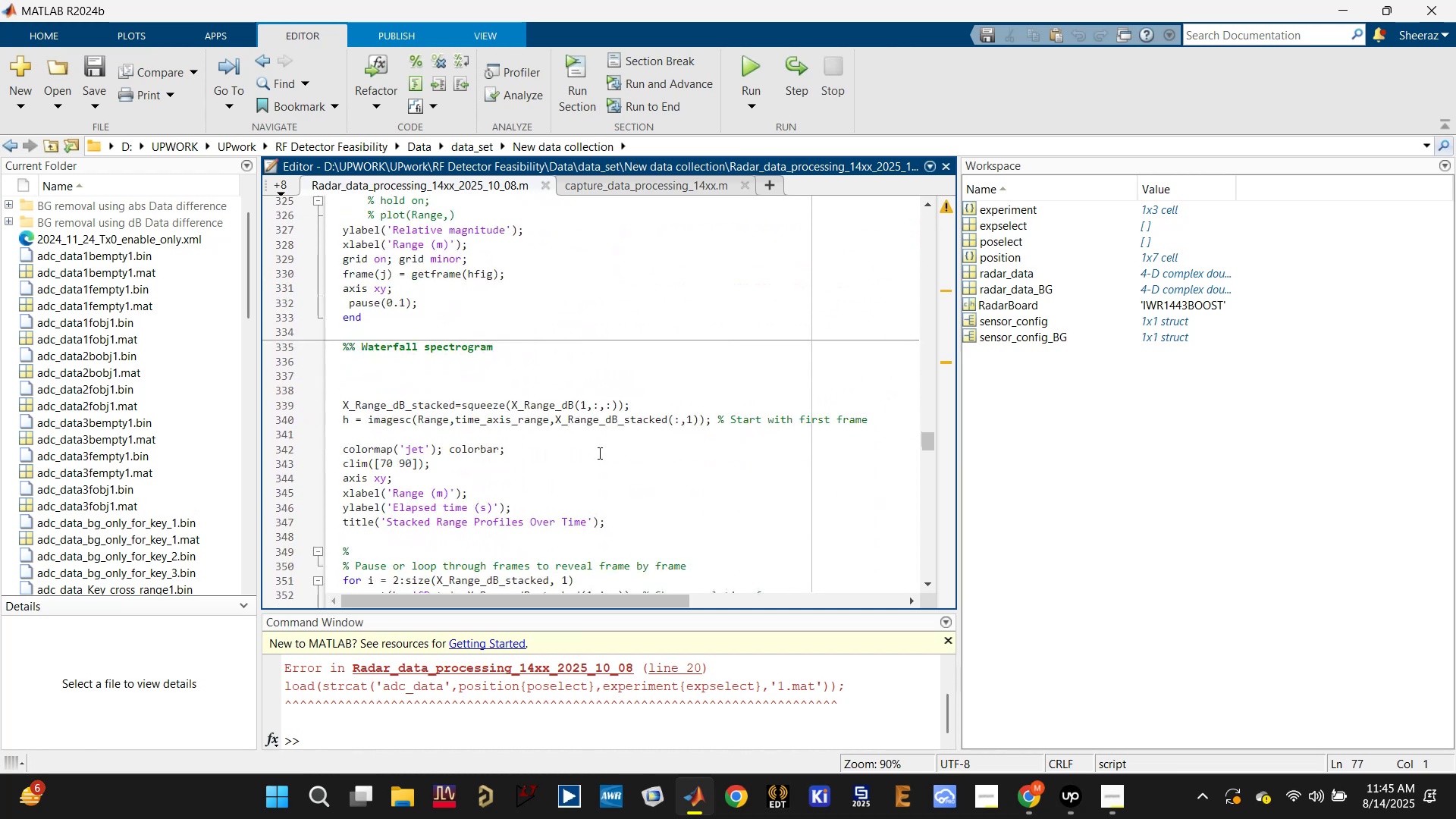 
left_click([525, 401])
 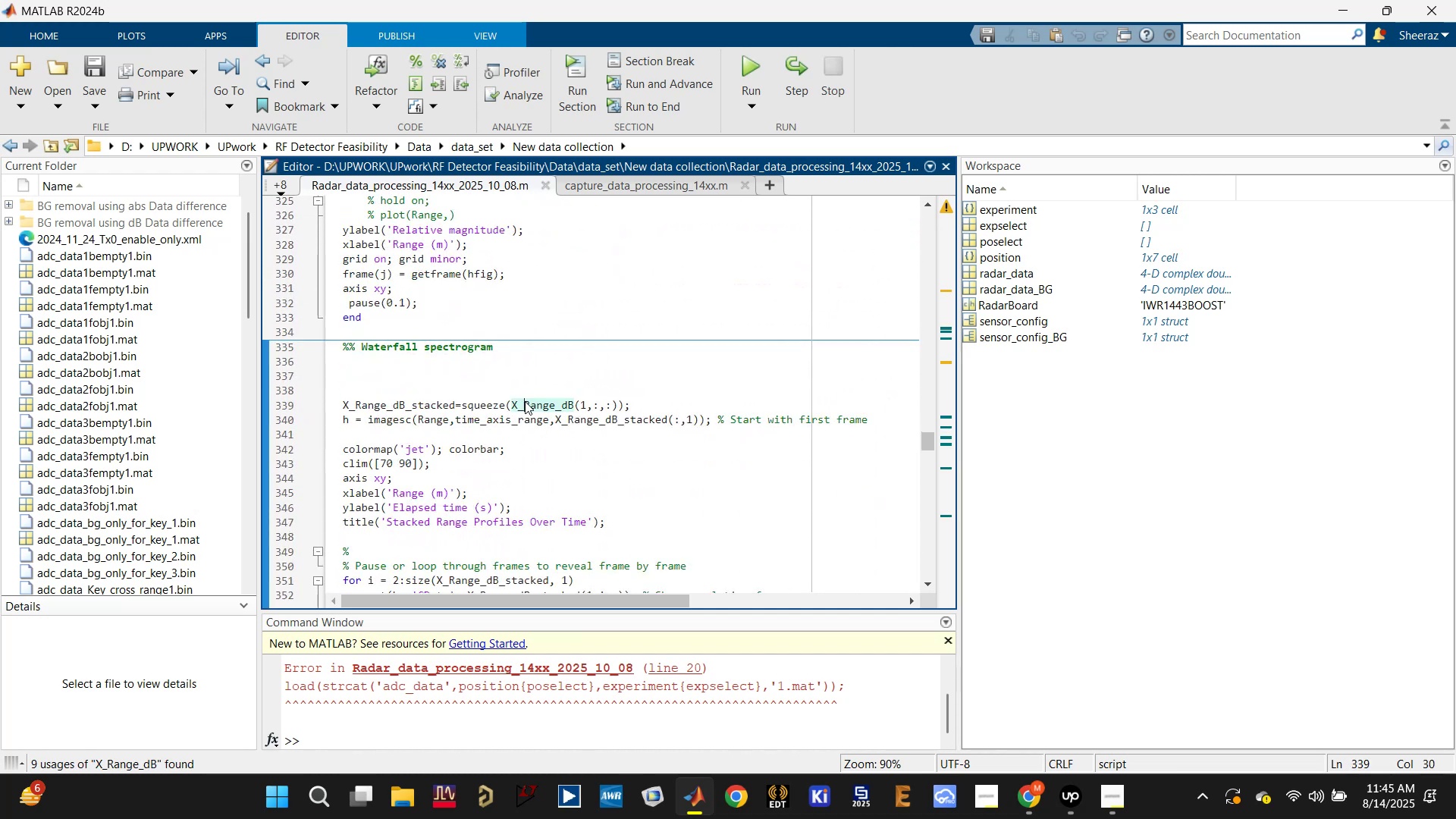 
scroll: coordinate [482, 428], scroll_direction: up, amount: 23.0
 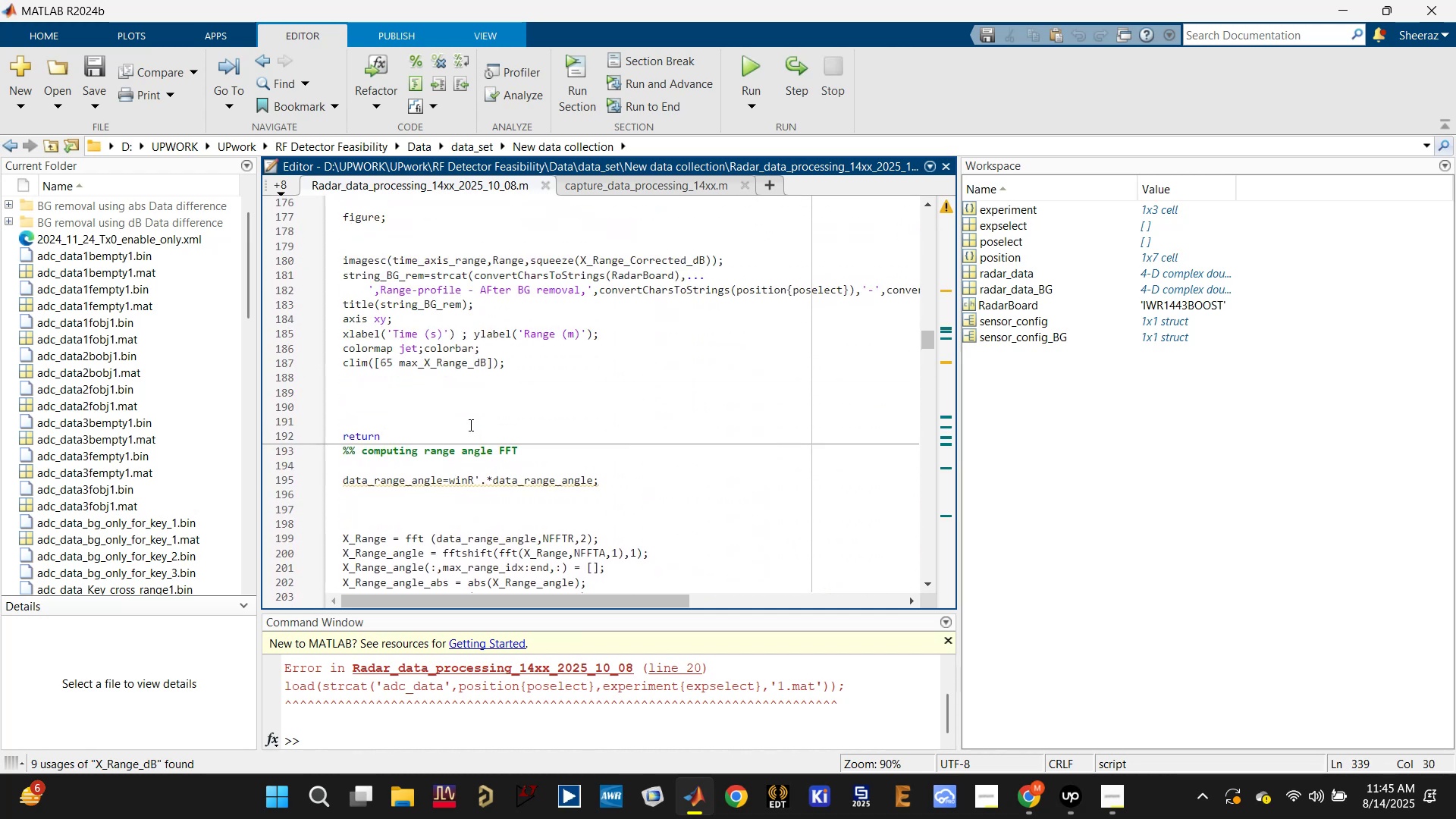 
double_click([469, 422])
 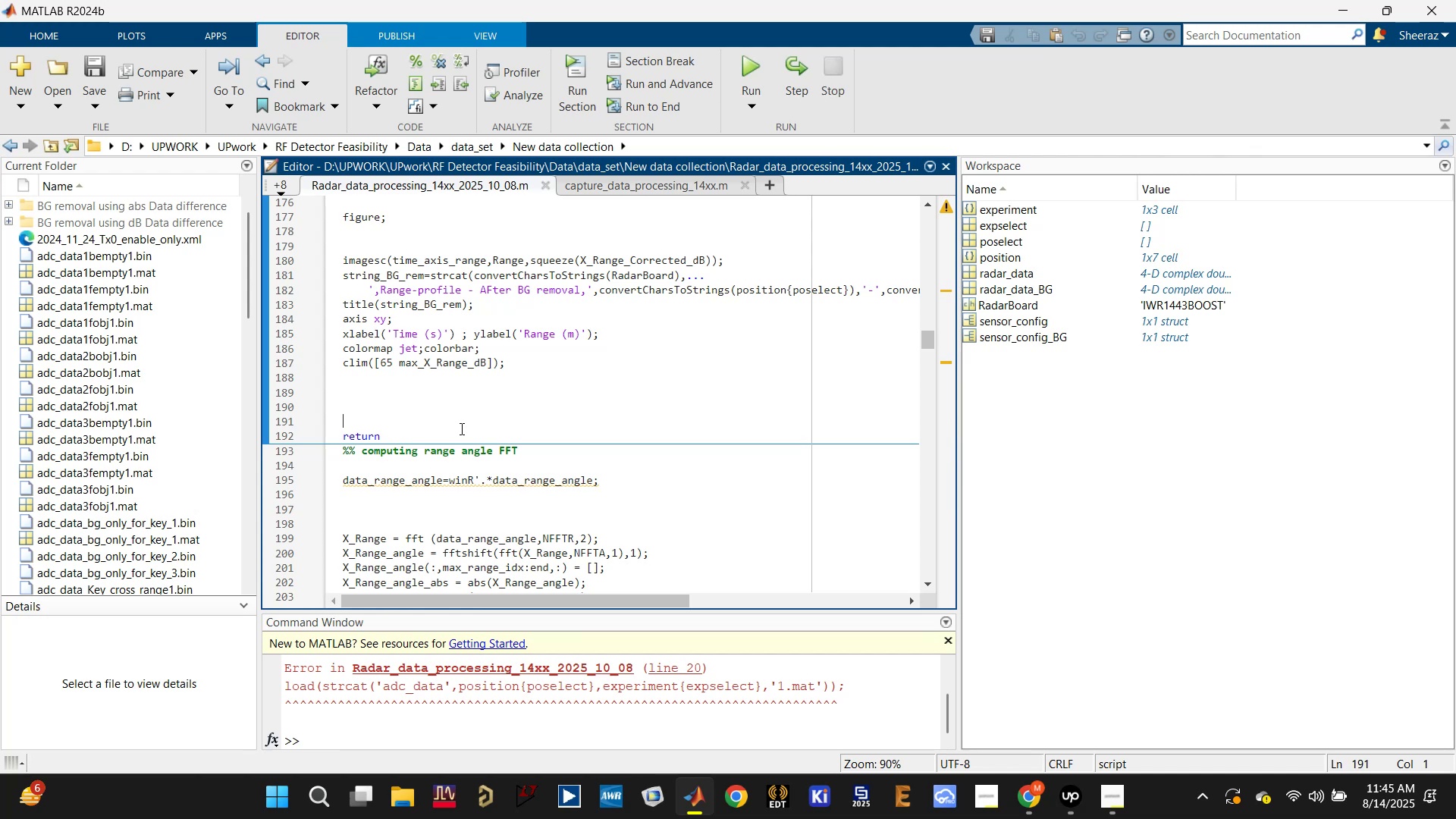 
double_click([460, 428])
 